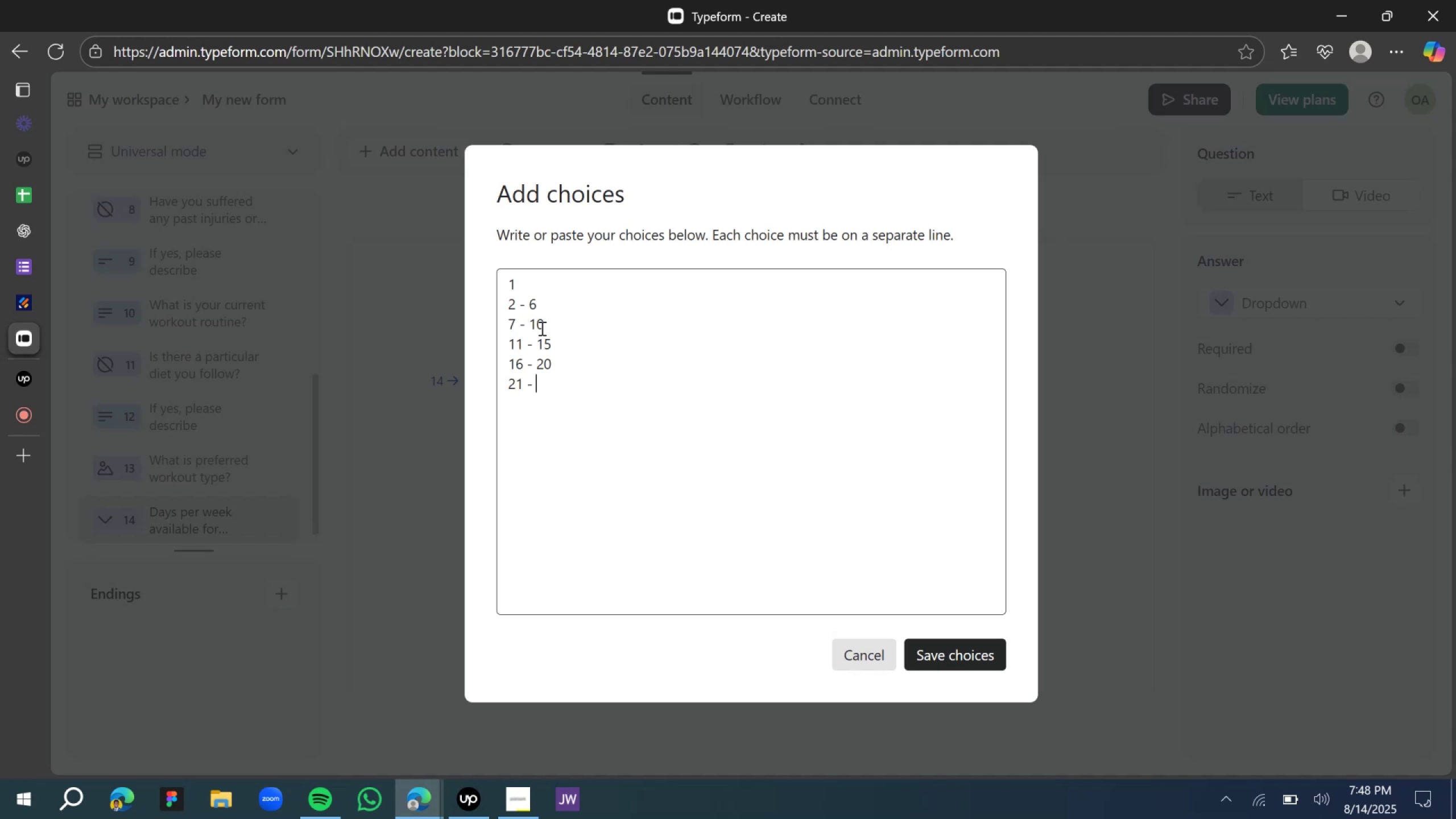 
wait(8.78)
 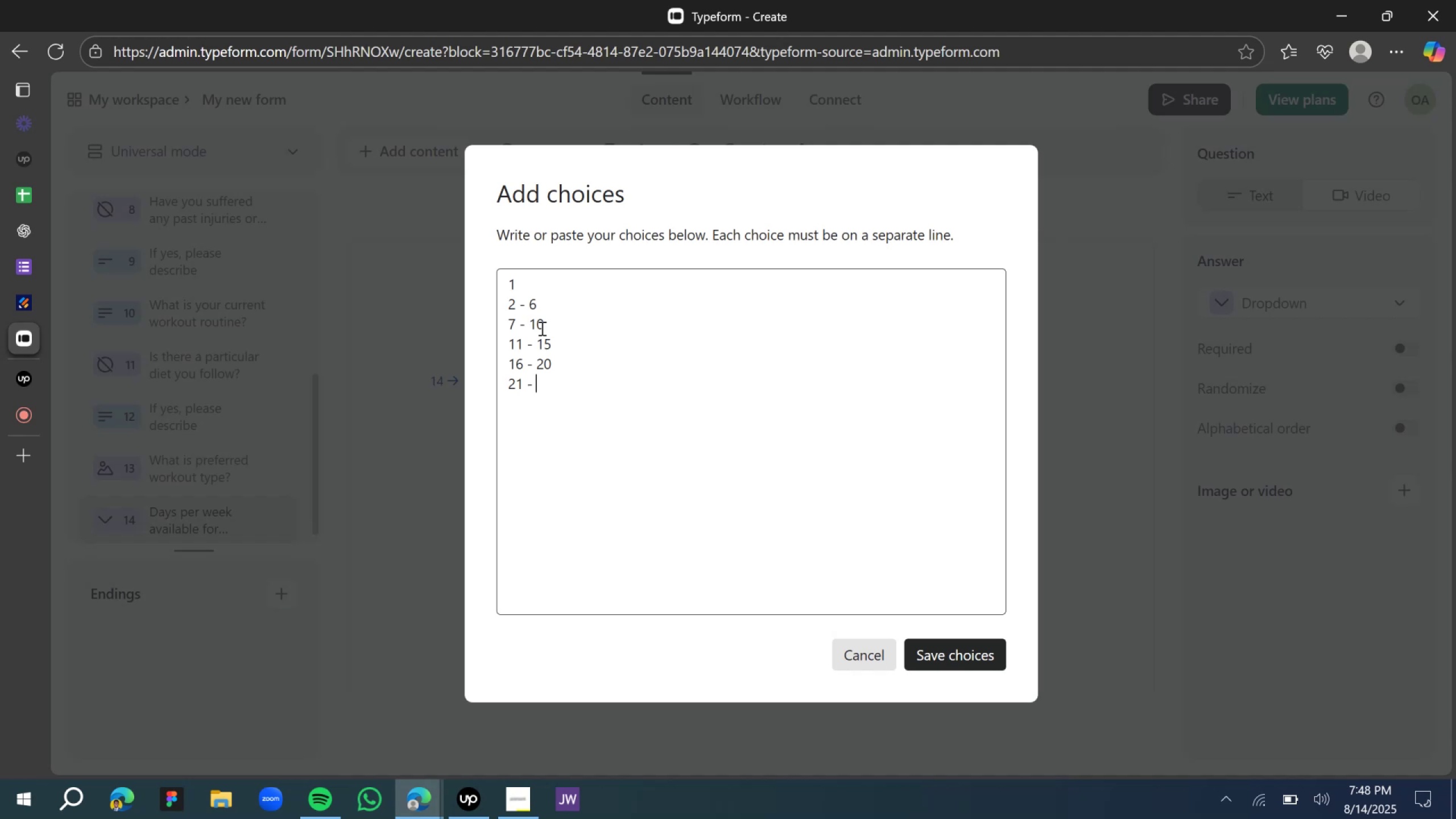 
type(25)
 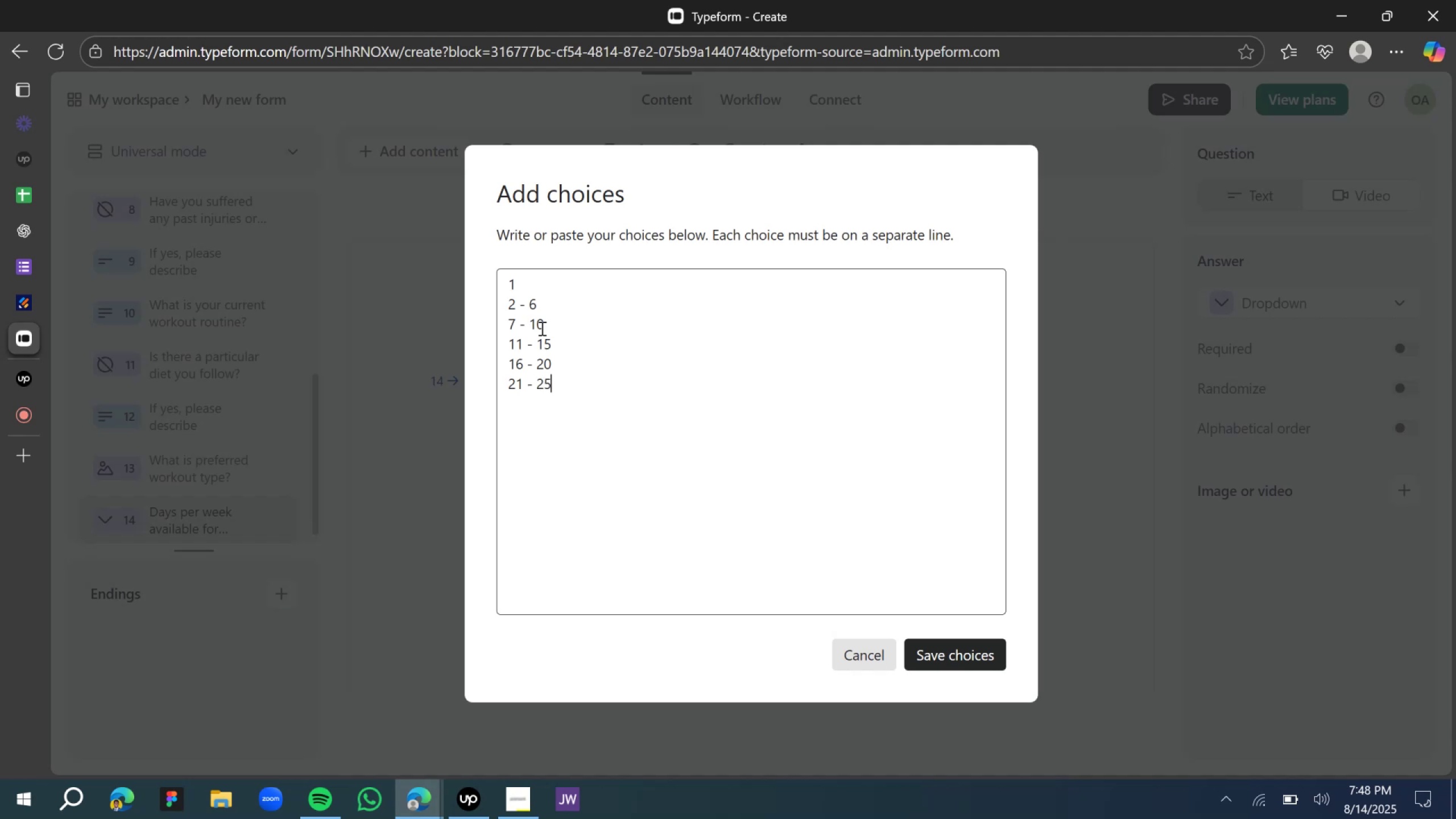 
key(Enter)
 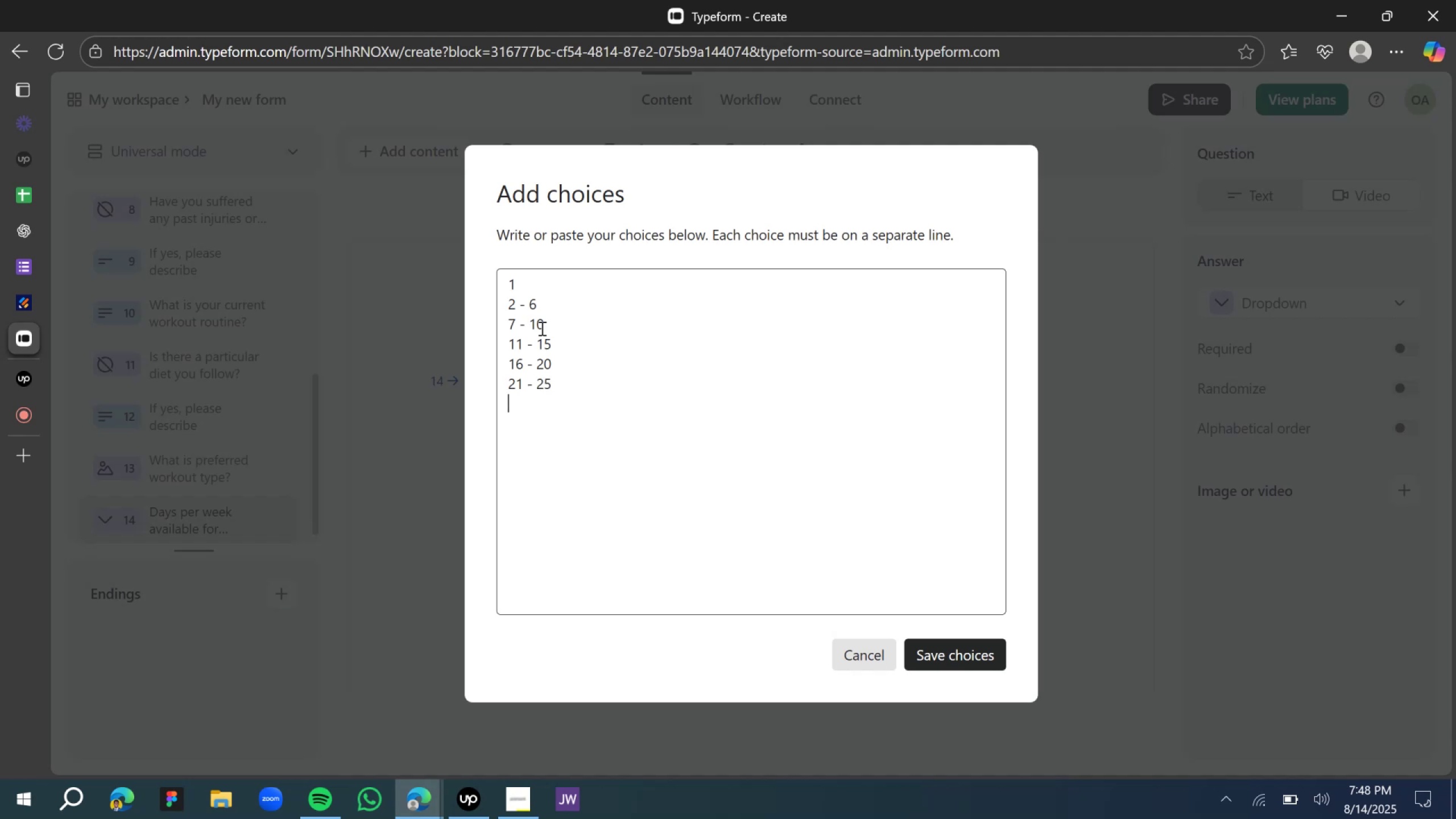 
type(26 - 30 )
 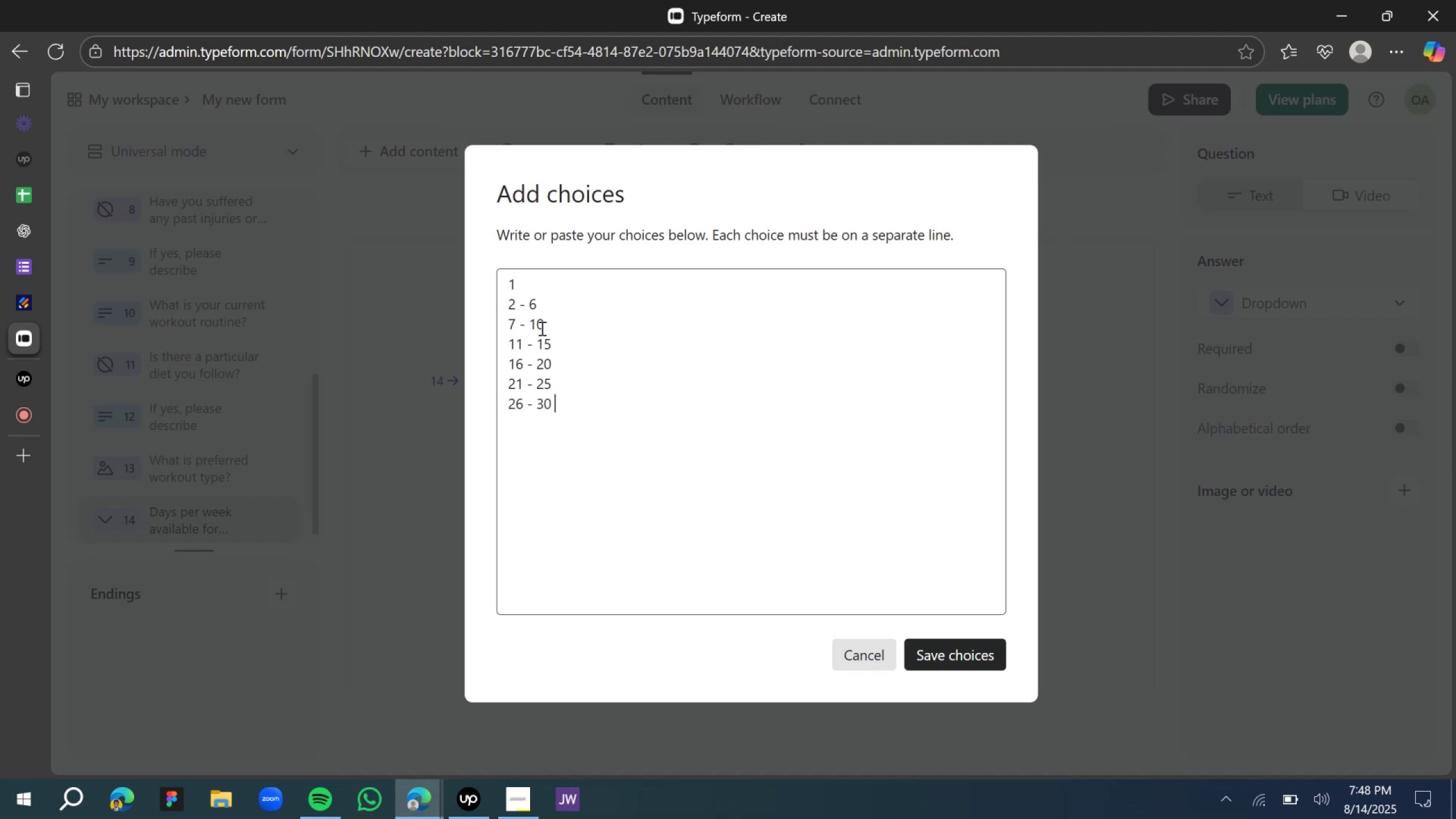 
key(Enter)
 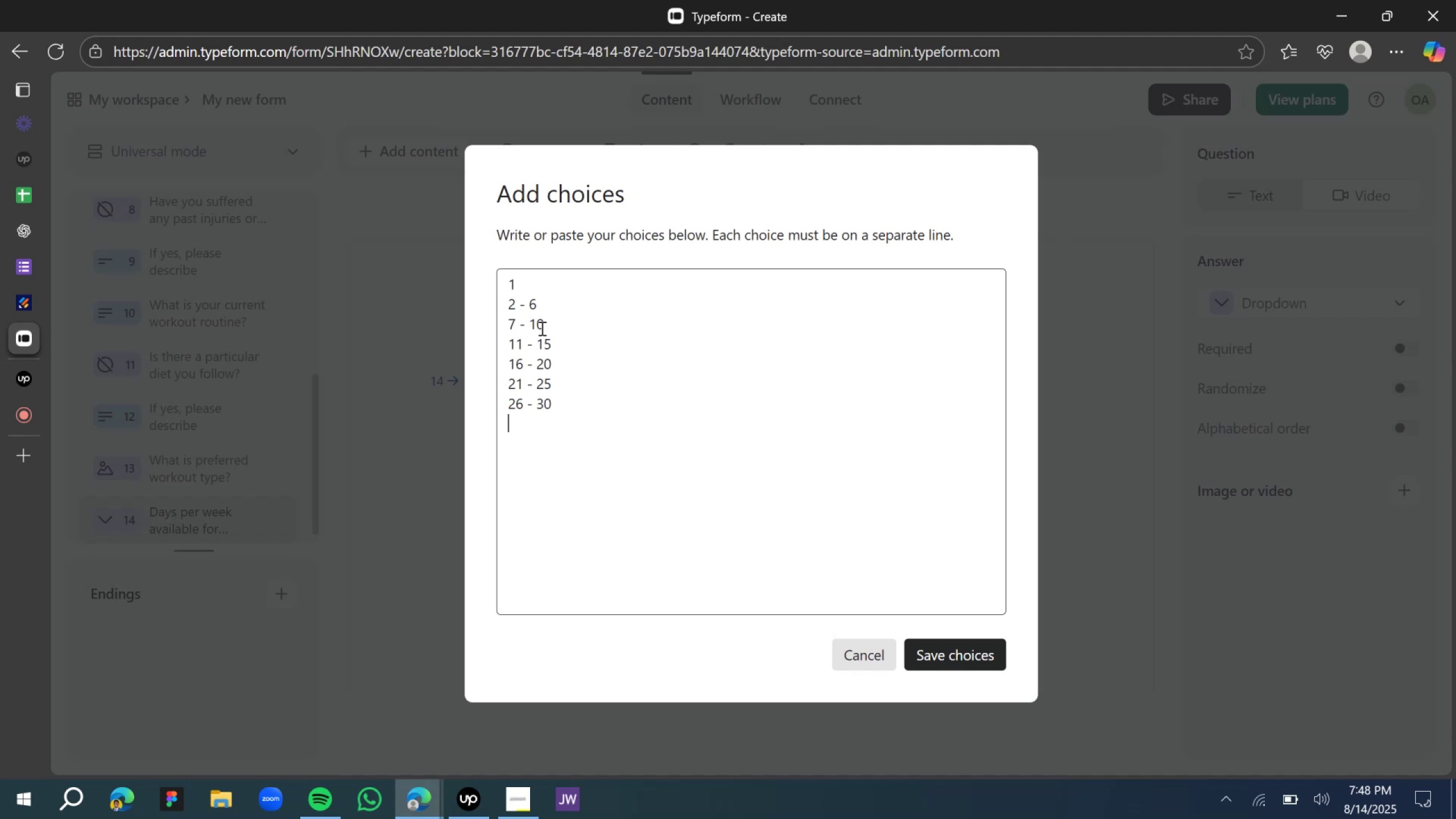 
type(30 )
key(Backspace)
type(+)
 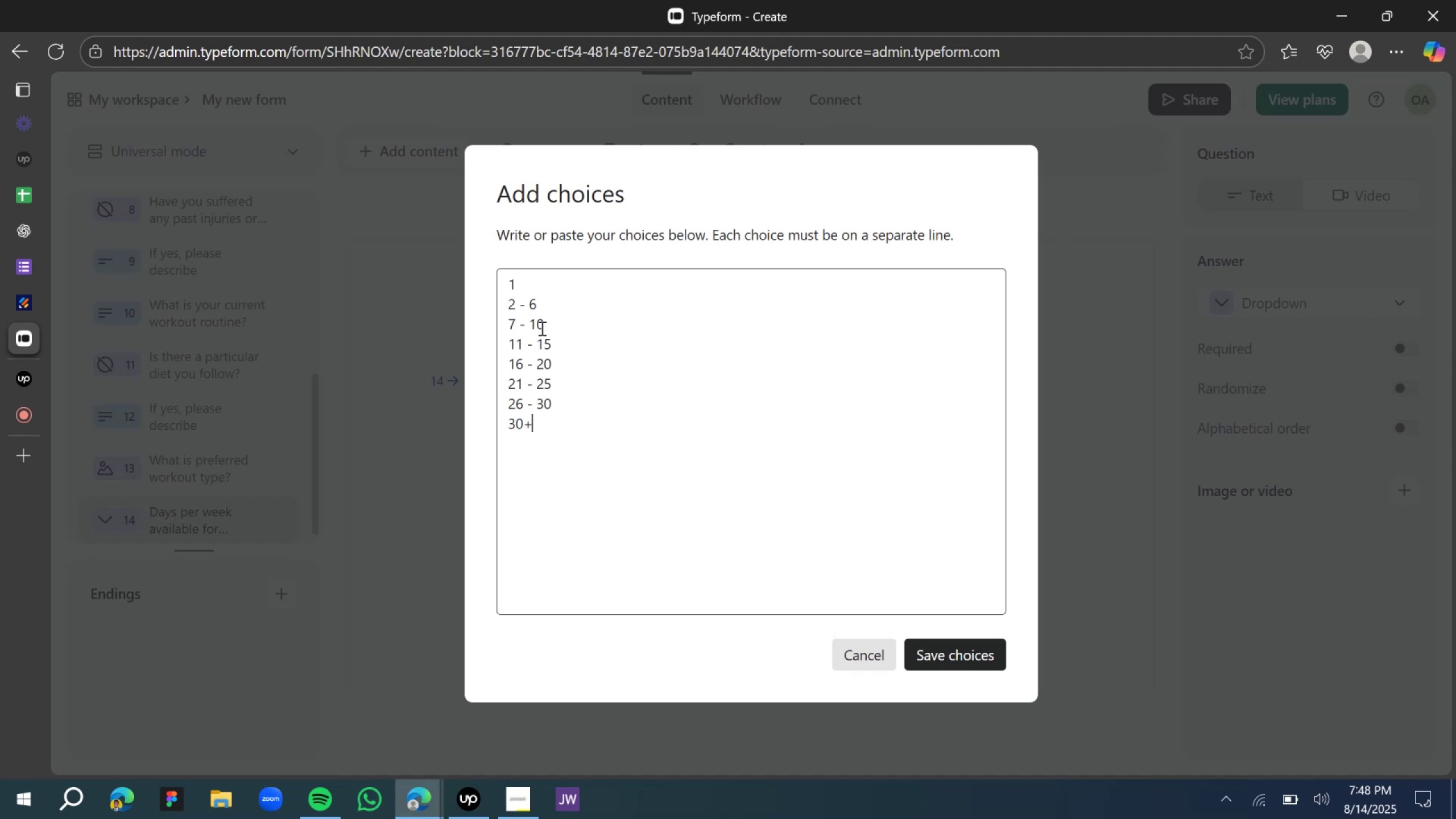 
wait(5.28)
 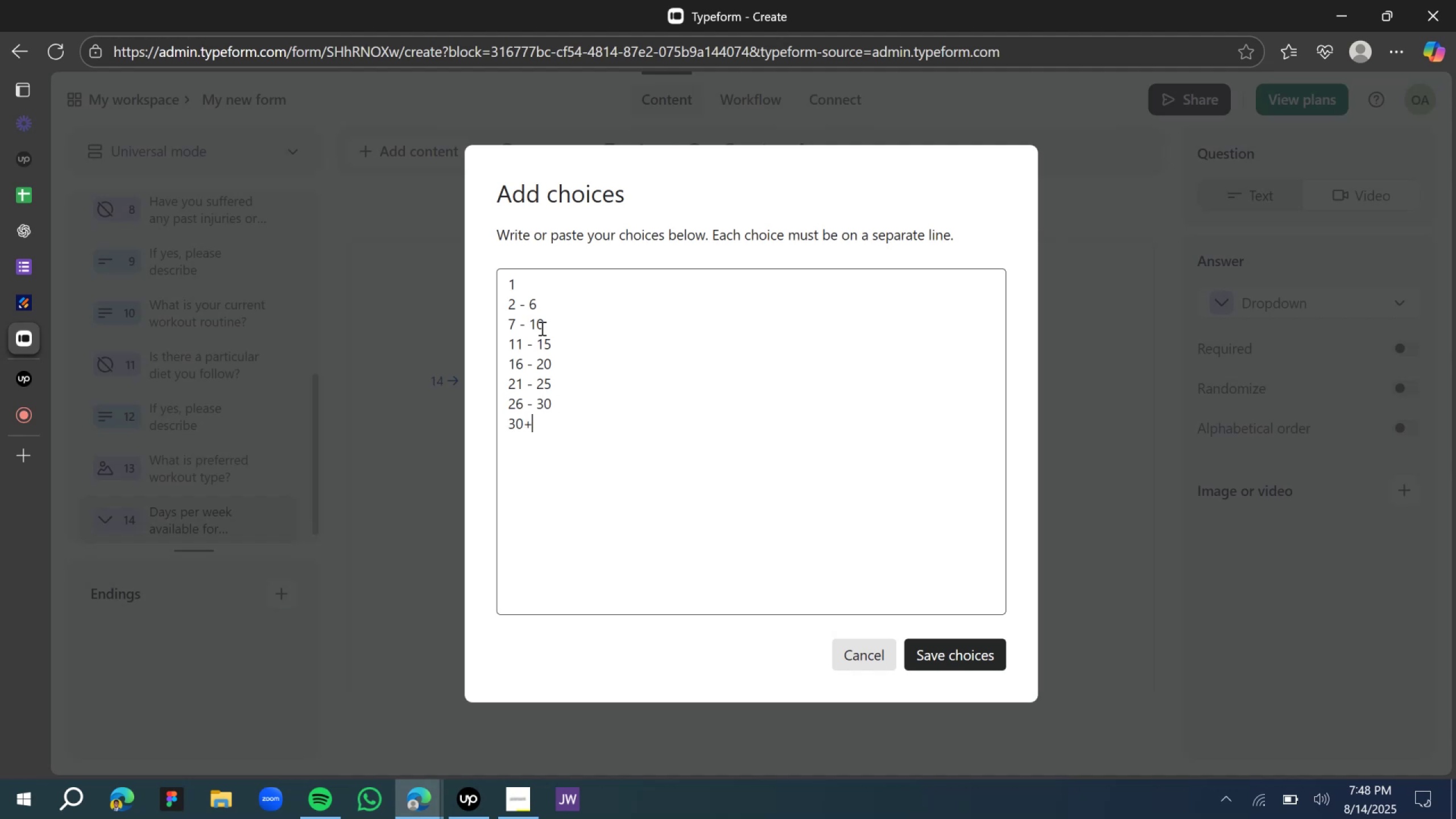 
left_click([939, 647])
 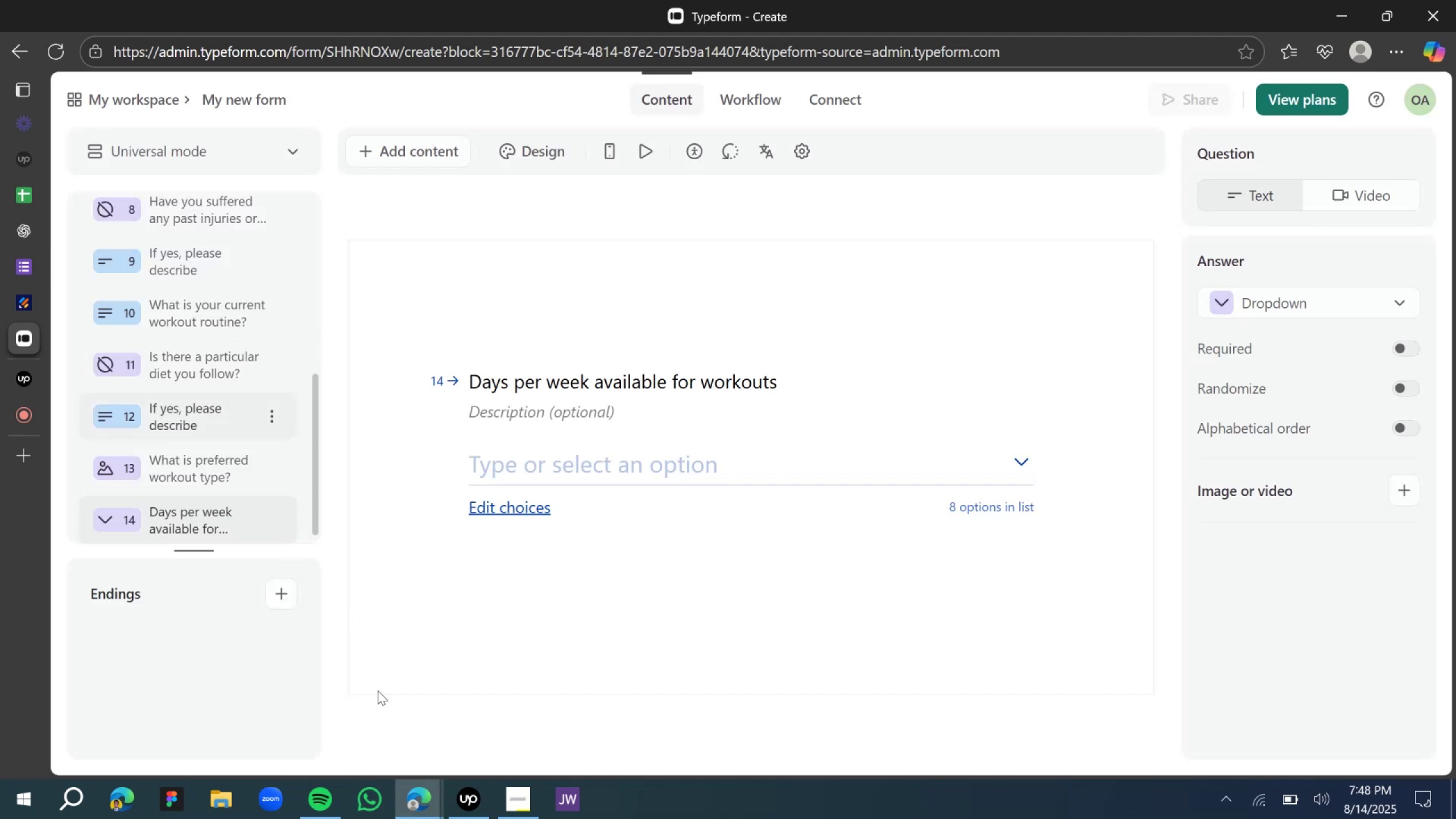 
left_click([473, 795])
 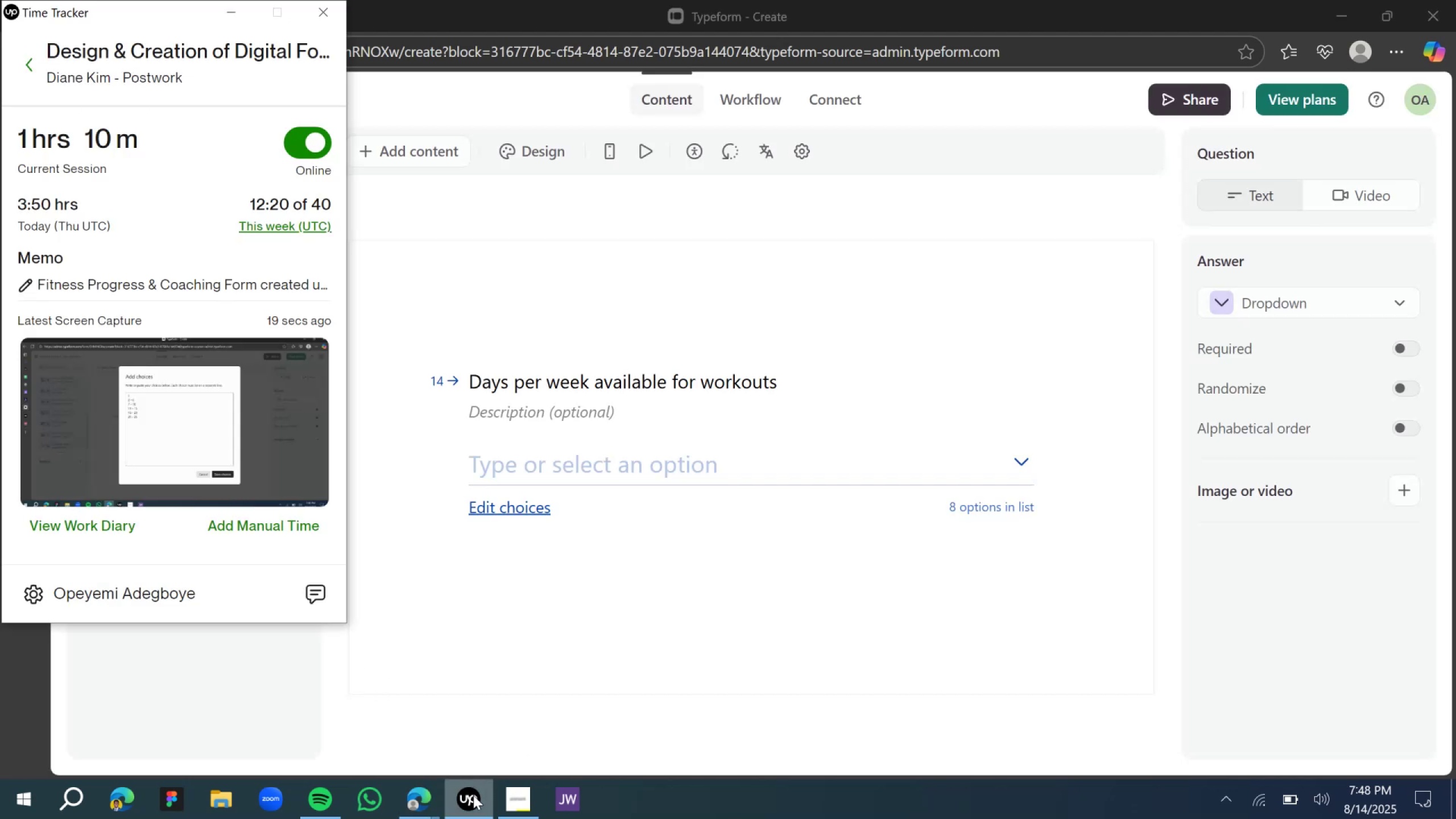 
left_click([473, 795])
 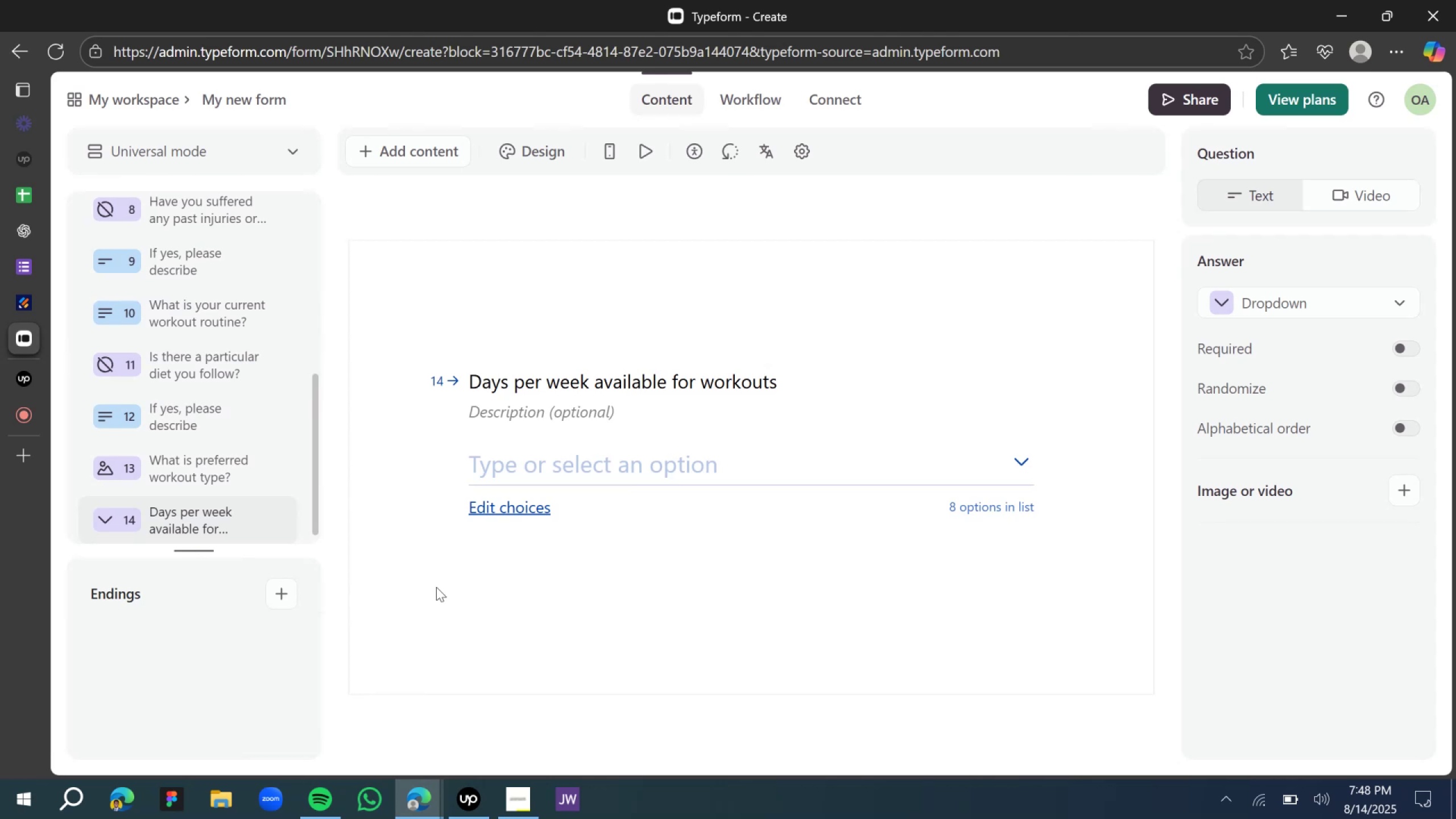 
wait(13.67)
 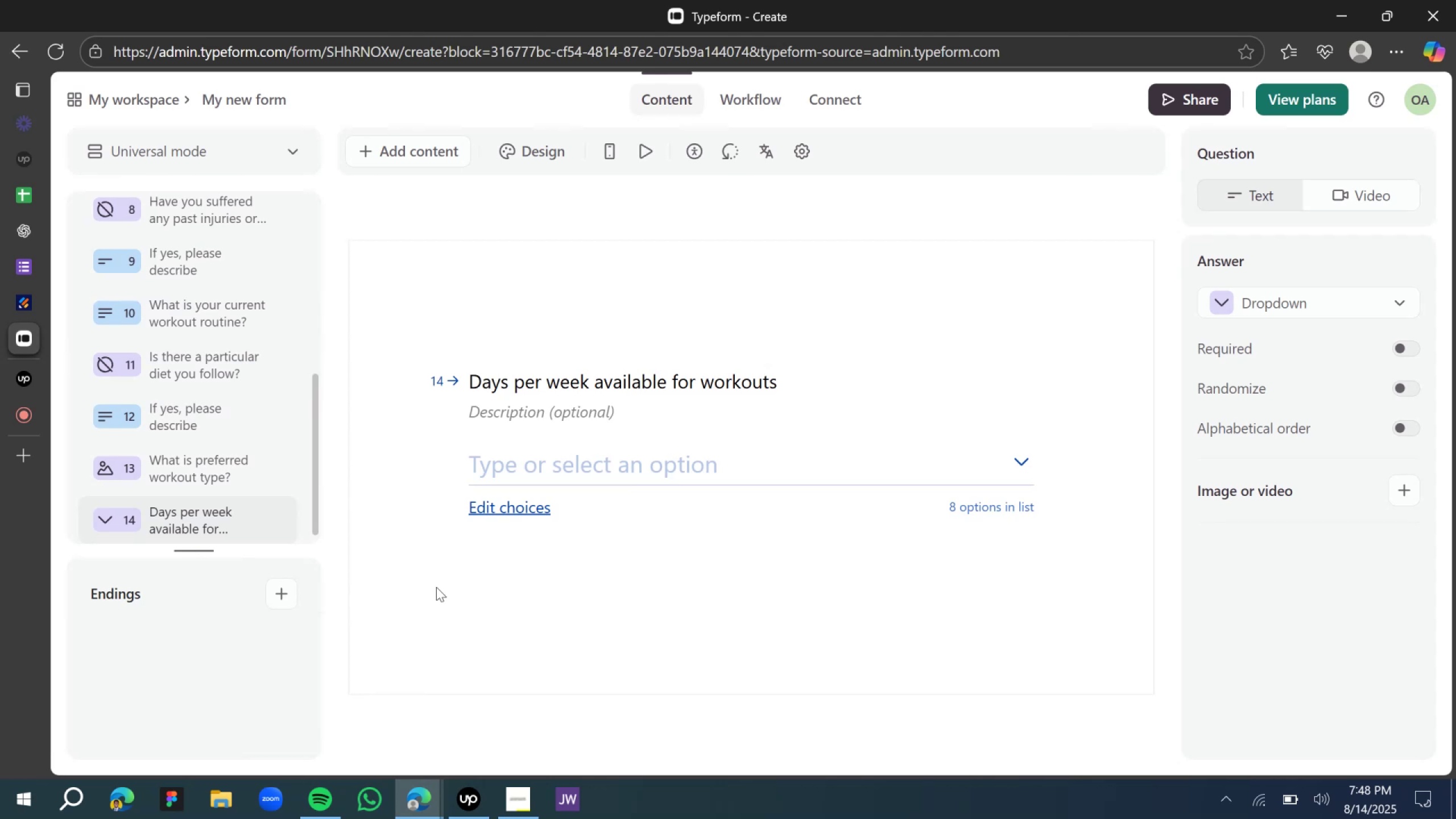 
left_click([739, 566])
 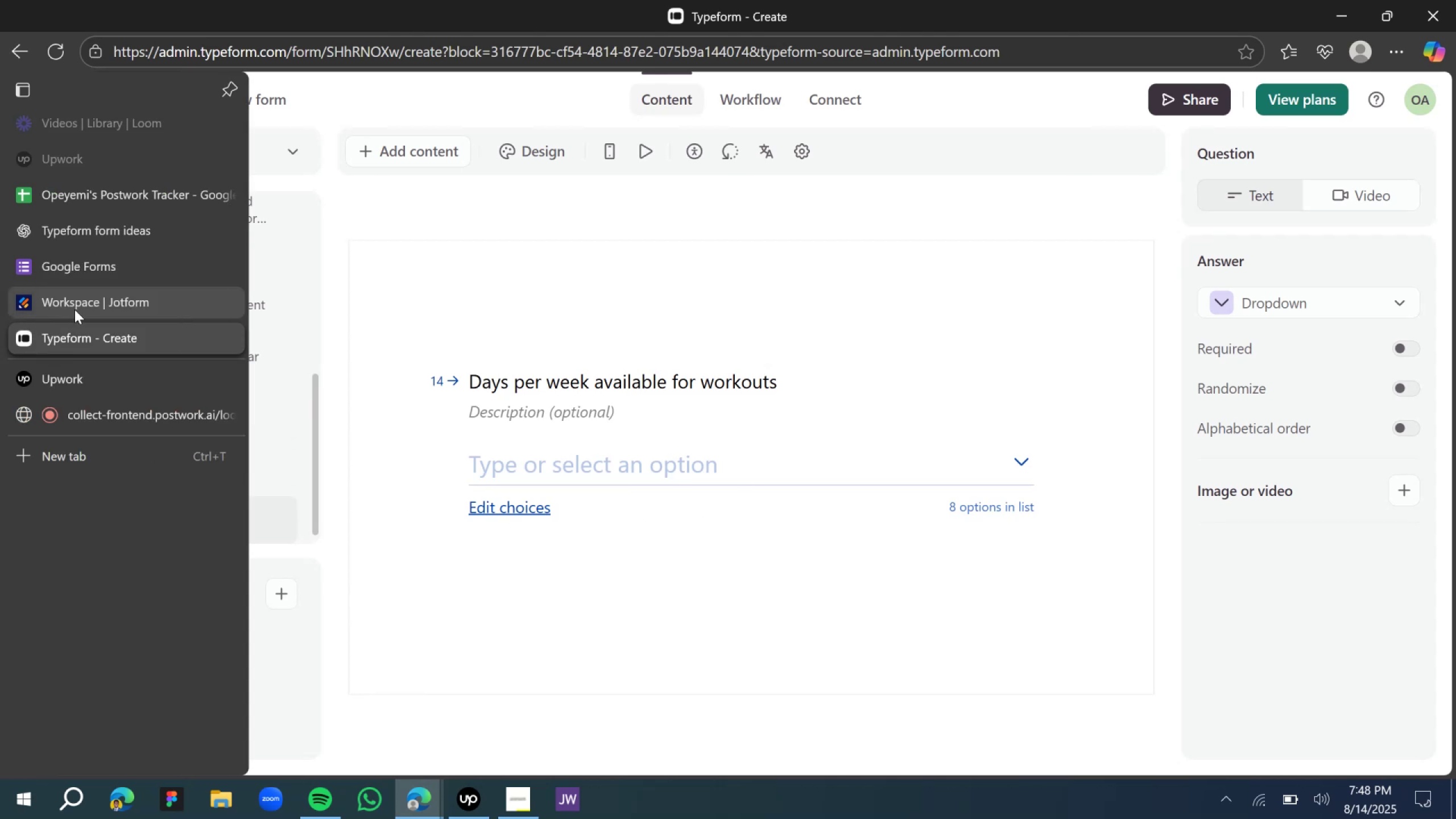 
left_click([72, 243])
 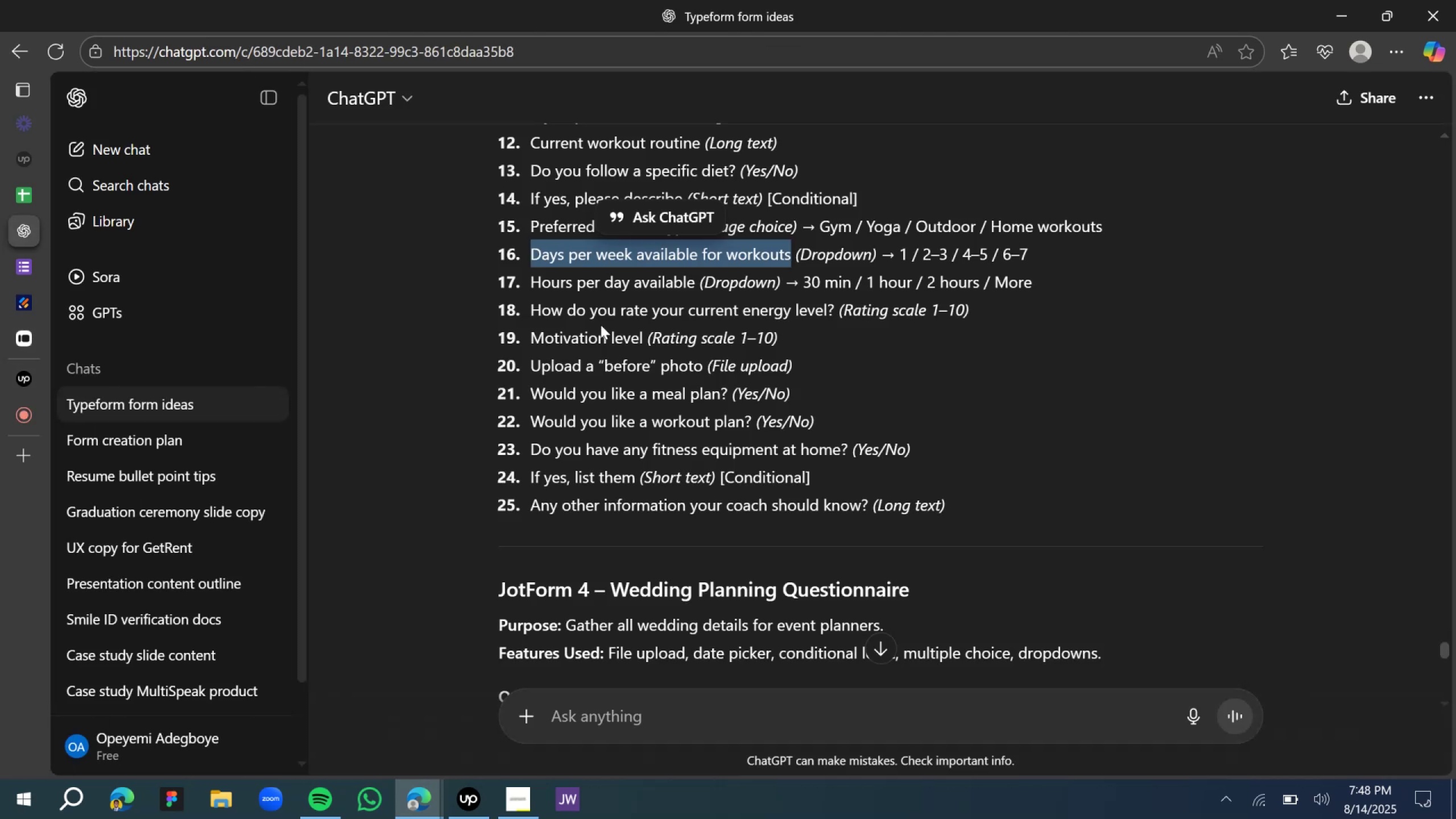 
left_click([561, 282])
 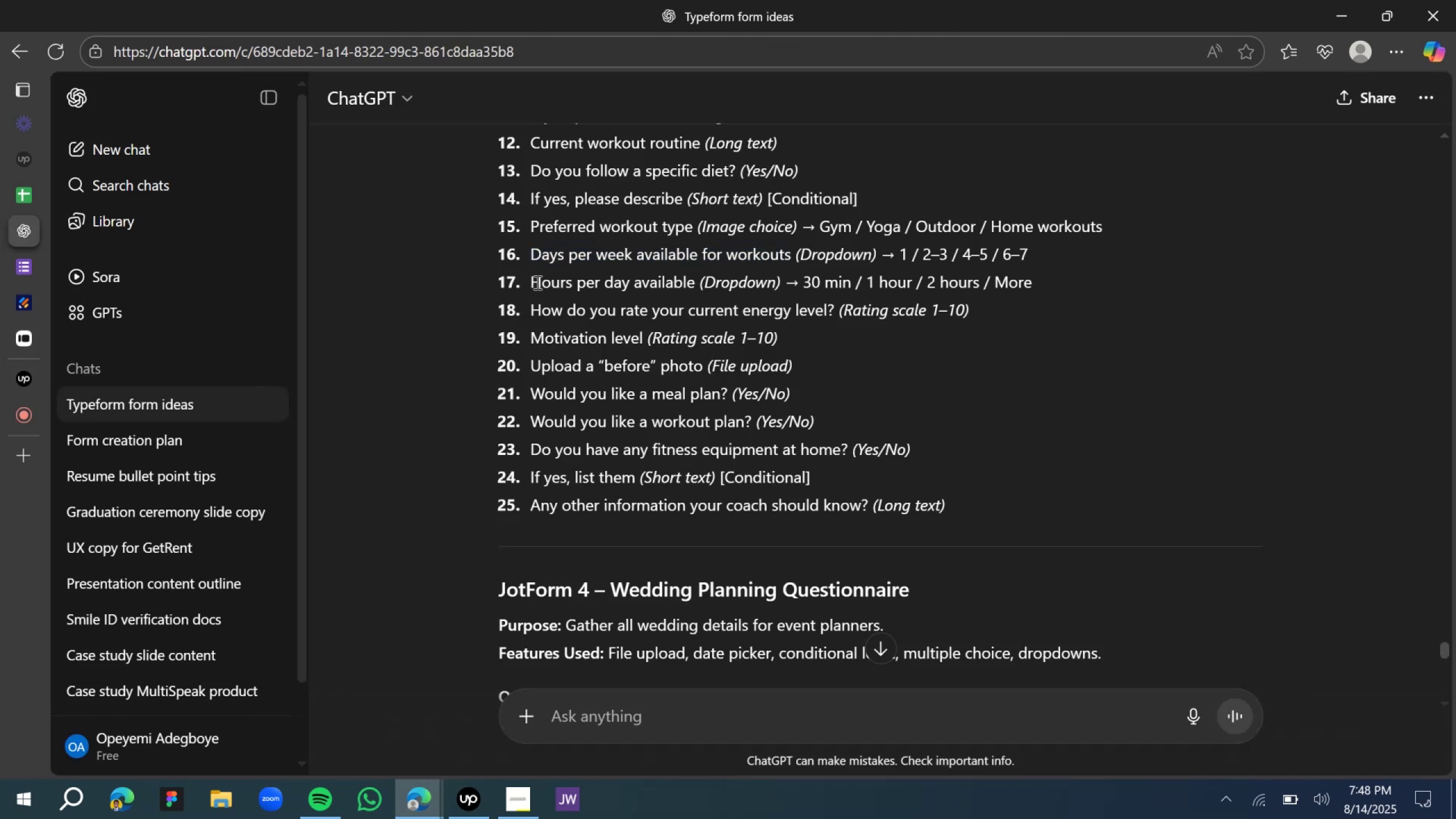 
left_click_drag(start_coordinate=[528, 277], to_coordinate=[694, 288])
 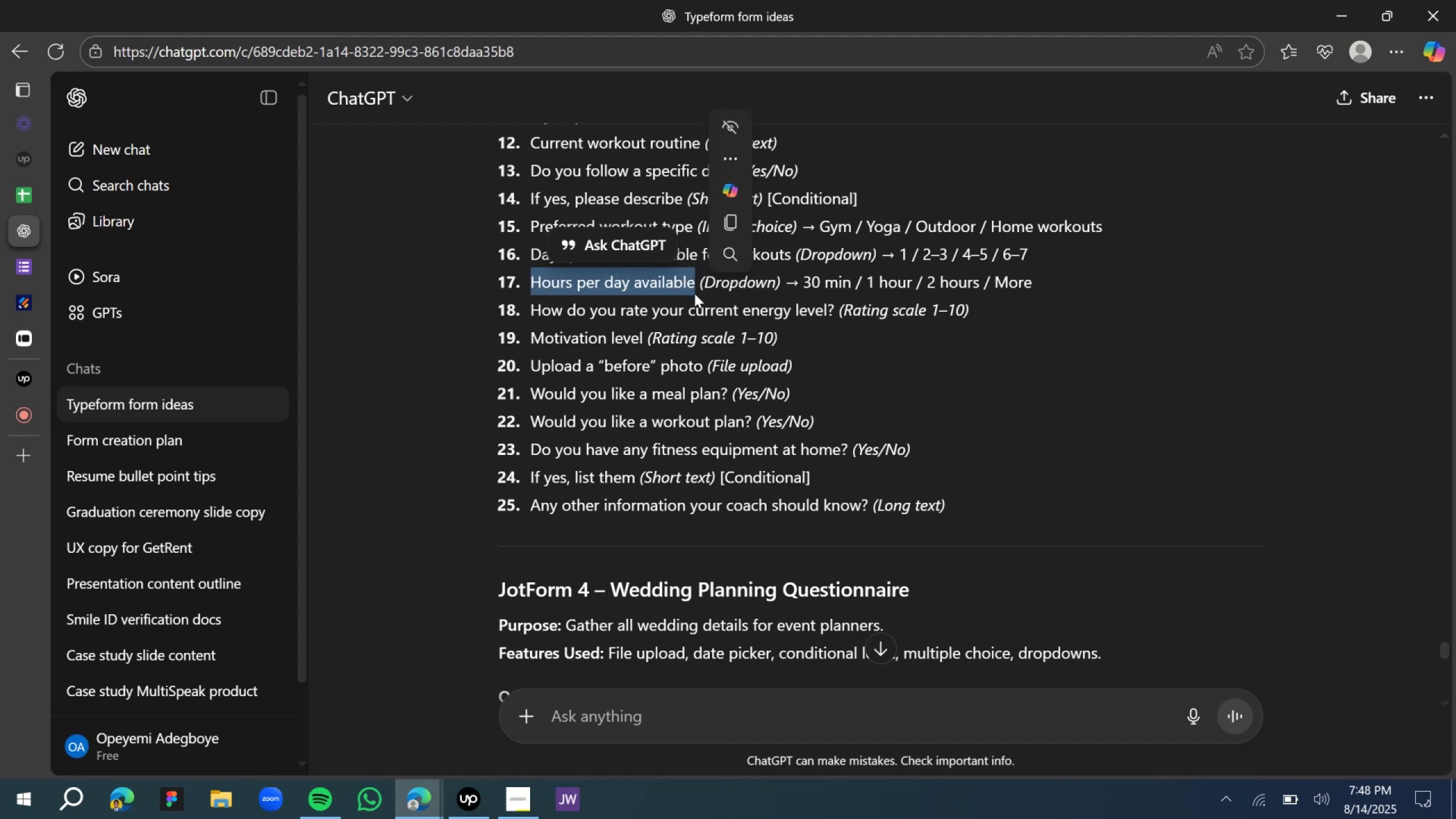 
key(Control+C)
 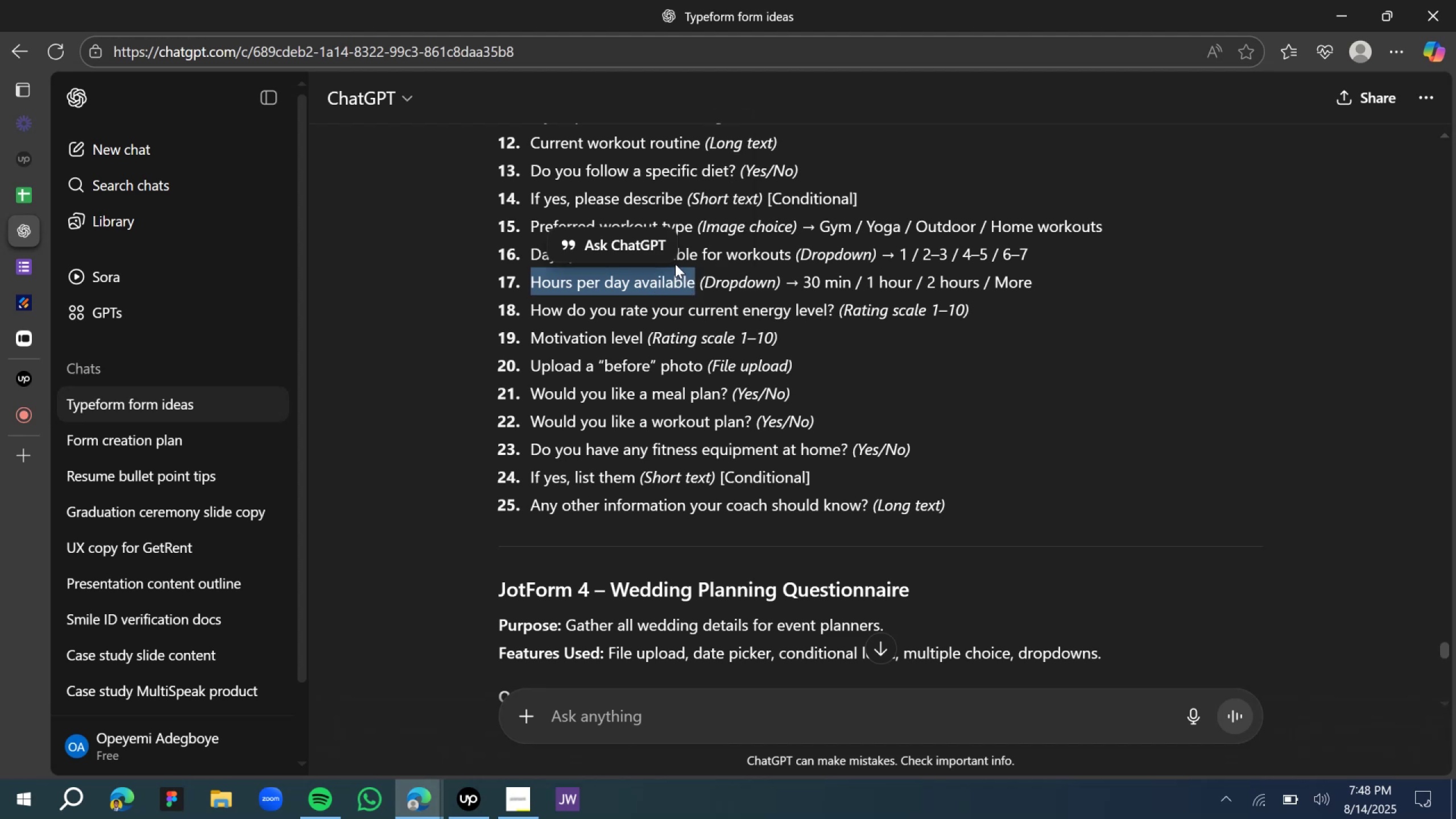 
key(Control+C)
 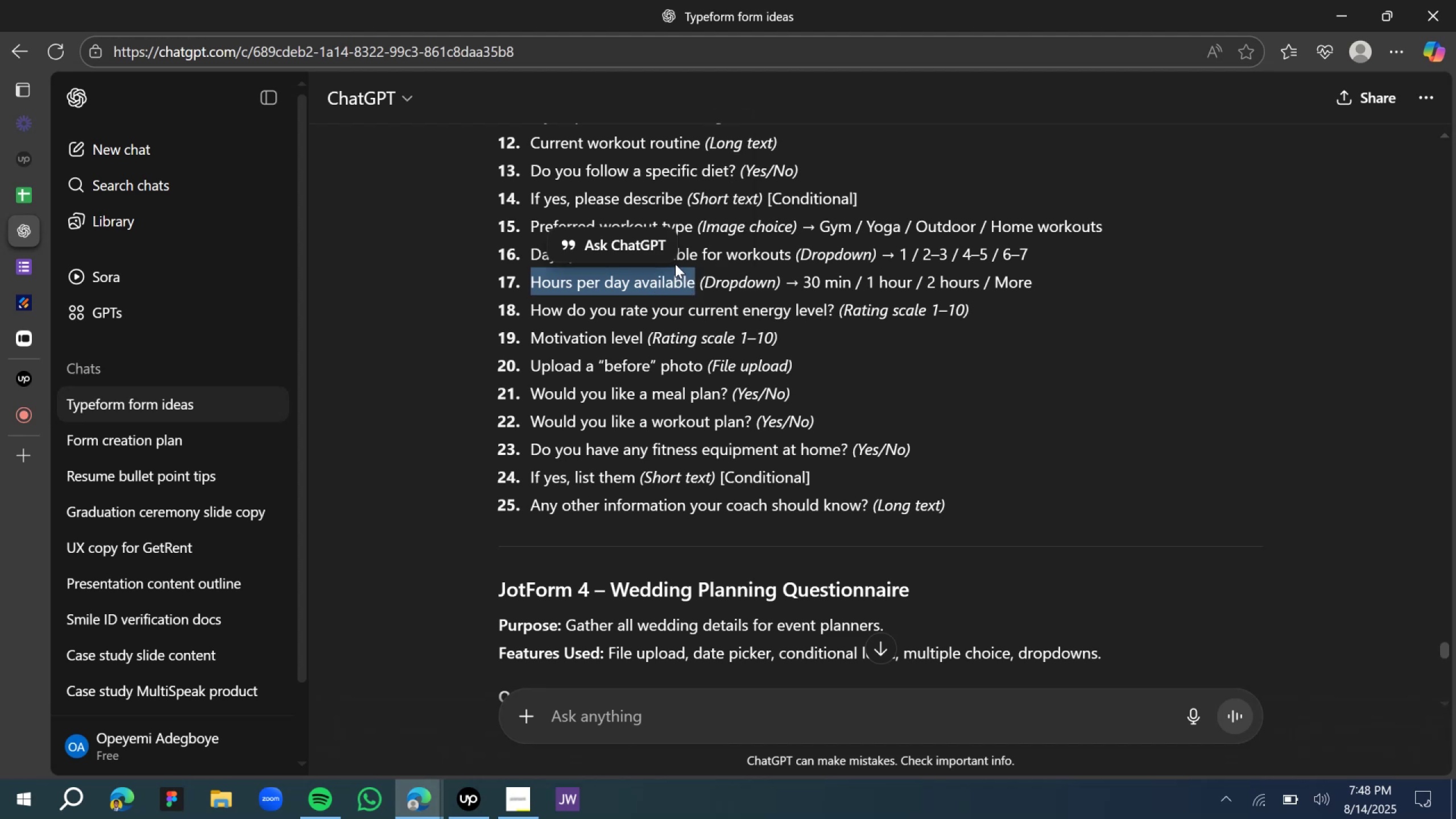 
key(Control+C)
 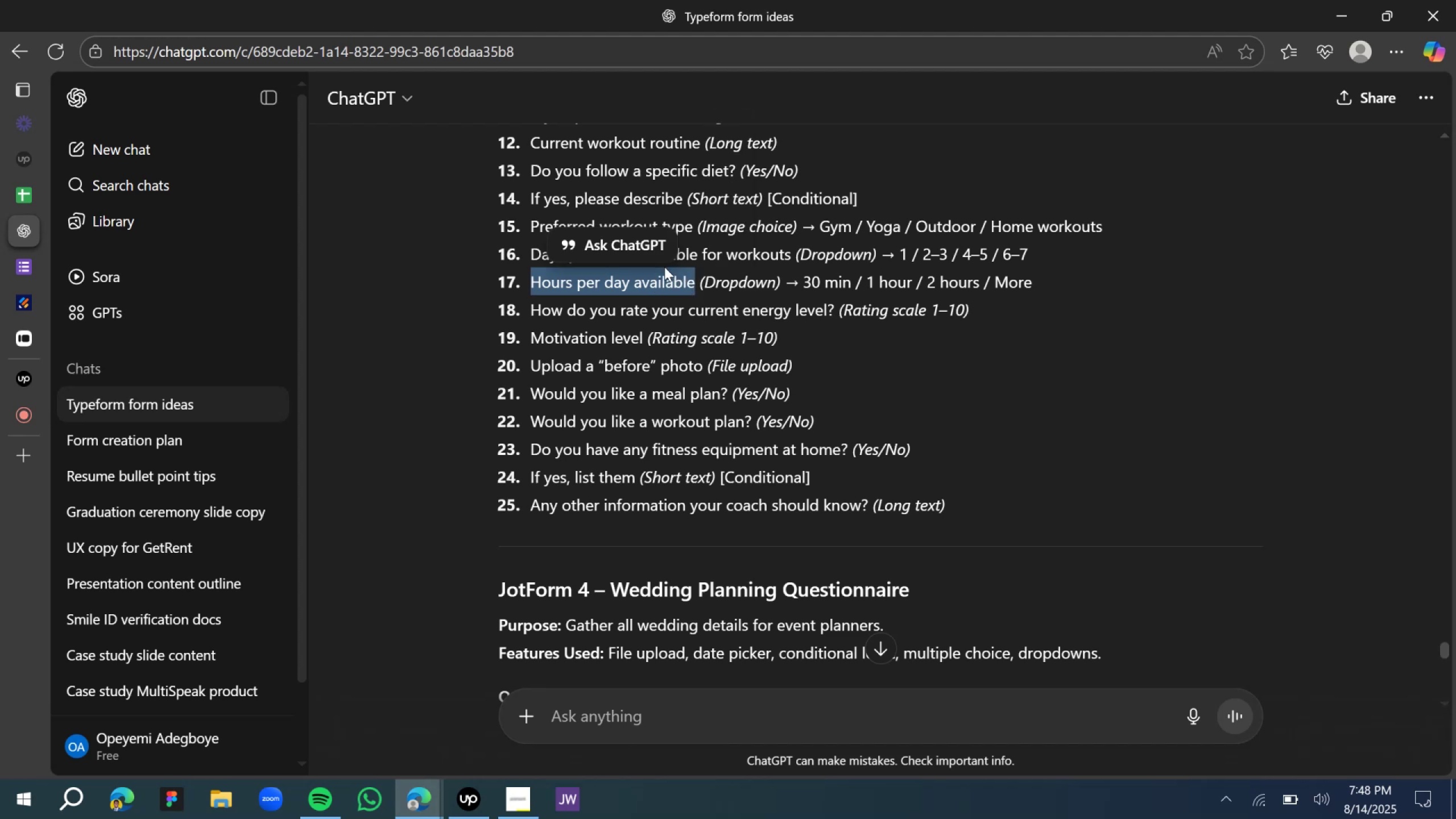 
key(Control+C)
 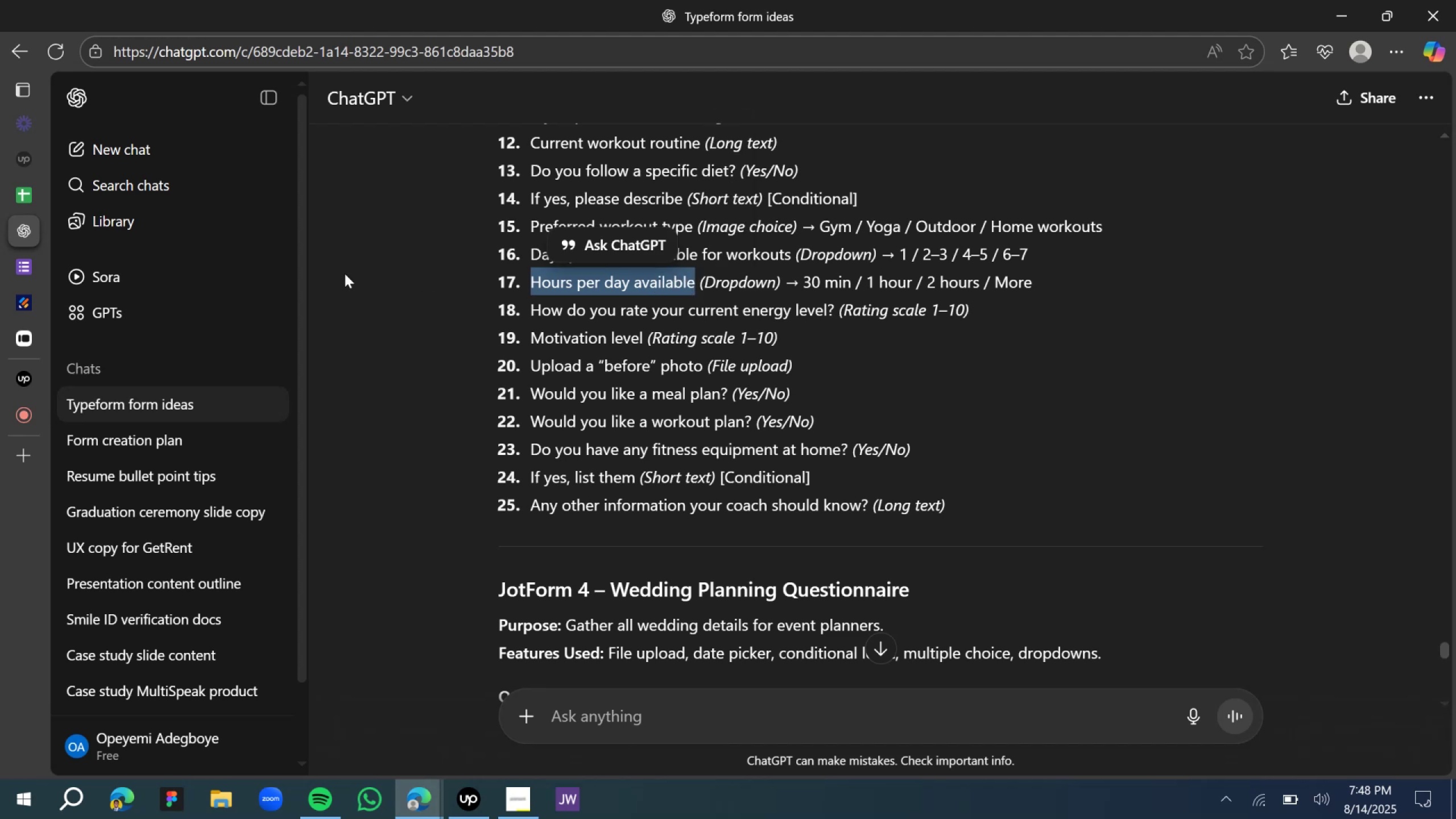 
key(Control+C)
 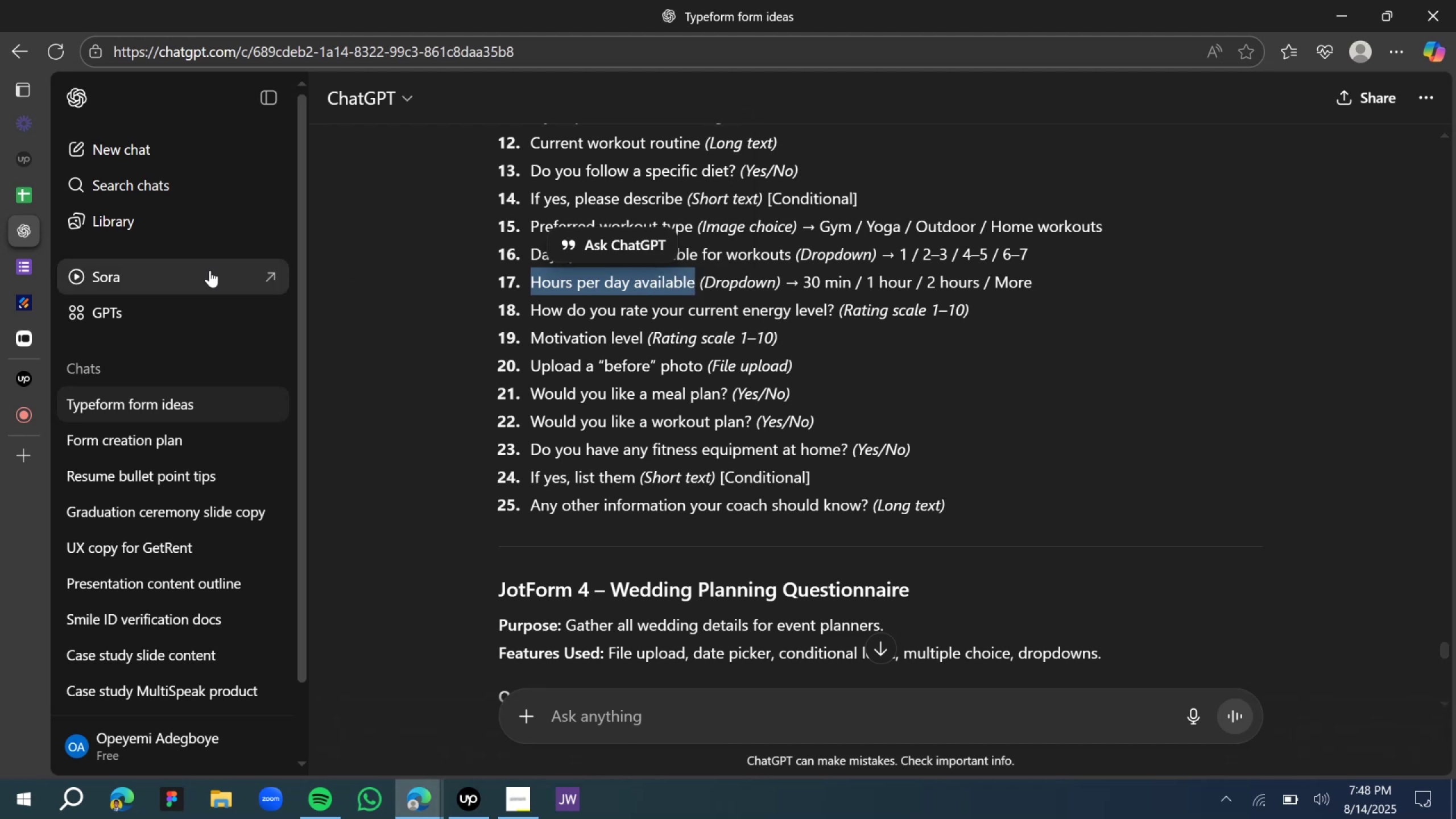 
key(Control+C)
 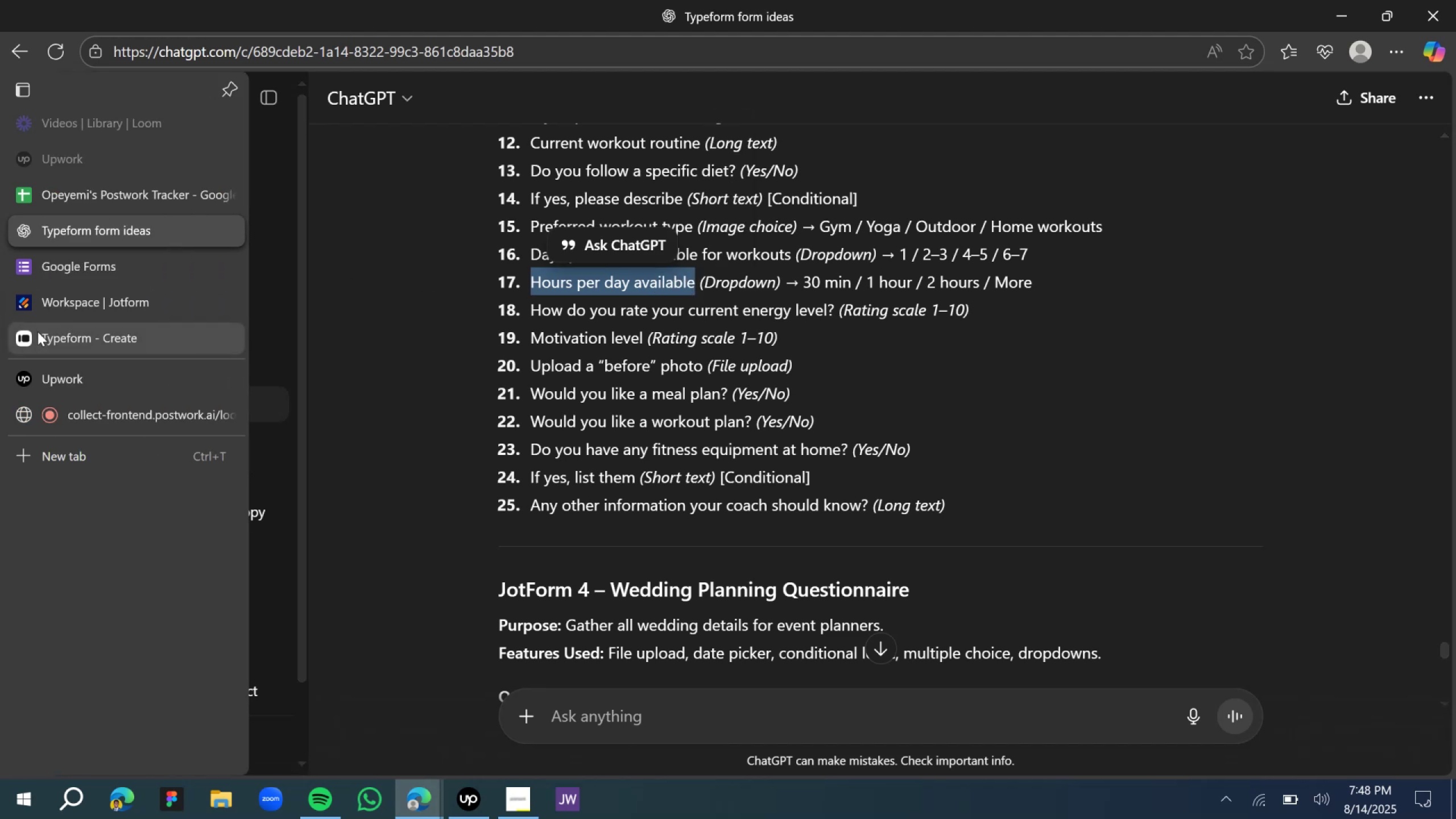 
left_click([38, 332])
 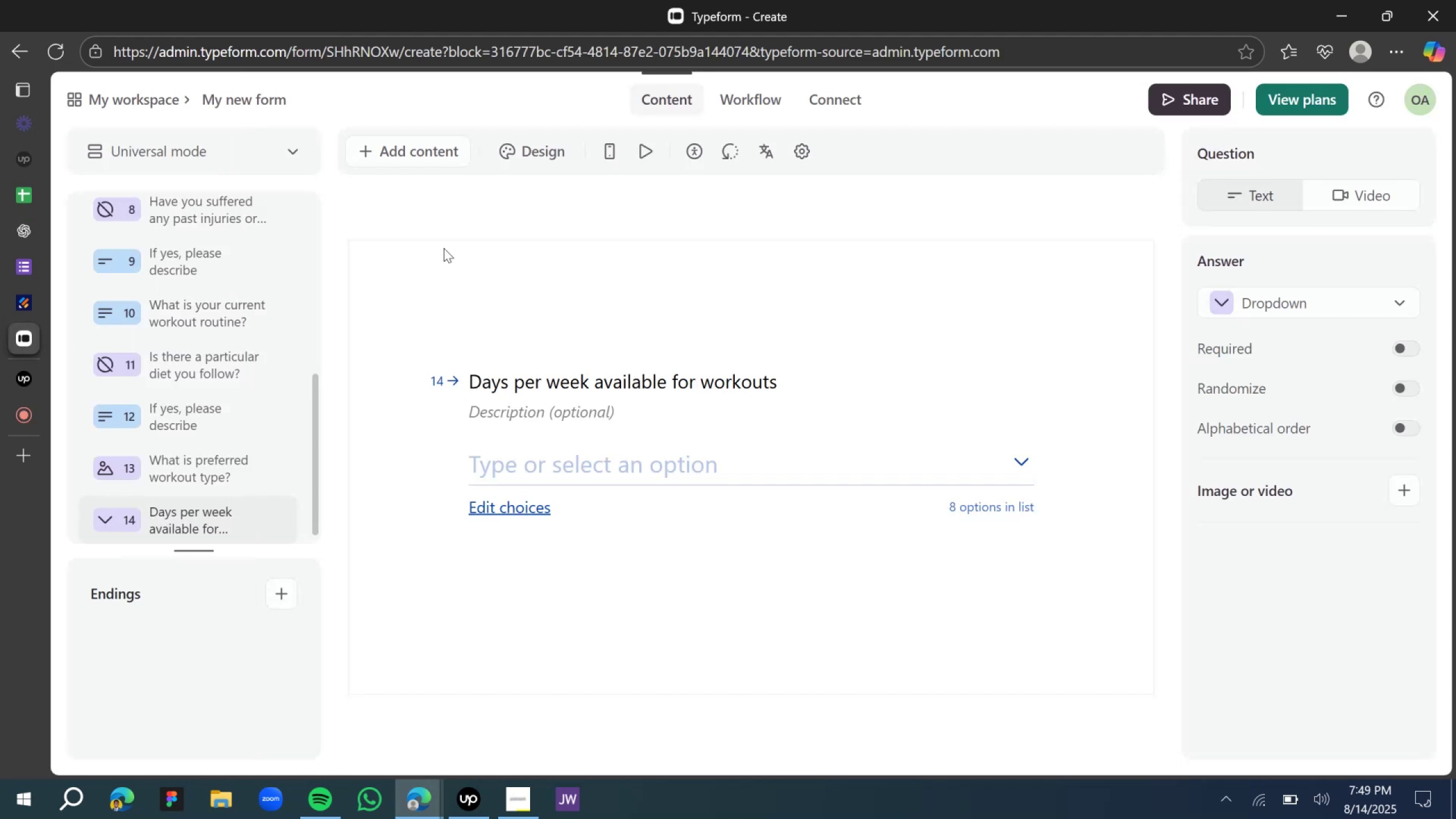 
left_click([440, 156])
 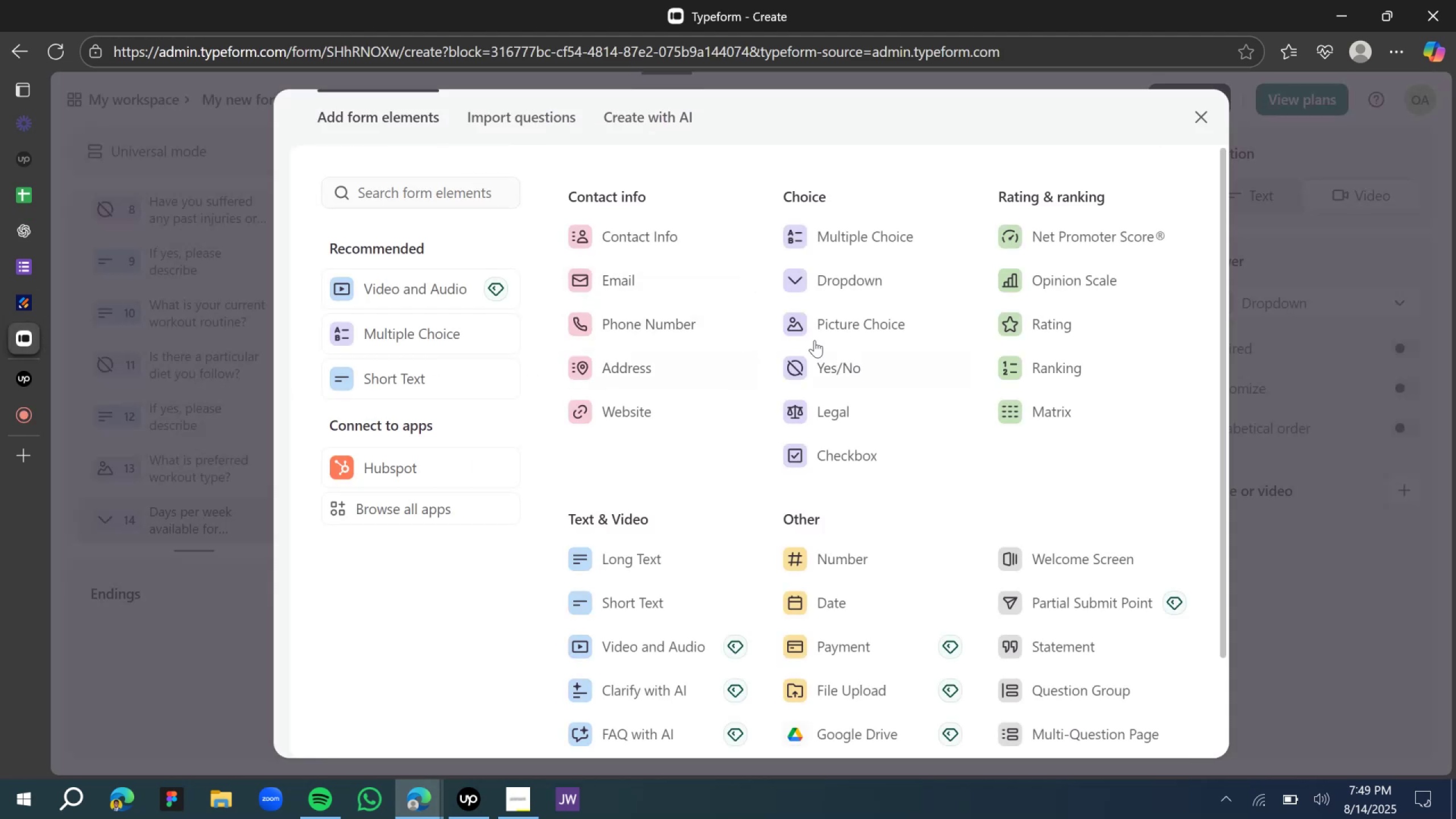 
left_click([857, 292])
 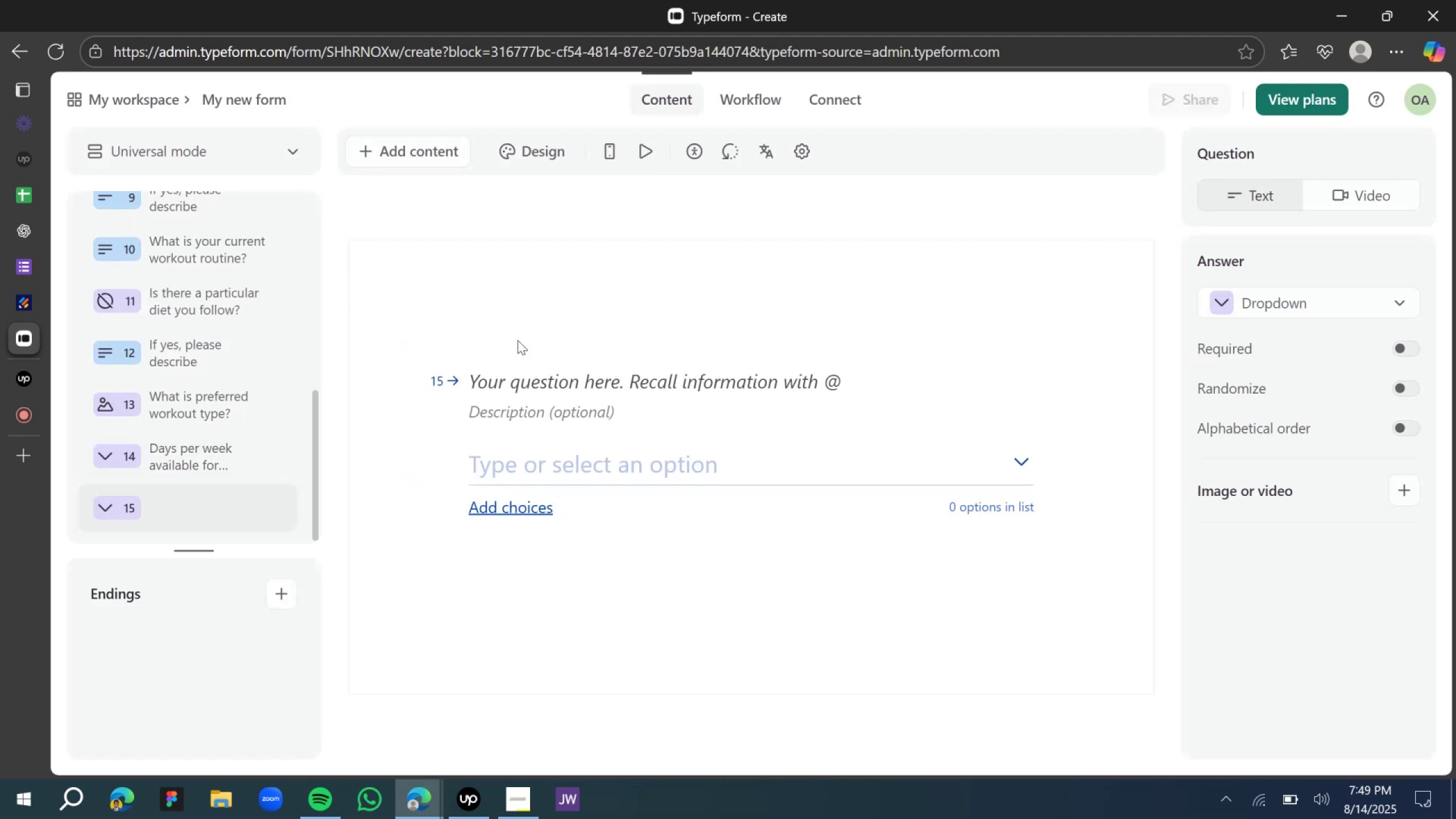 
left_click([497, 375])
 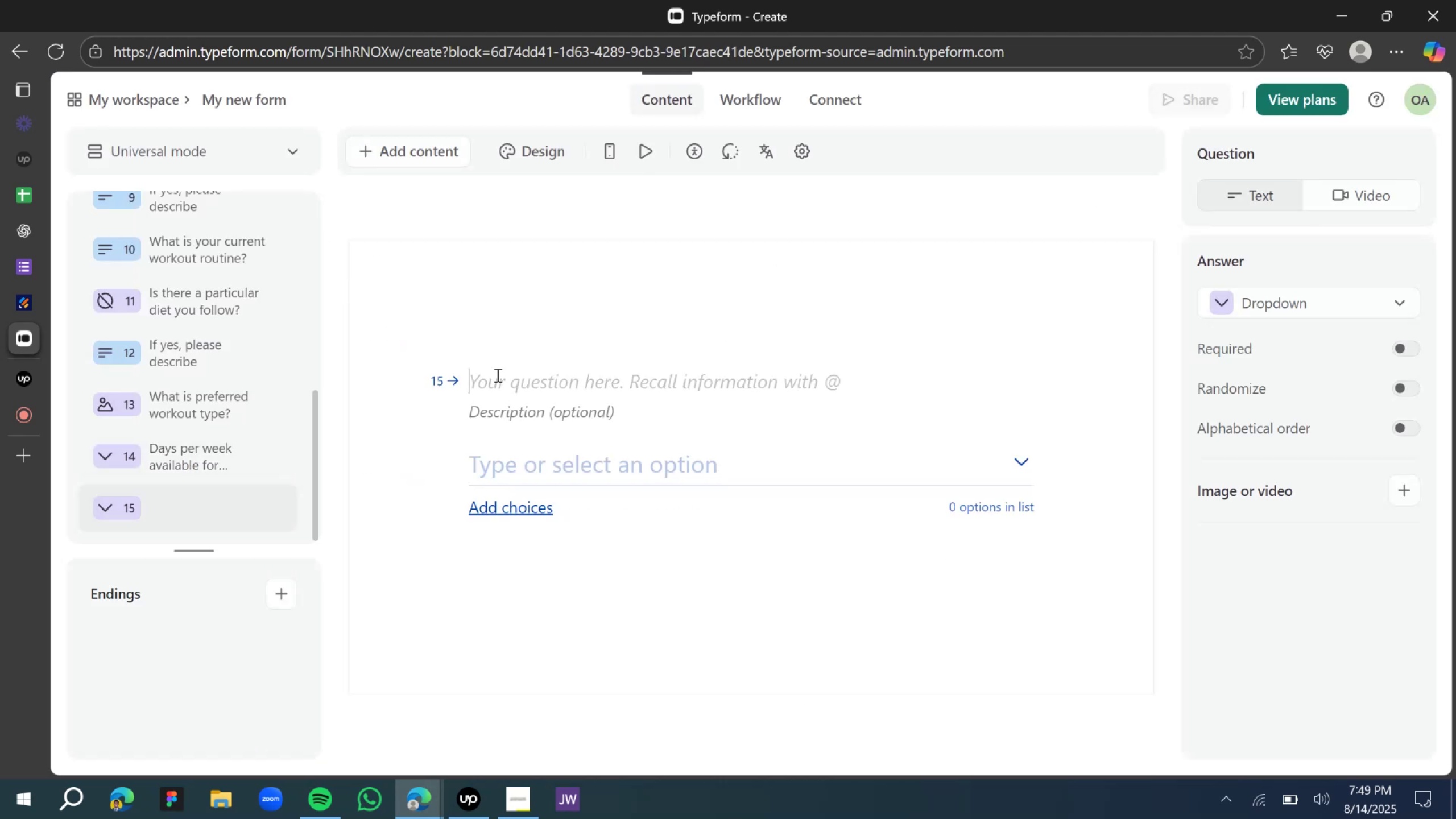 
key(Control+V)
 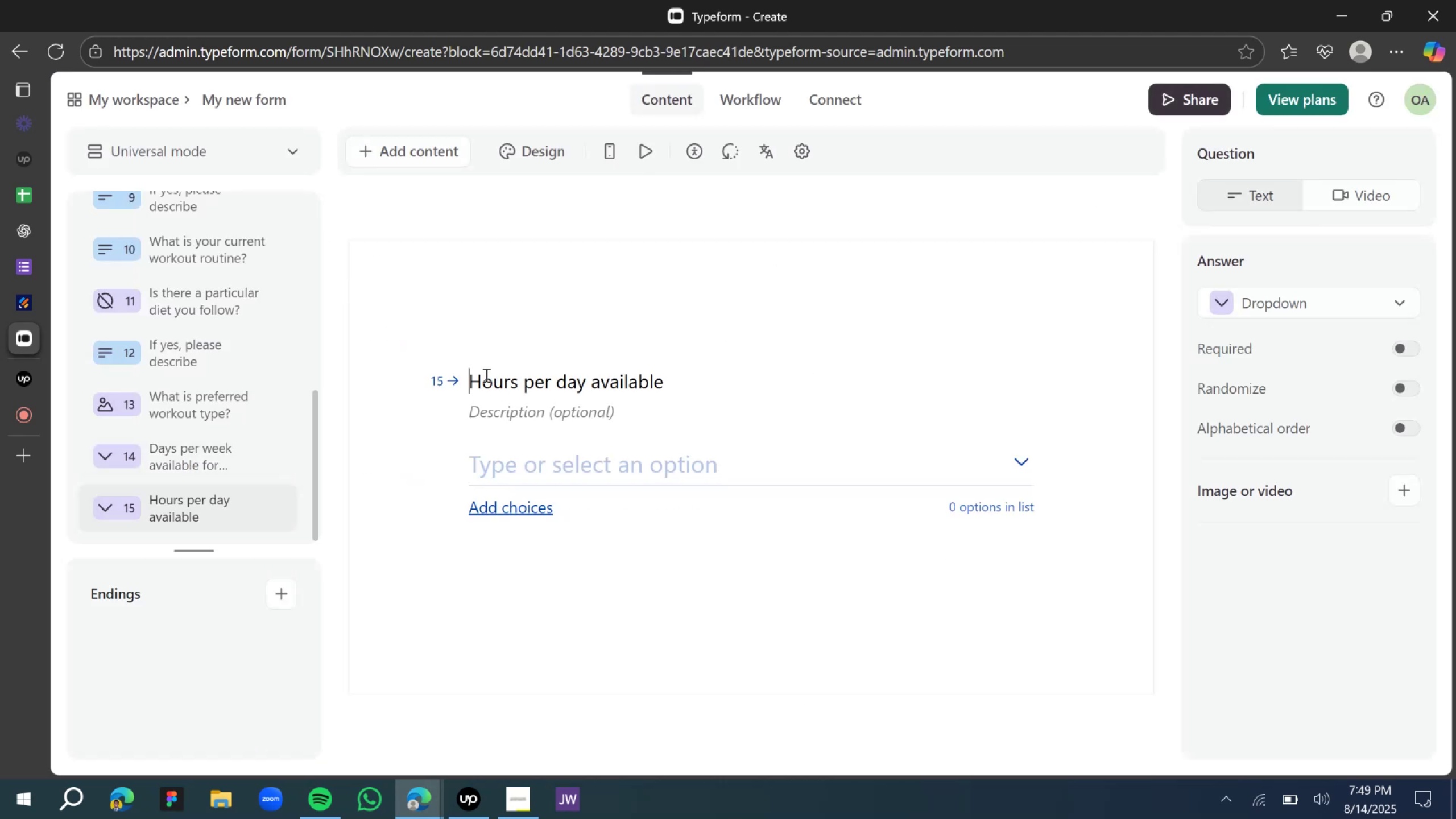 
key(Backspace)
type(How h)
 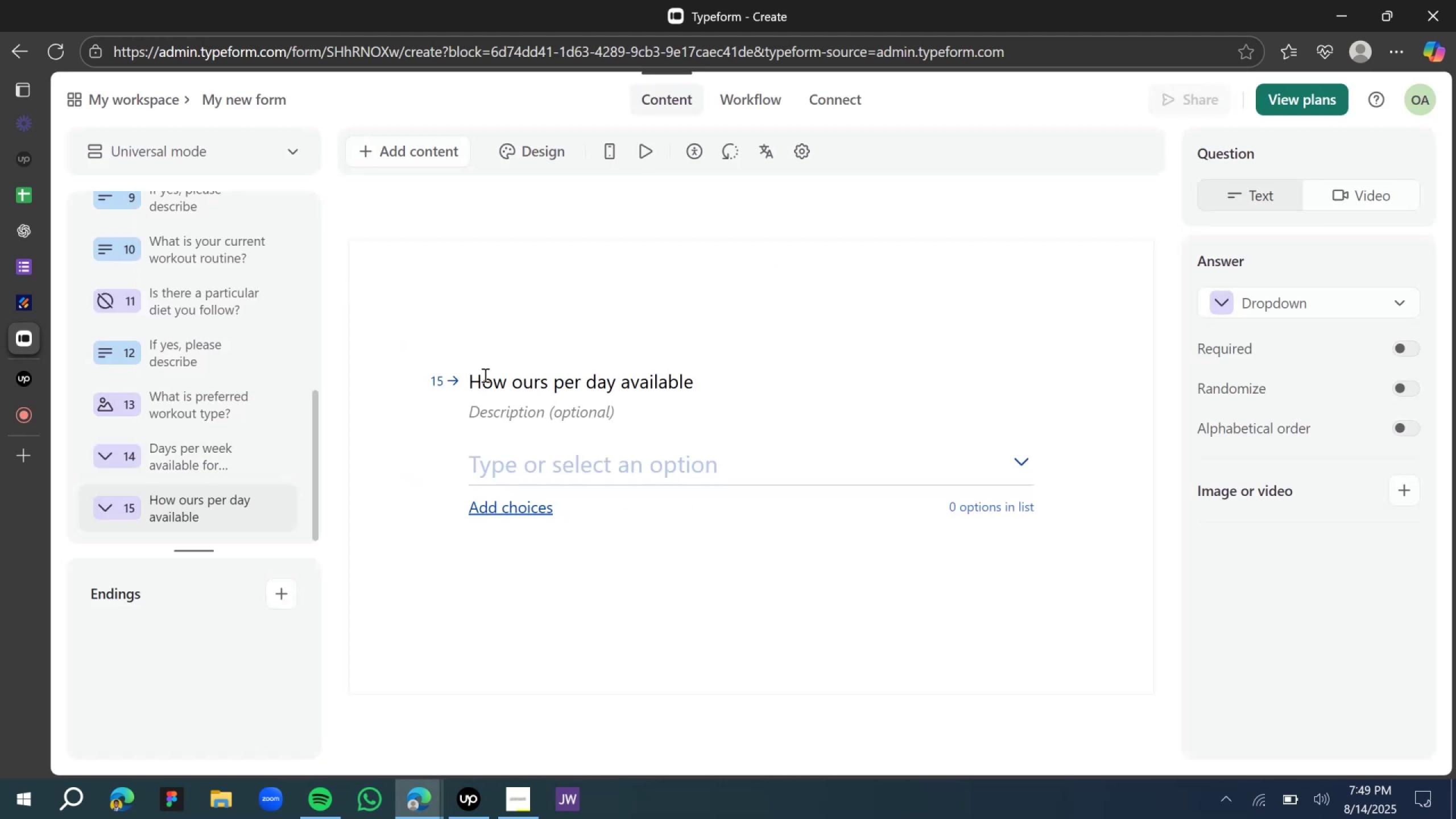 
key(ArrowLeft)
 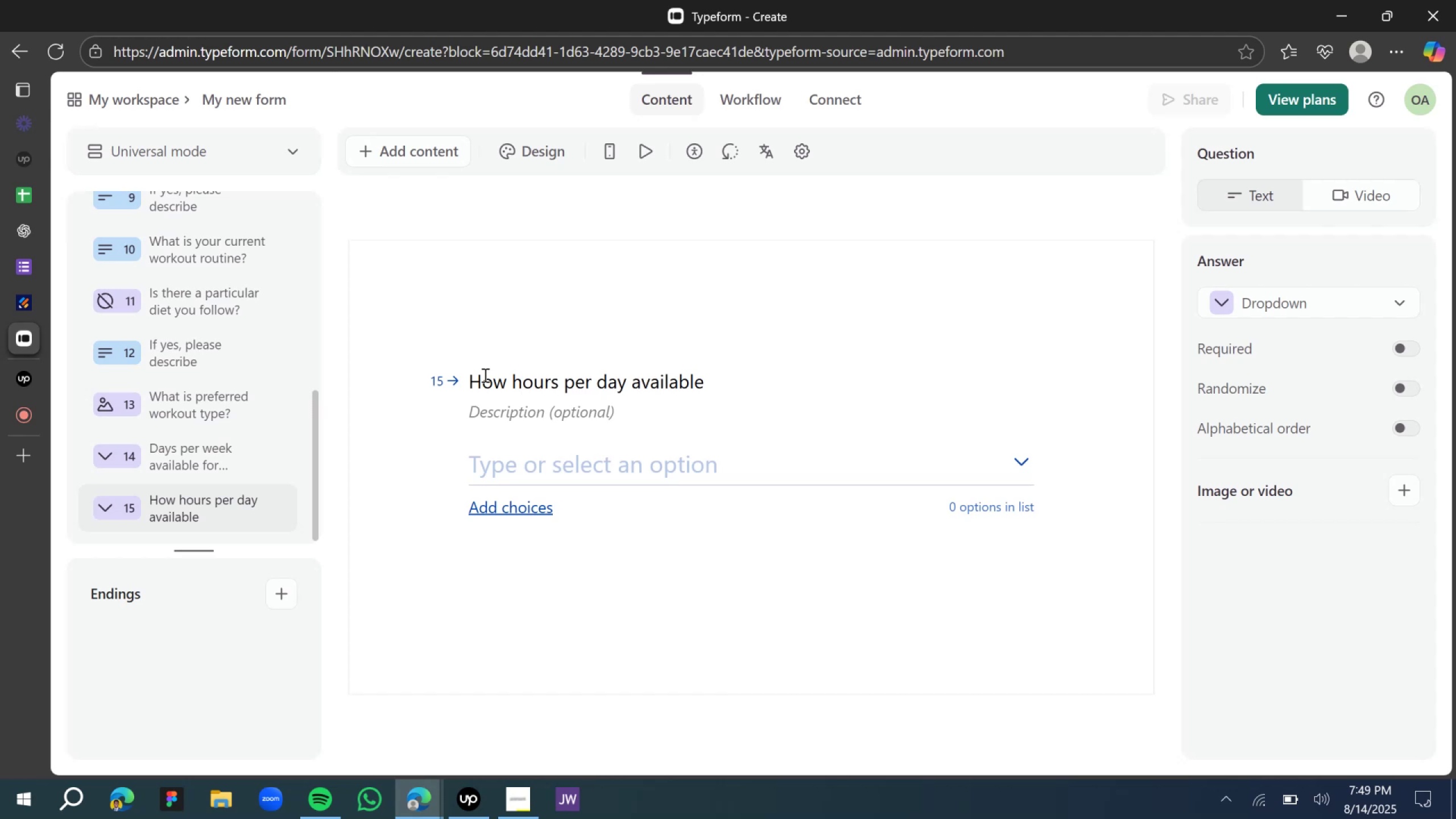 
type(many )
 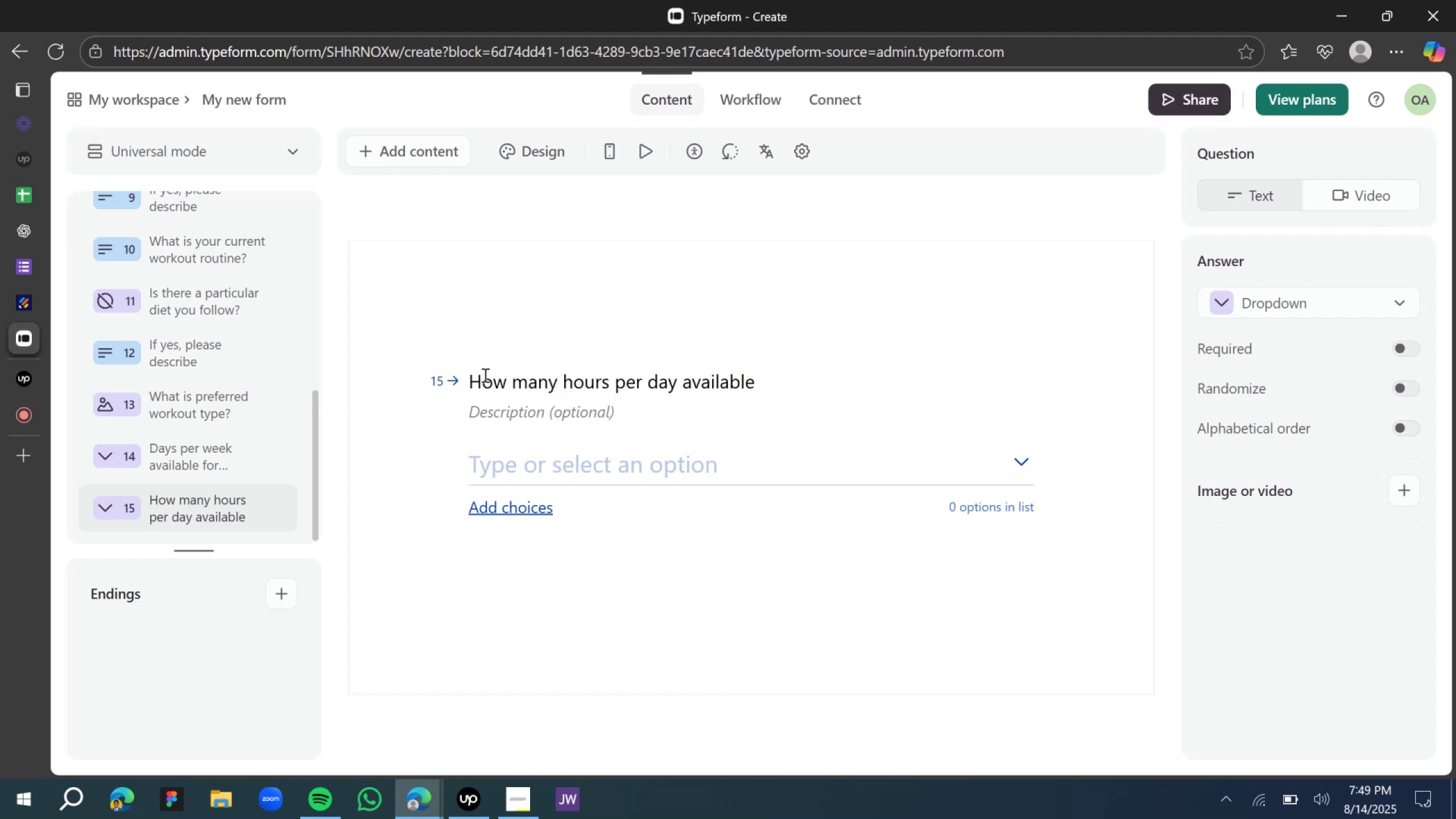 
wait(6.06)
 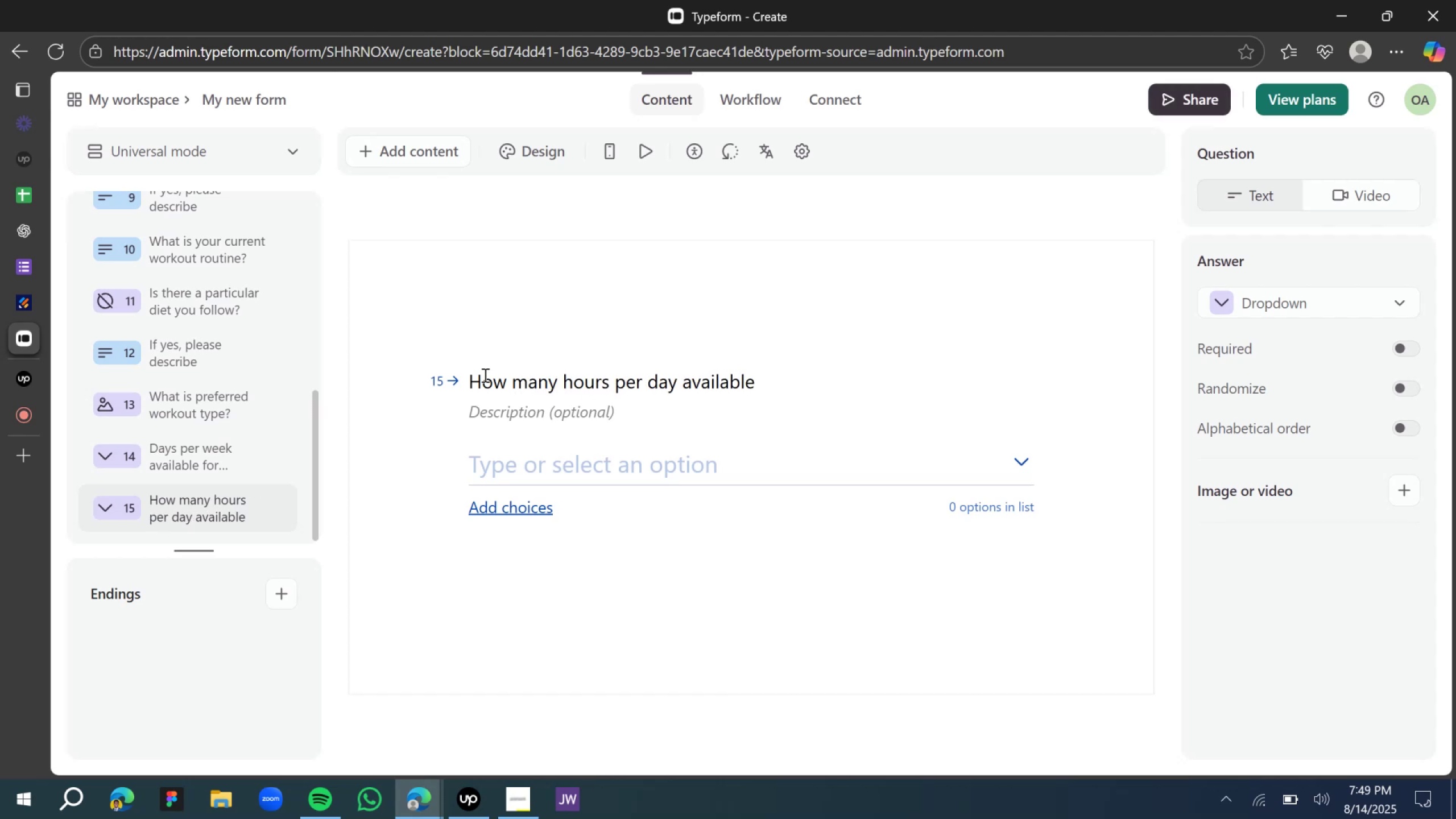 
left_click([586, 565])
 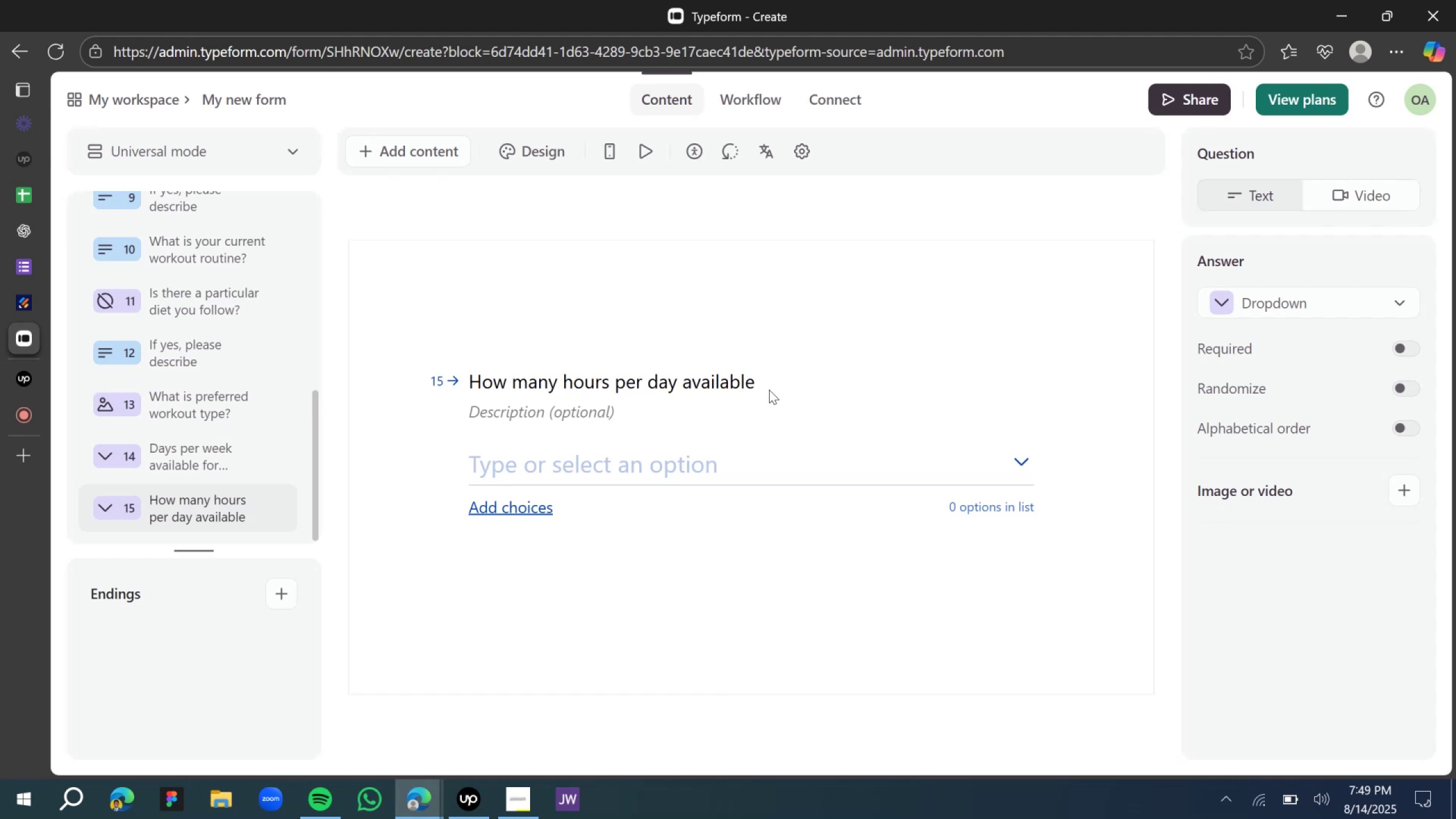 
left_click([752, 383])
 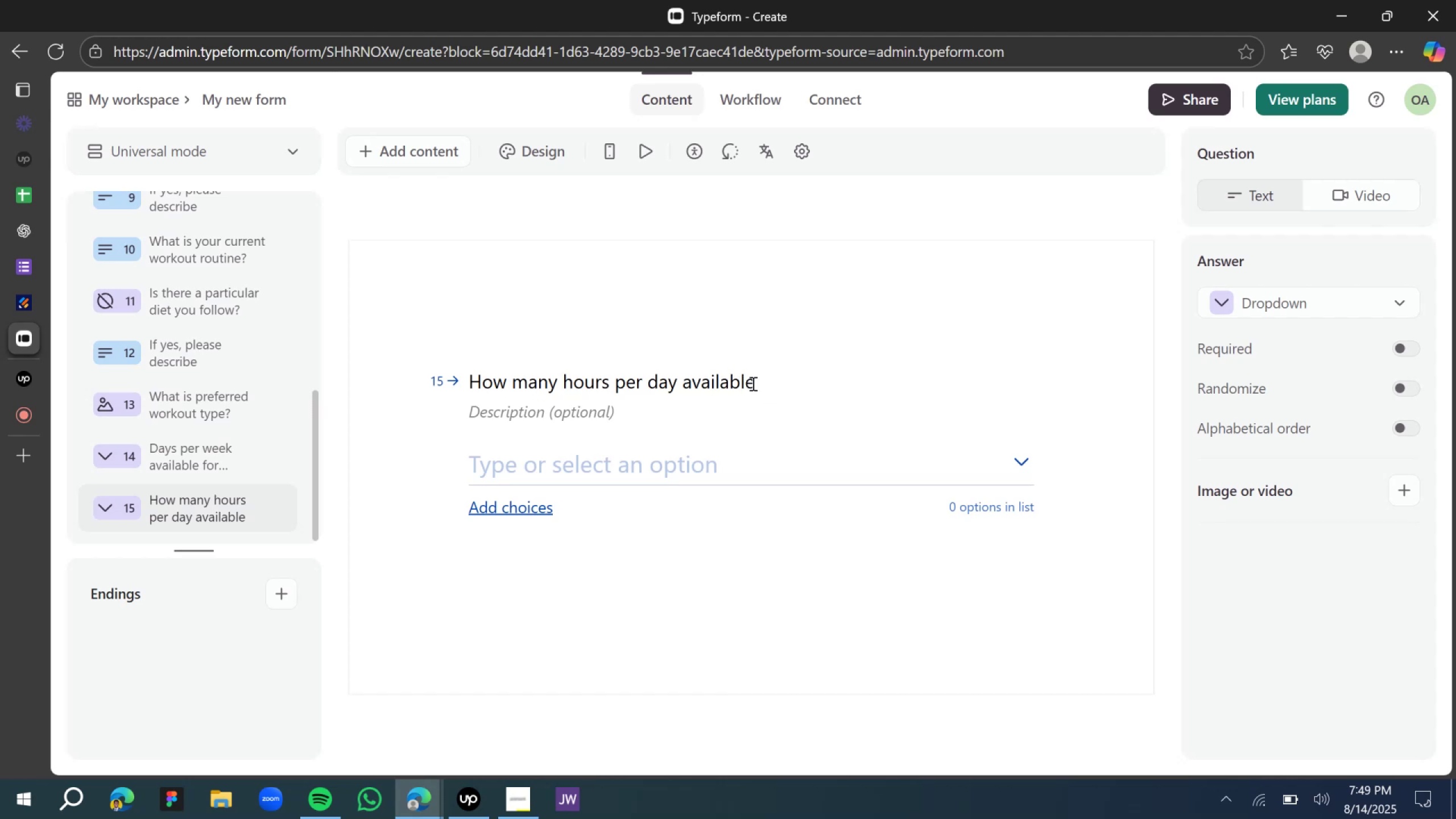 
key(Shift+Slash)
 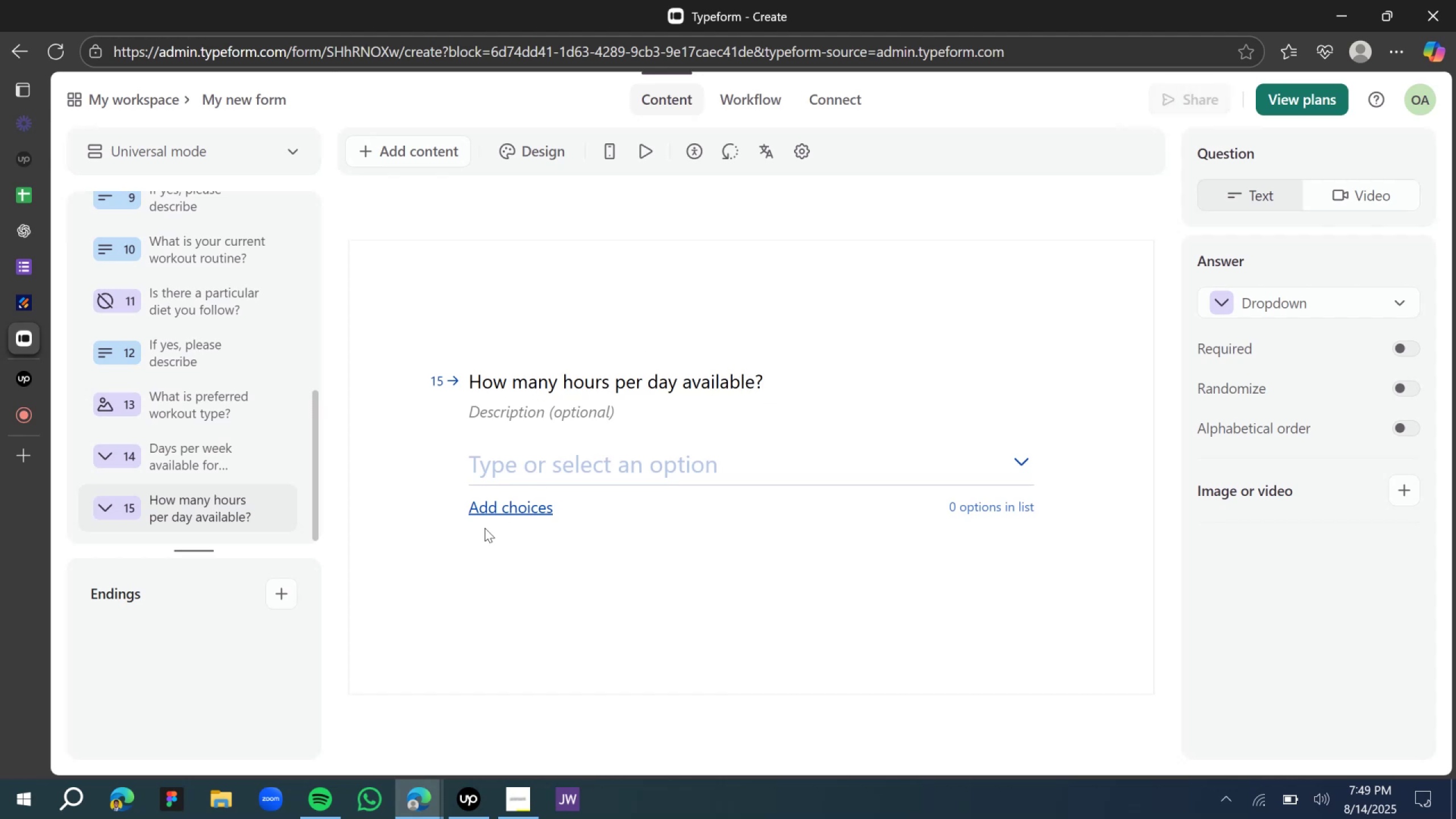 
left_click([497, 513])
 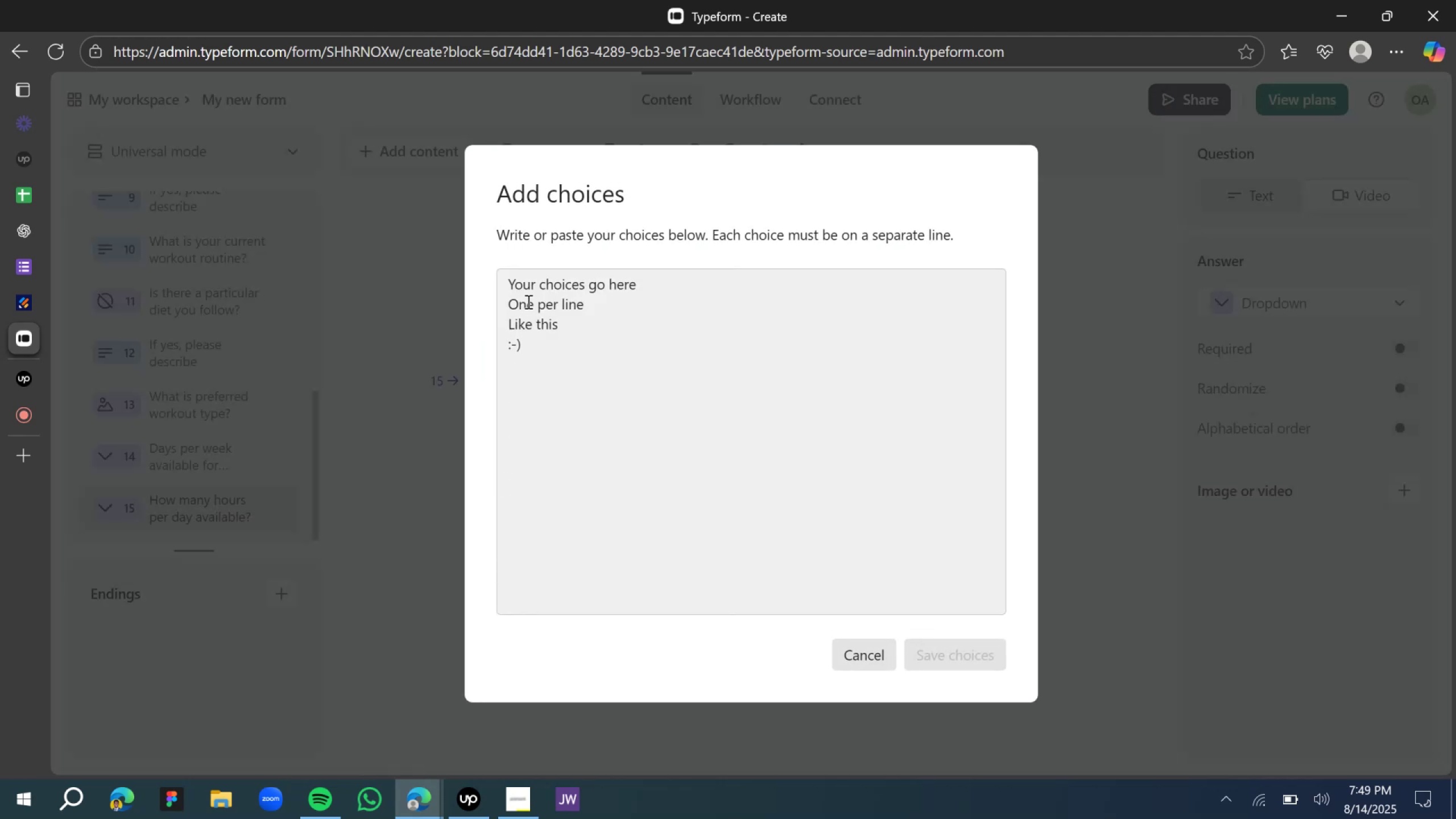 
left_click([527, 301])
 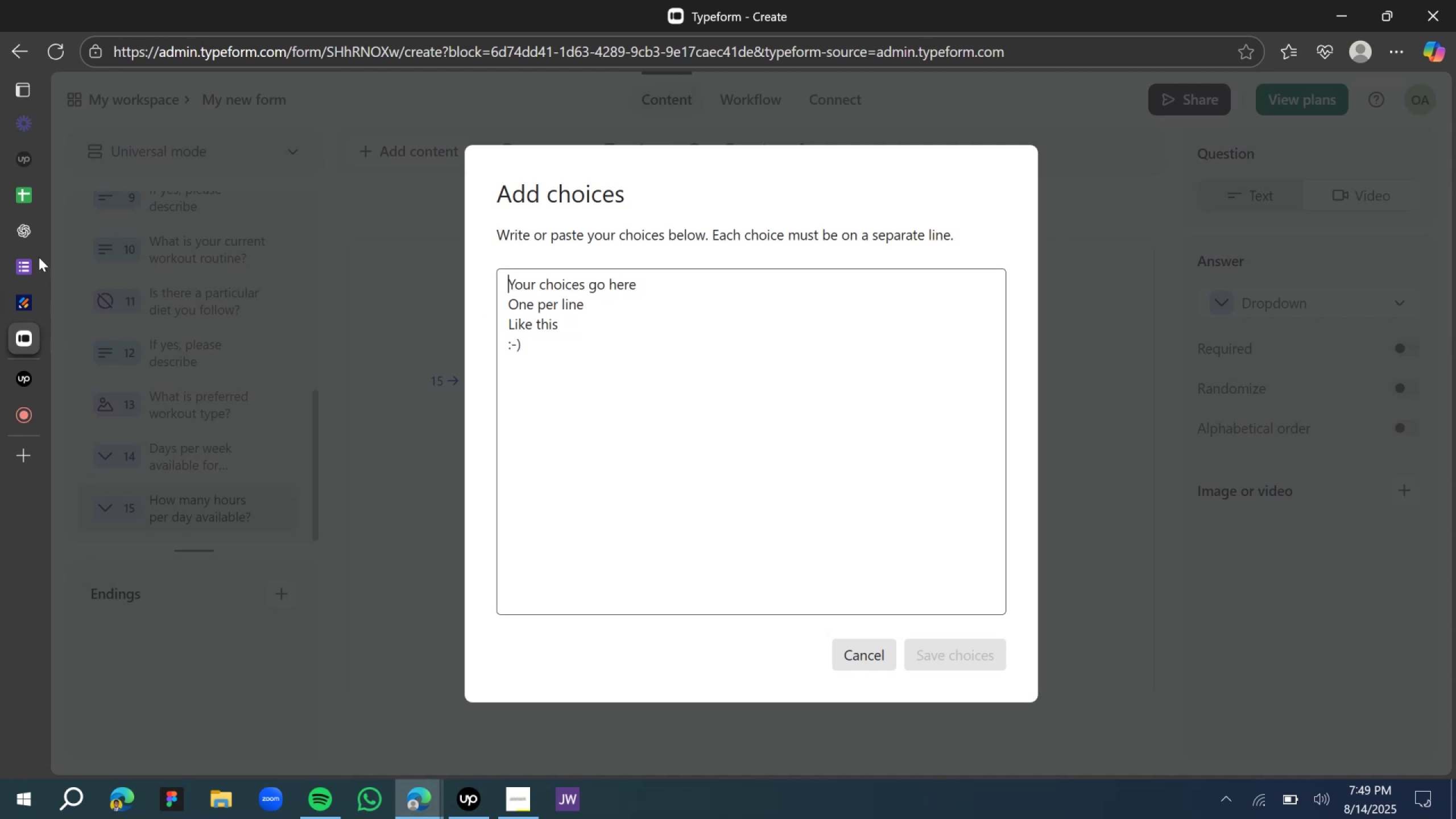 
left_click([32, 235])
 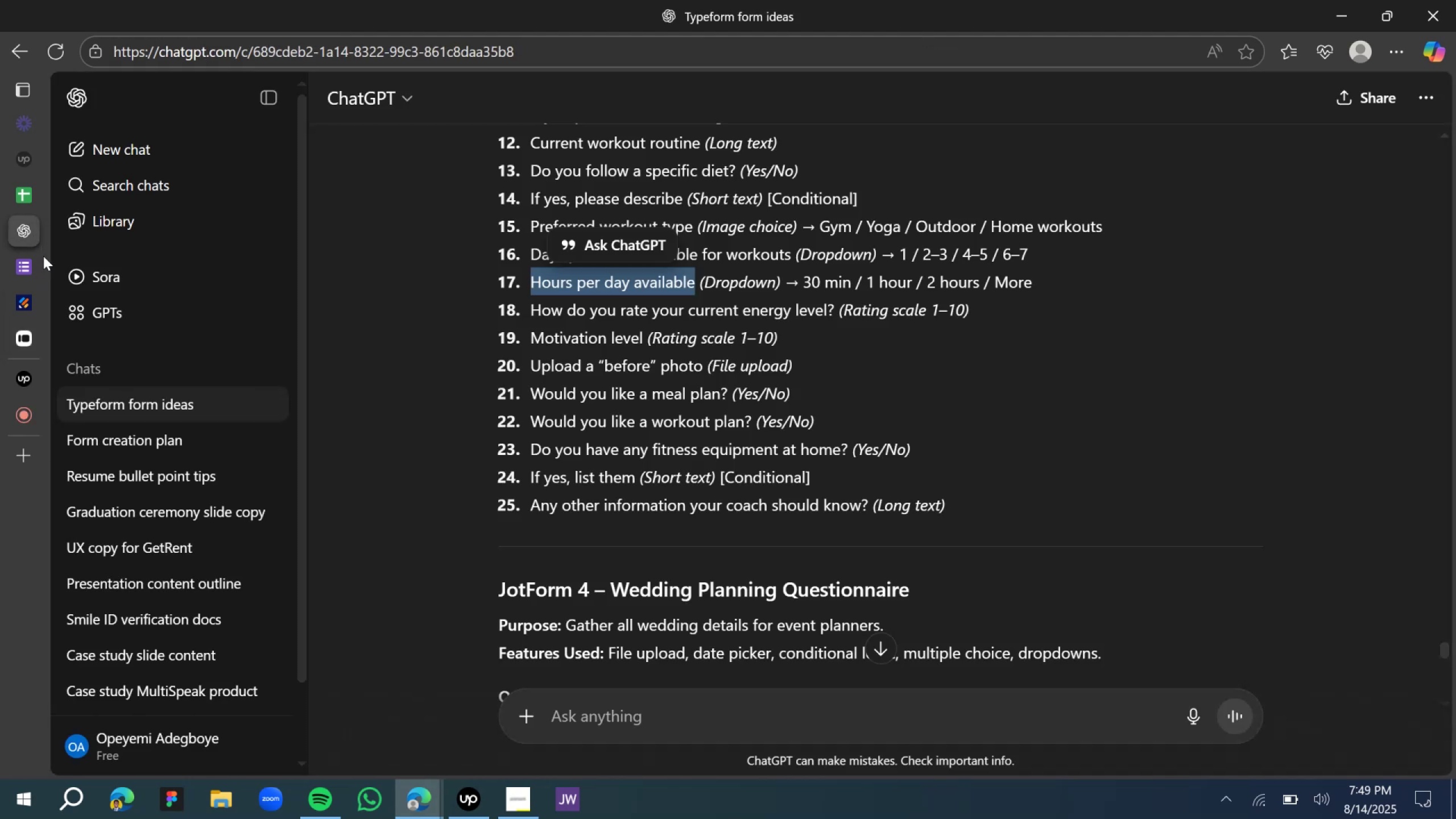 
left_click([34, 339])
 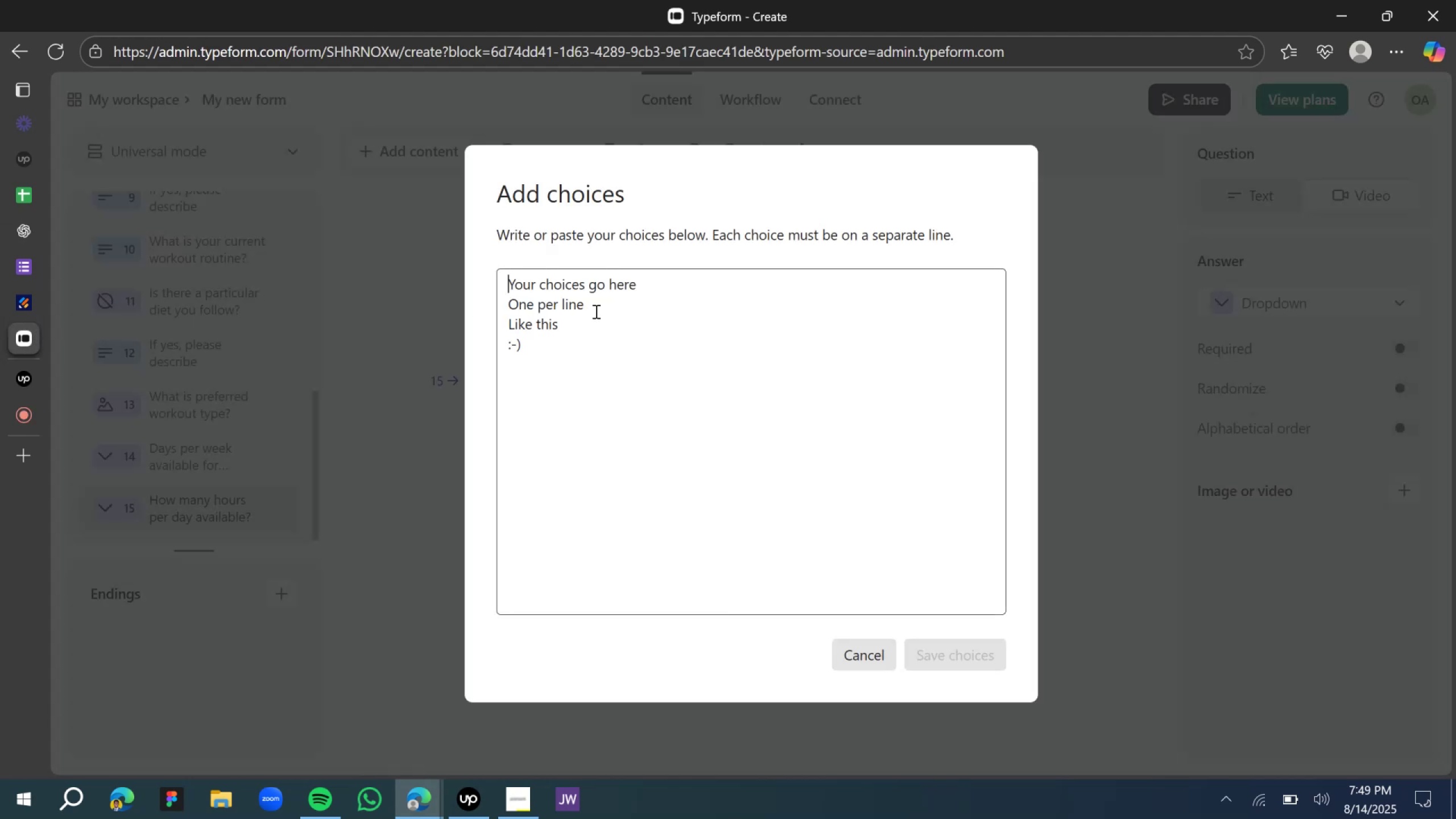 
type(30minute)
 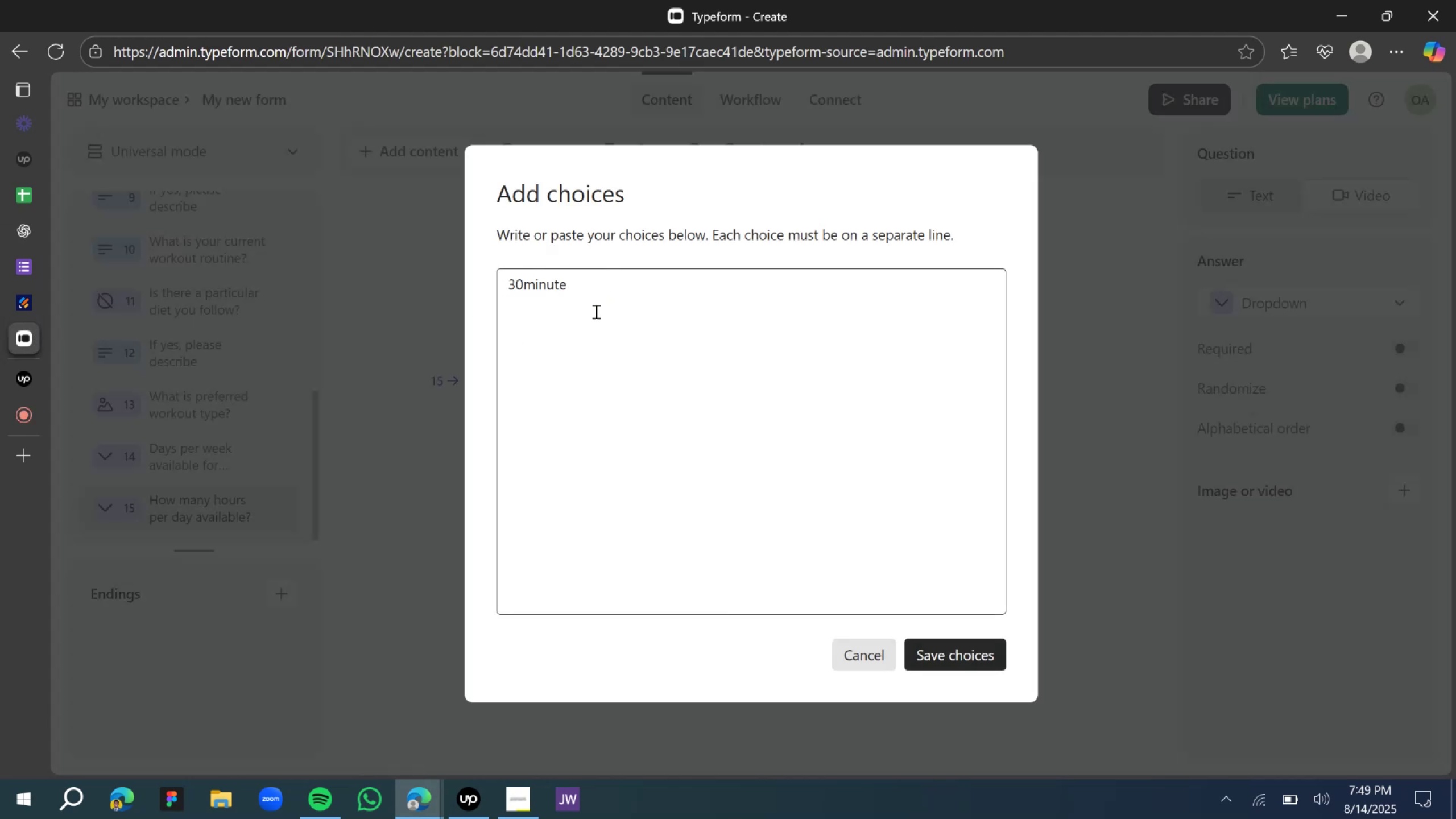 
key(Enter)
 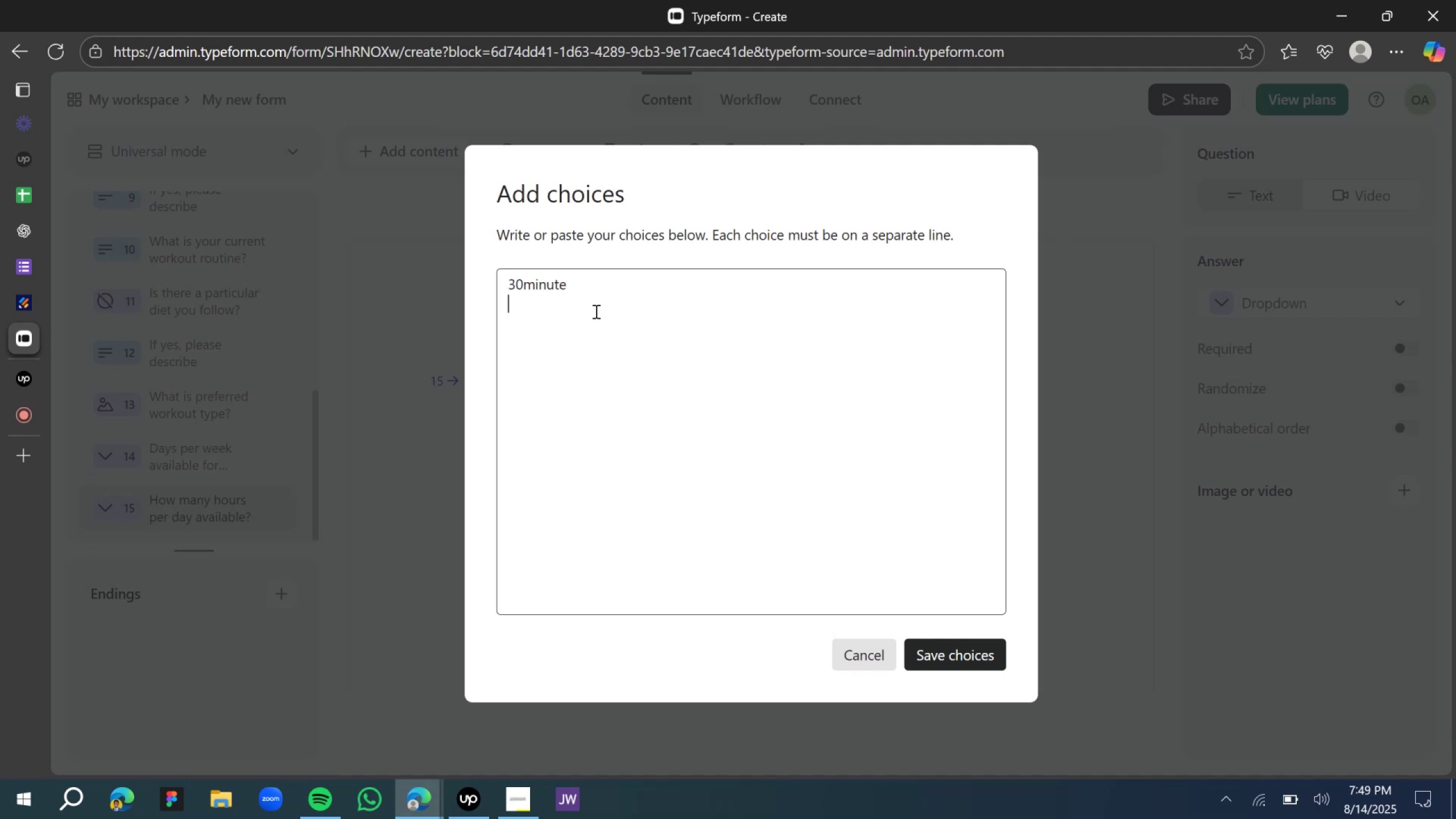 
type(30)
key(Backspace)
type(1)
 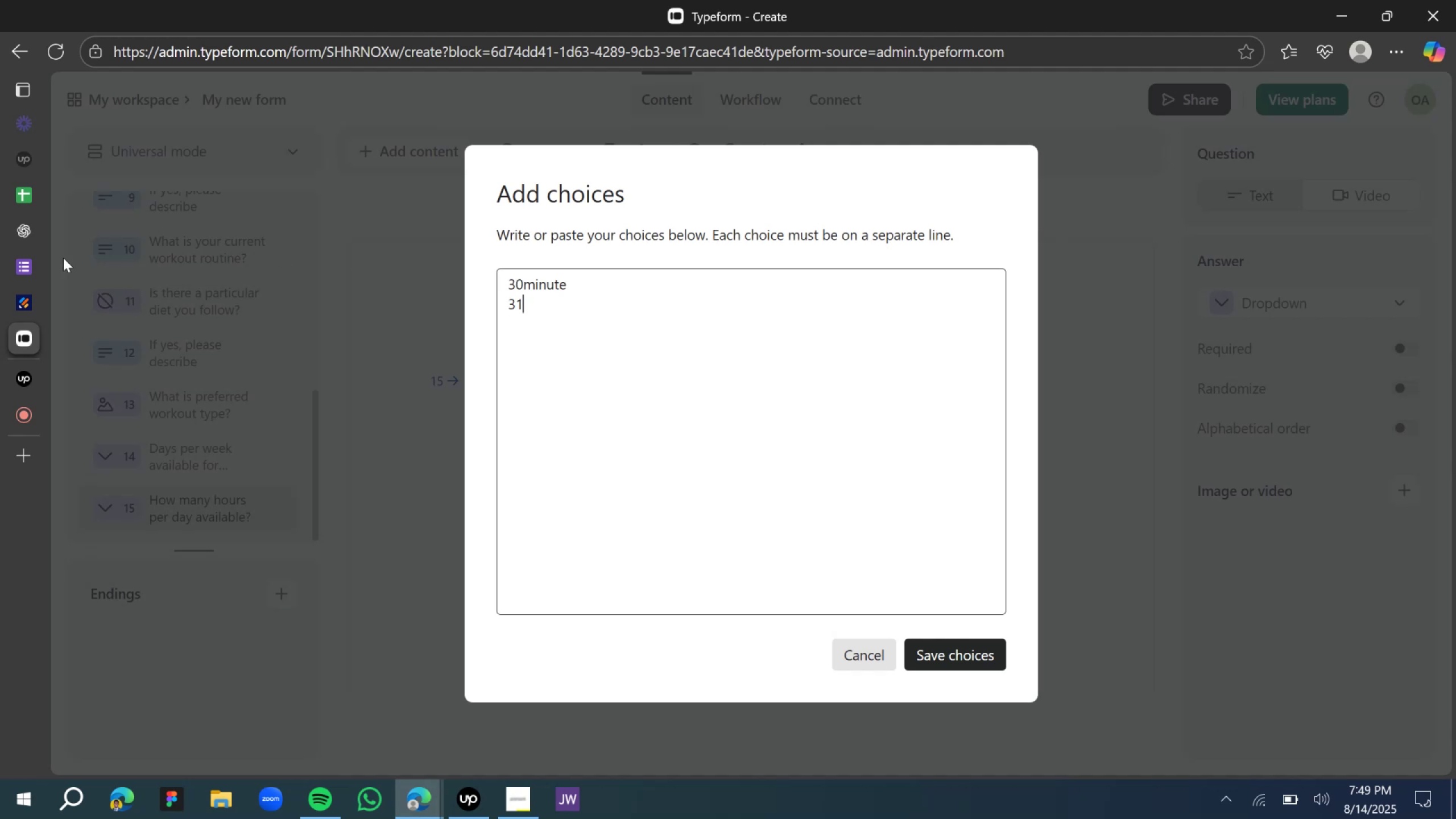 
left_click([20, 265])
 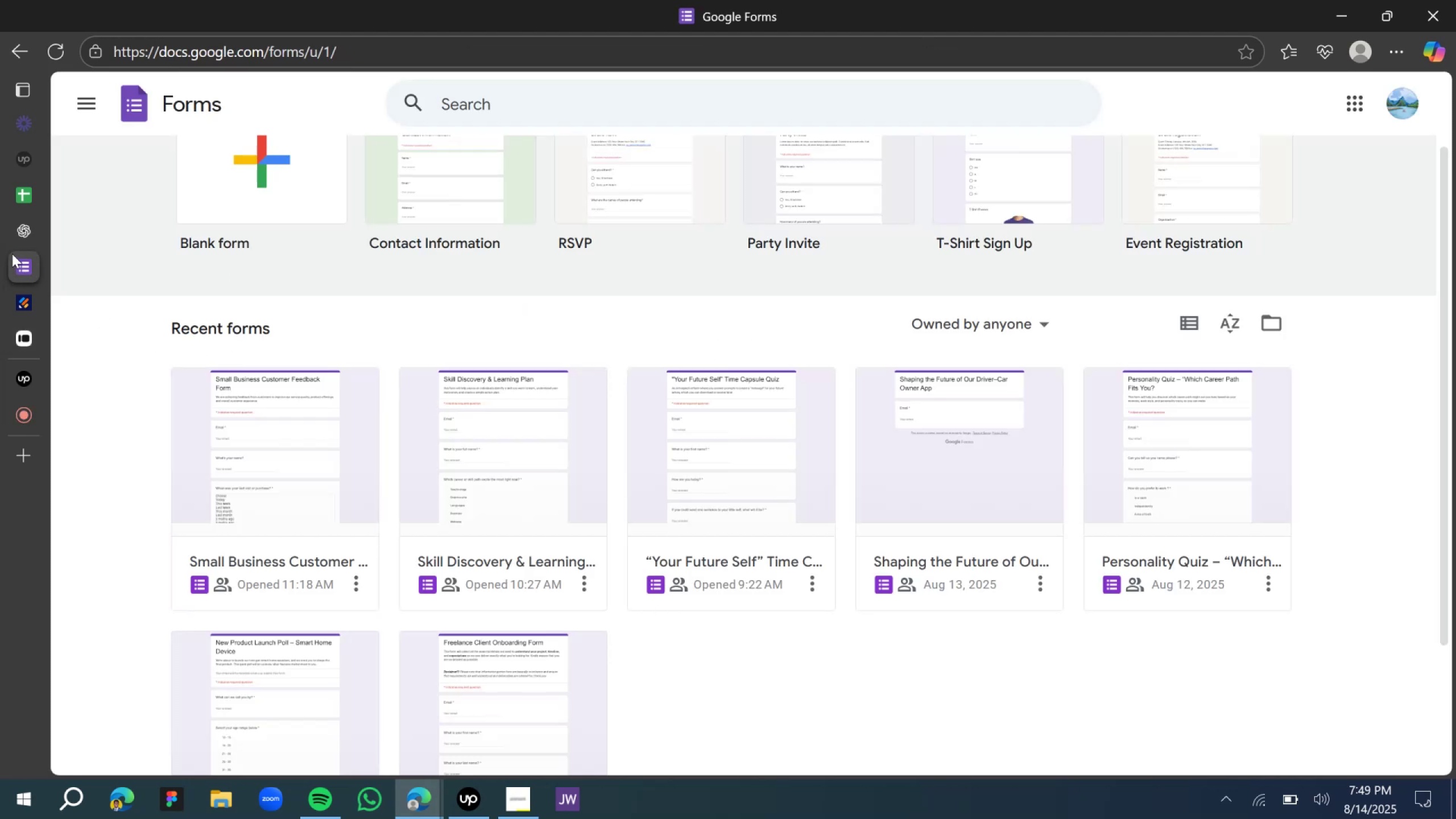 
left_click([30, 239])
 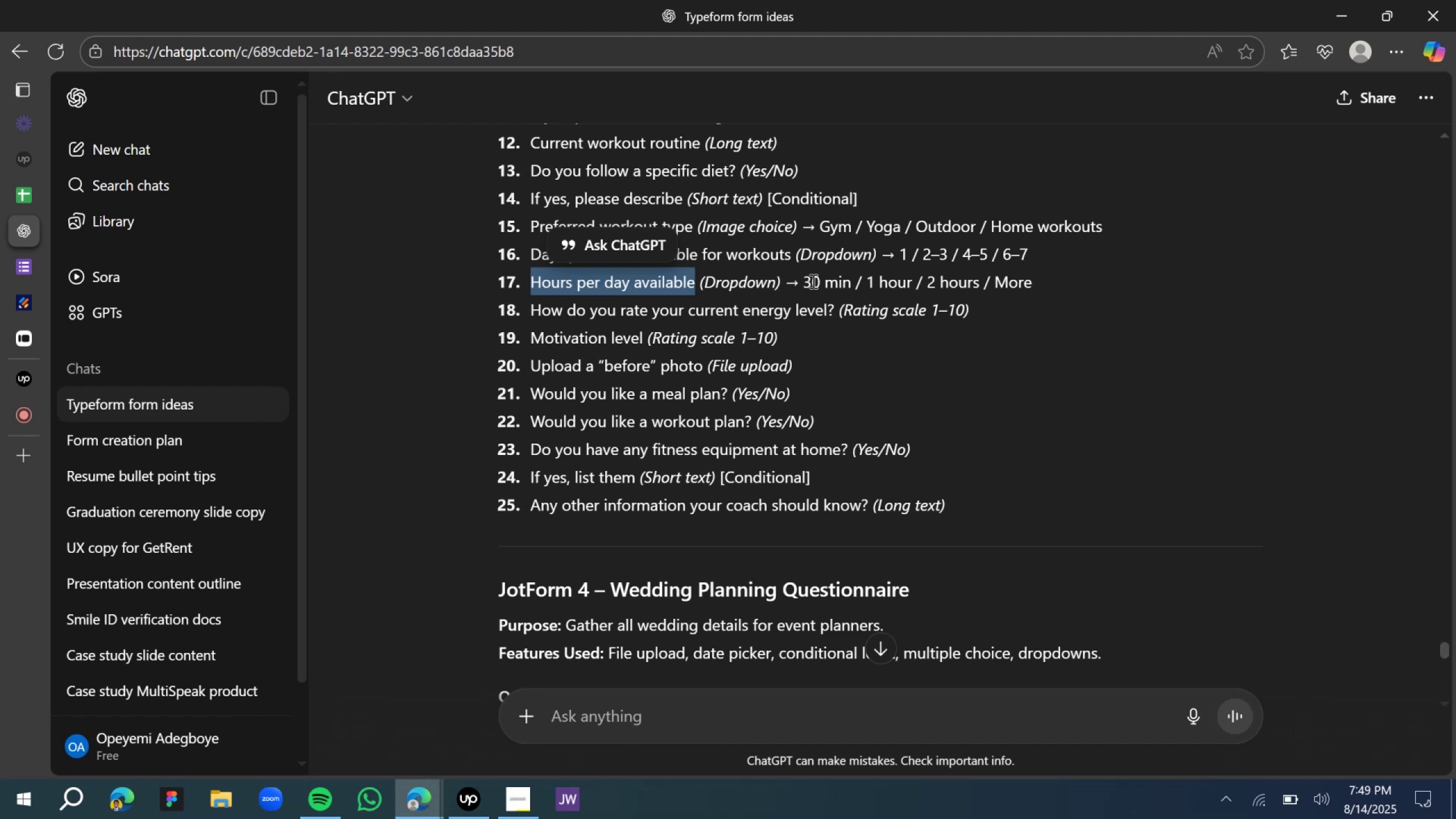 
left_click_drag(start_coordinate=[806, 281], to_coordinate=[922, 281])
 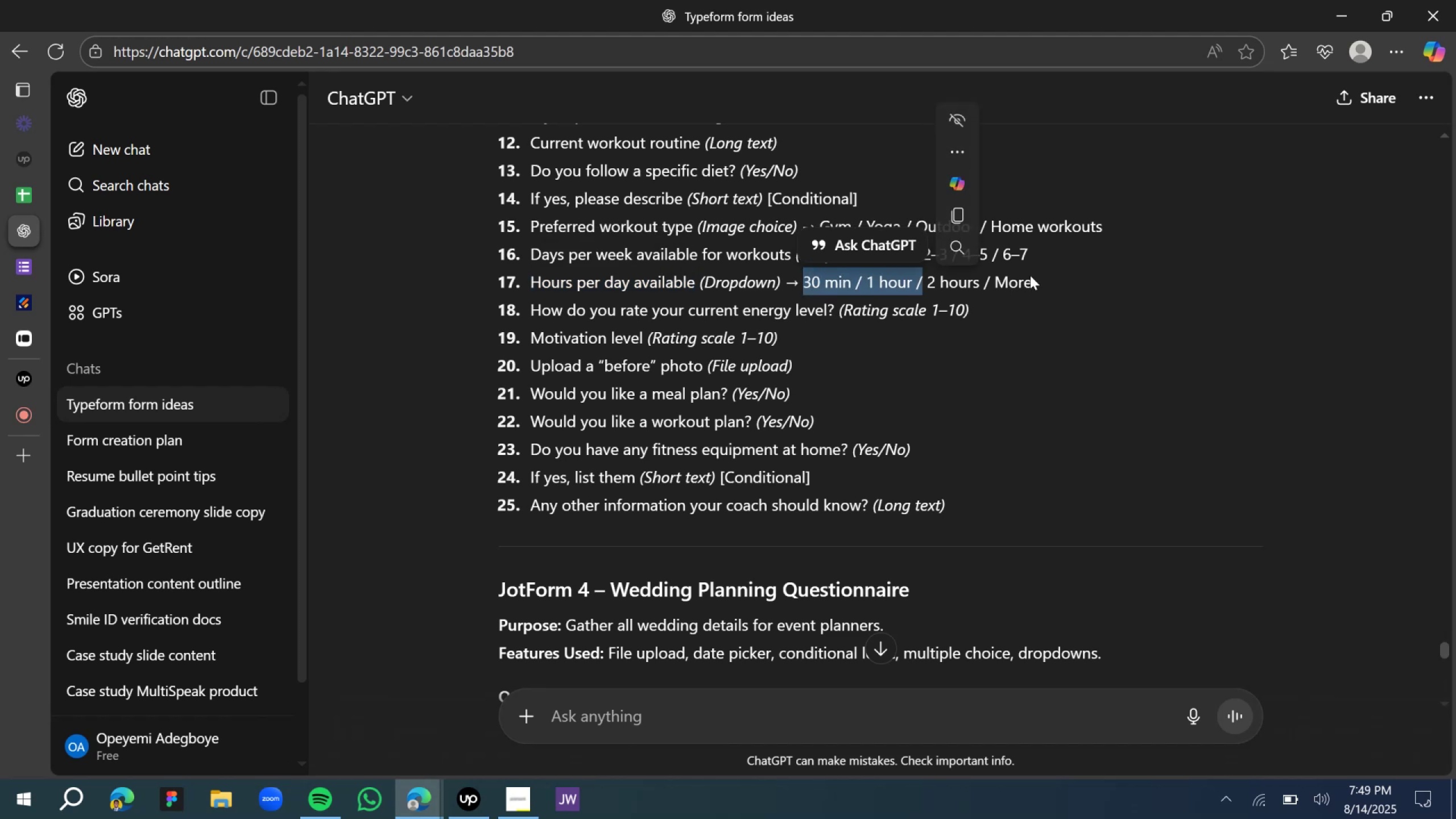 
left_click([1017, 283])
 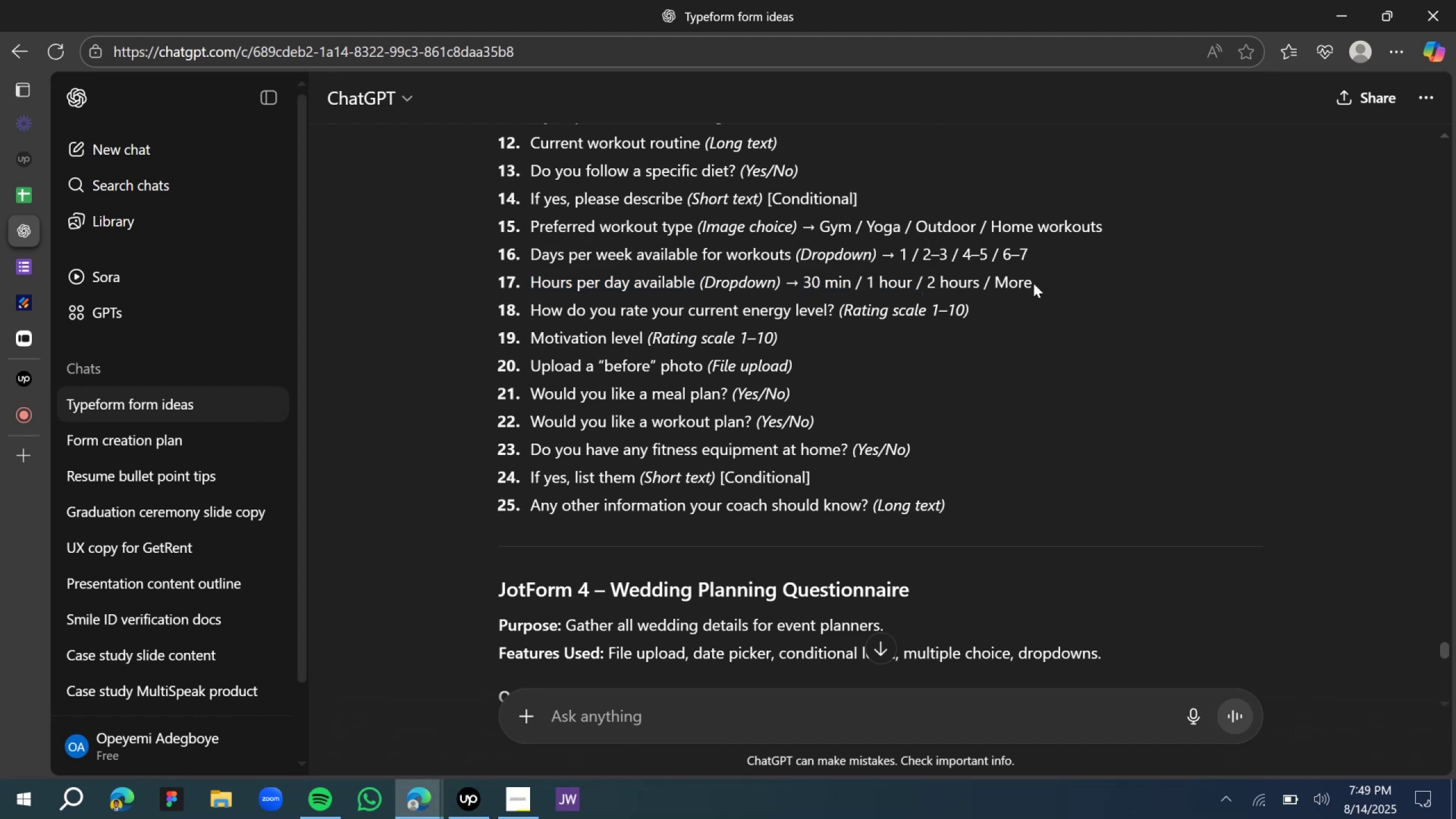 
left_click_drag(start_coordinate=[1041, 283], to_coordinate=[805, 283])
 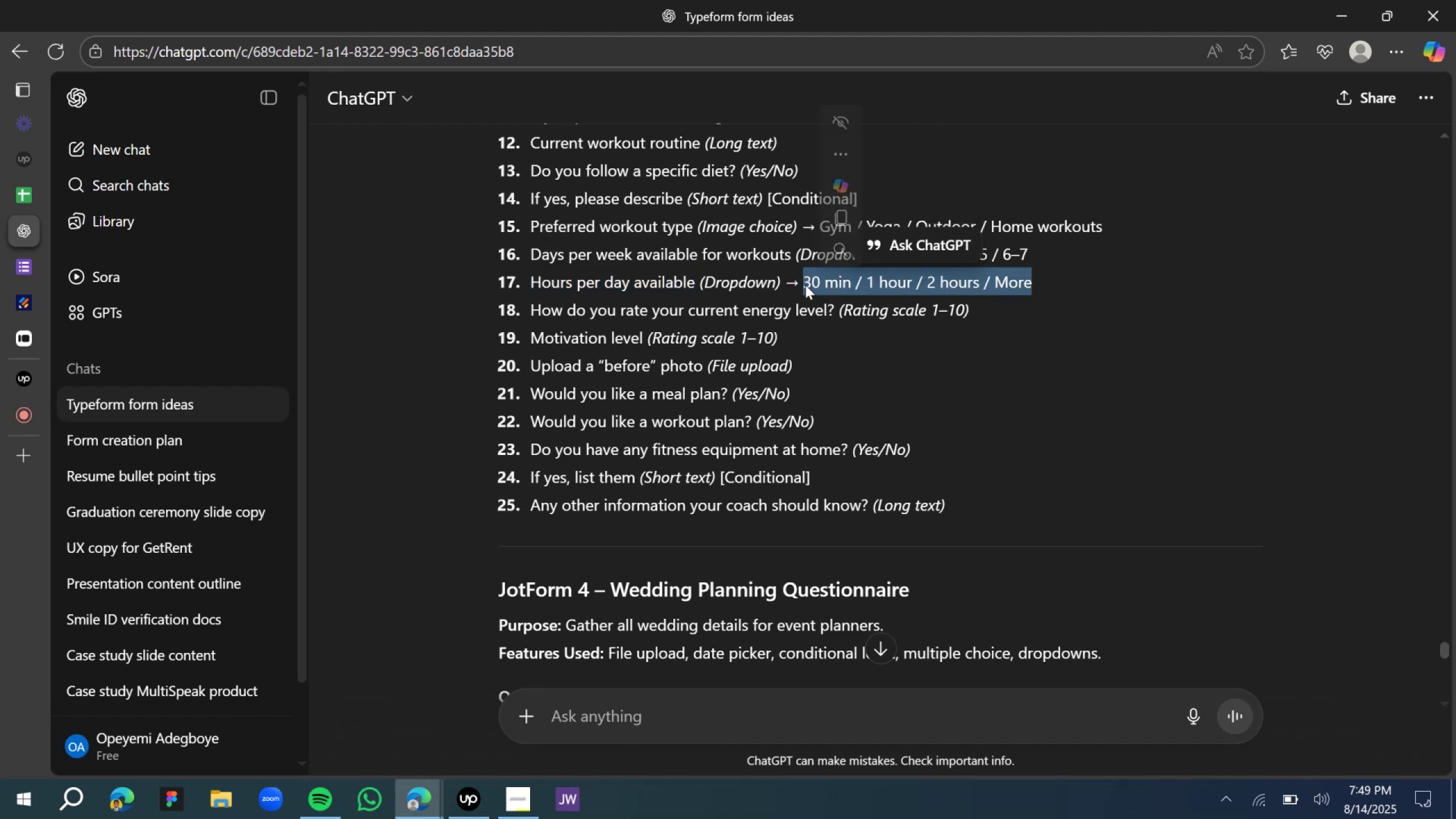 
key(Control+C)
 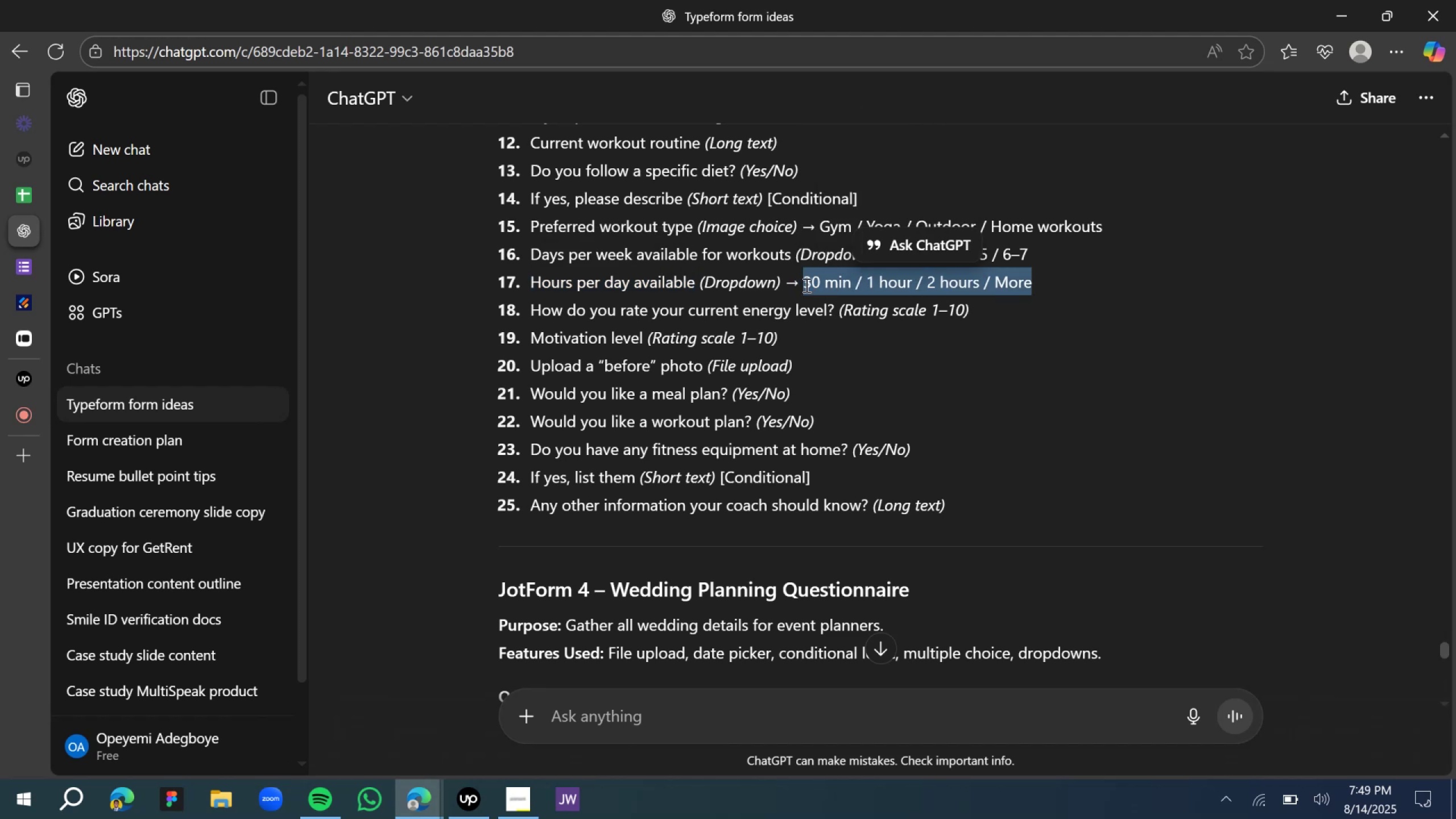 
key(Control+C)
 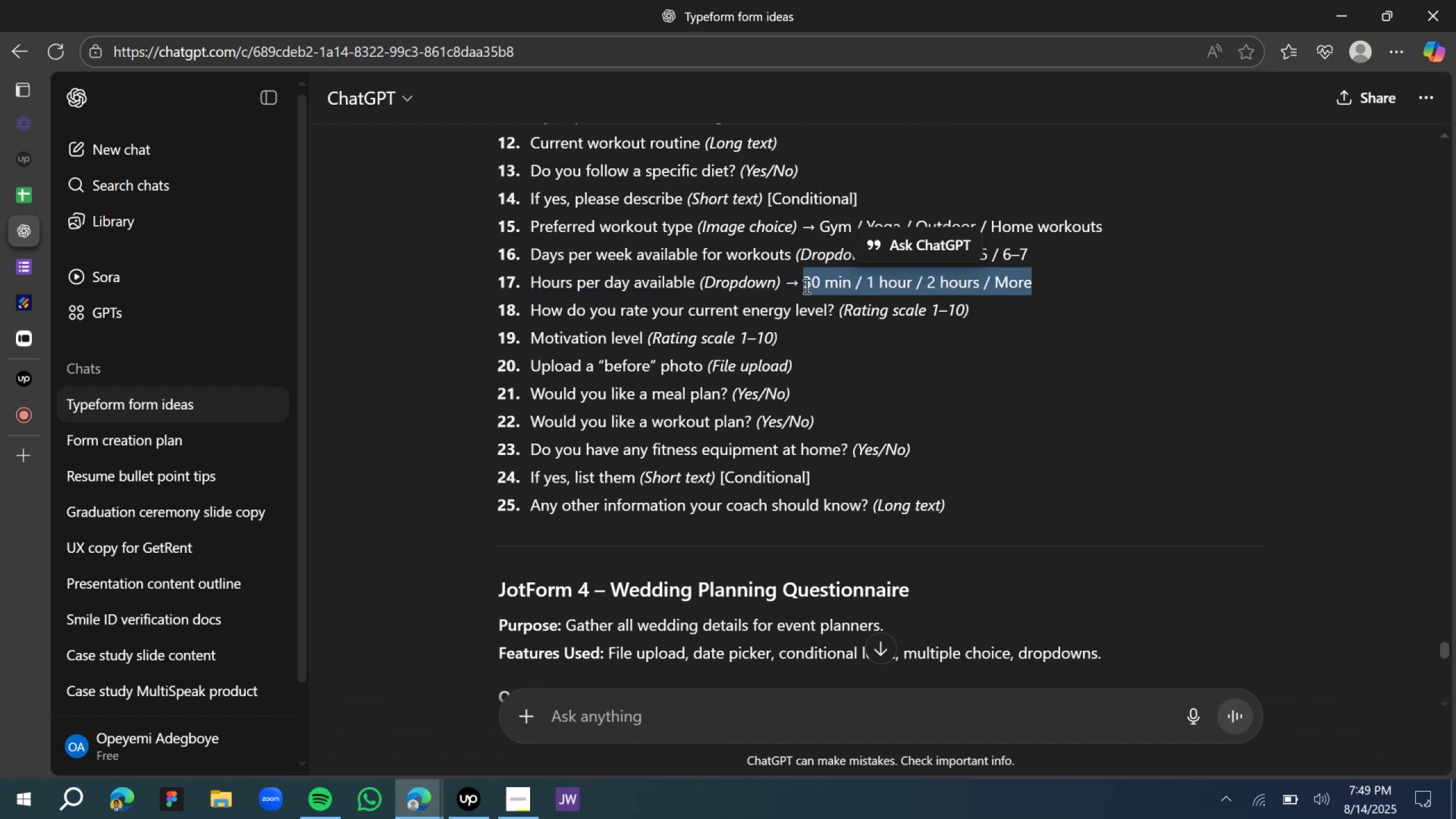 
key(Control+C)
 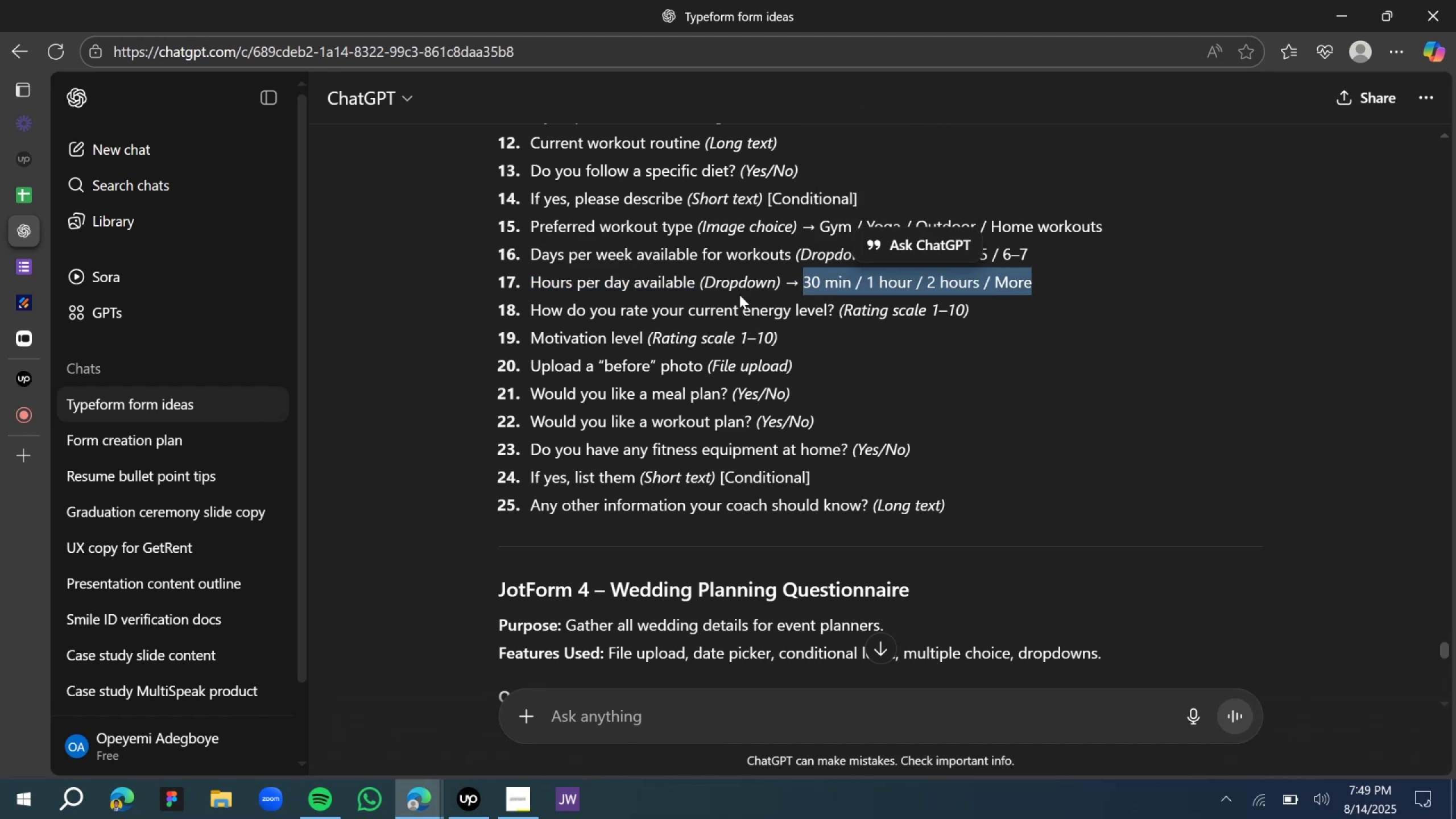 
key(Control+C)
 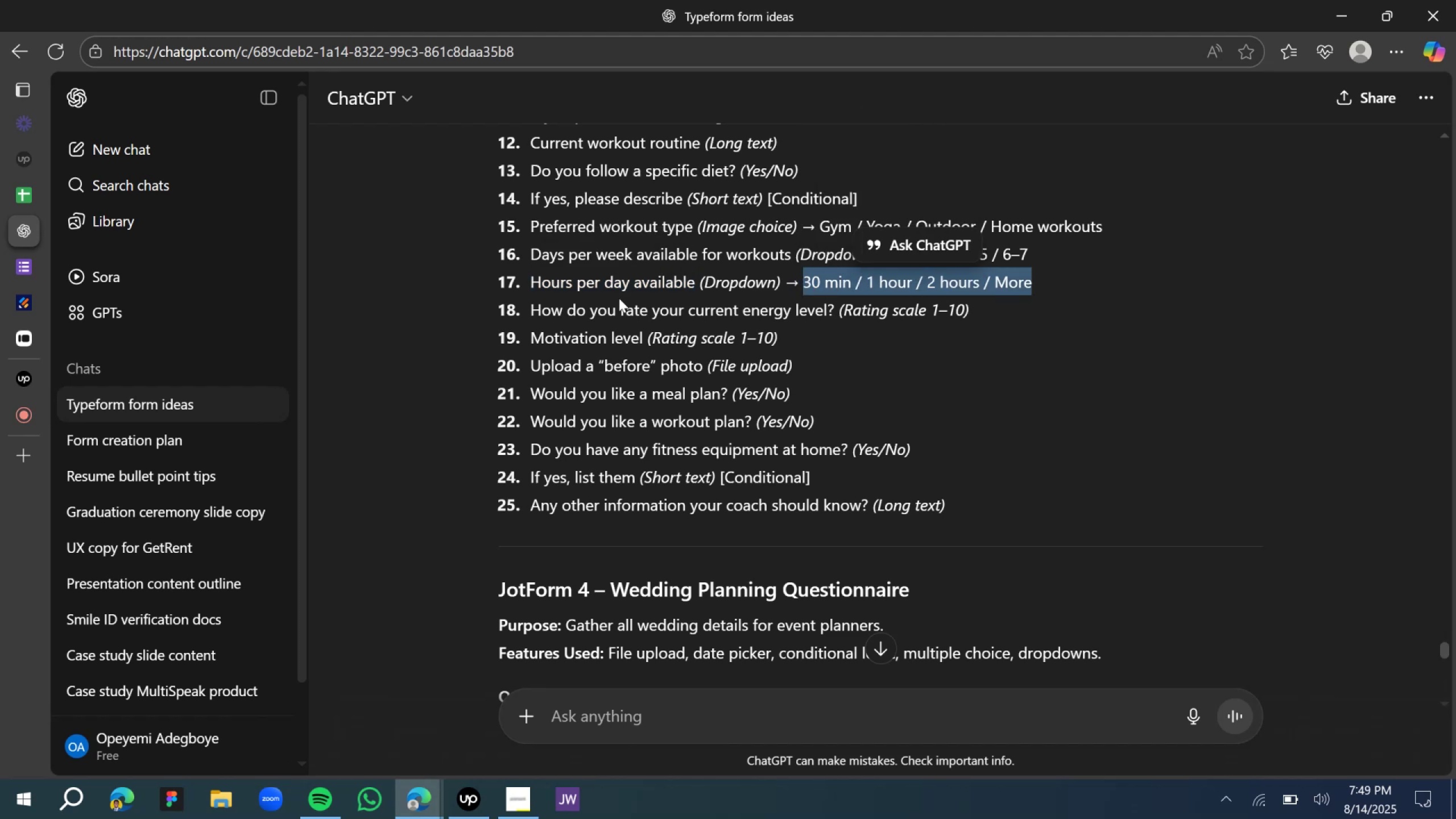 
key(Control+C)
 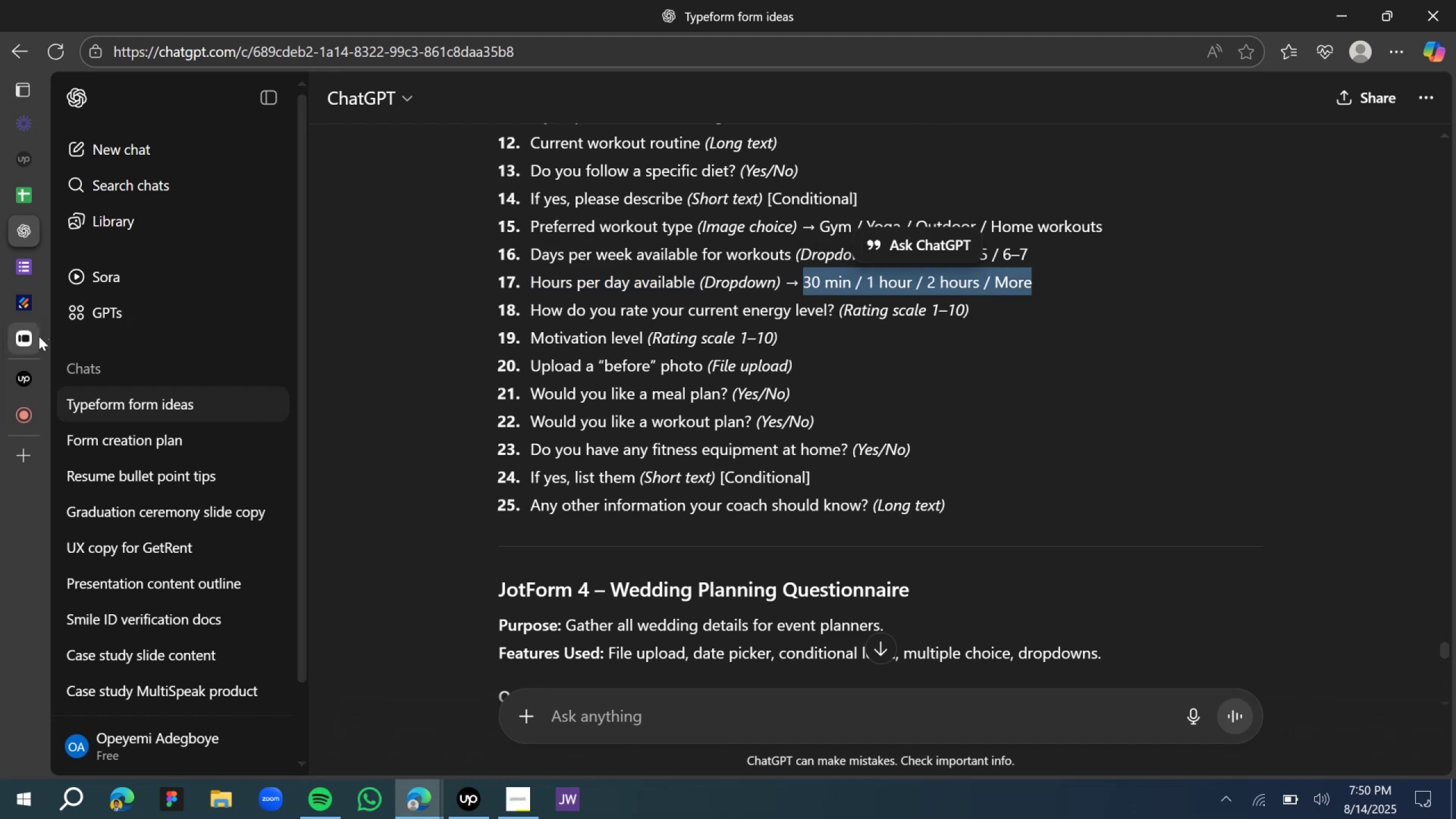 
left_click([39, 336])
 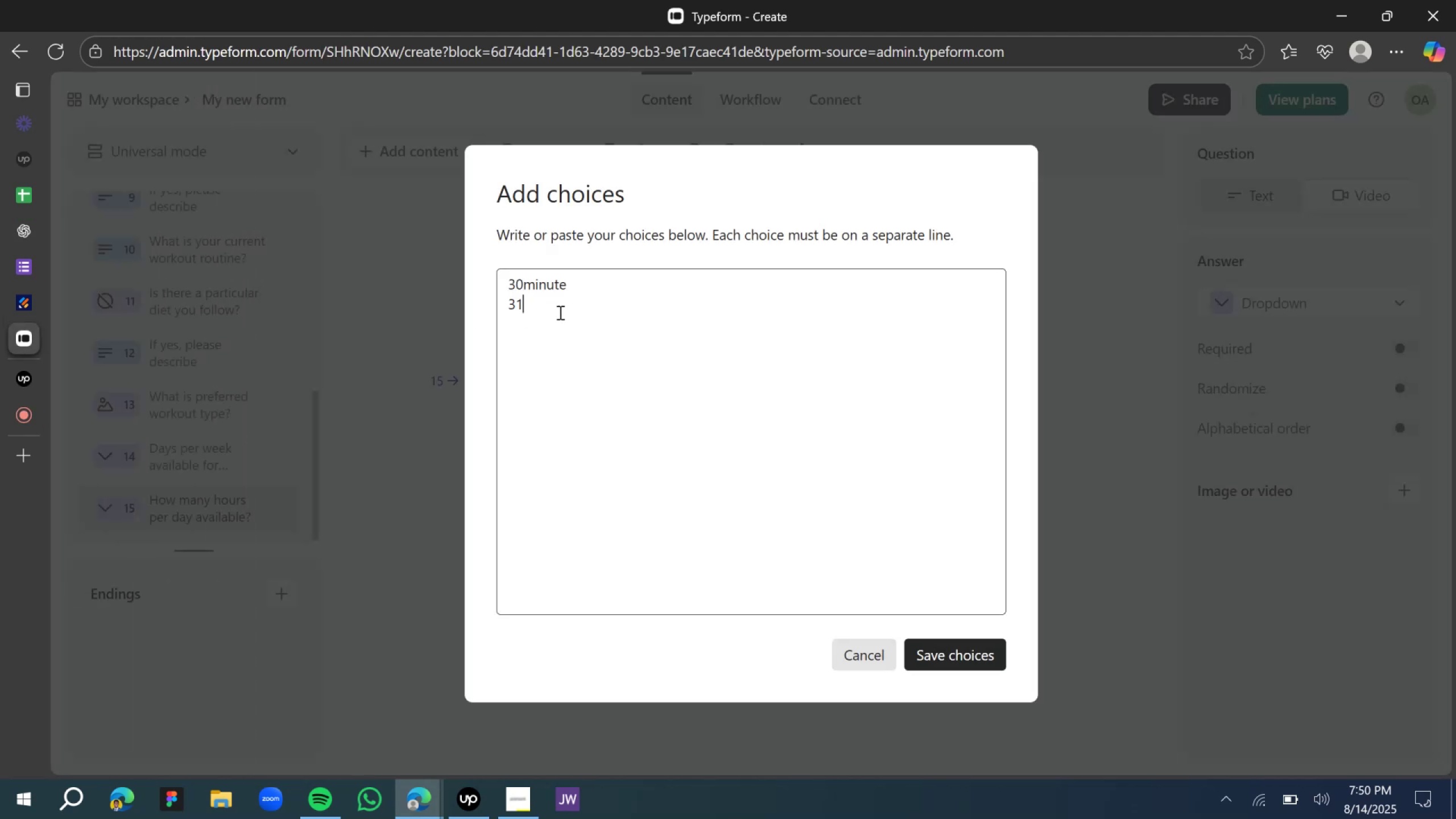 
key(Backspace)
 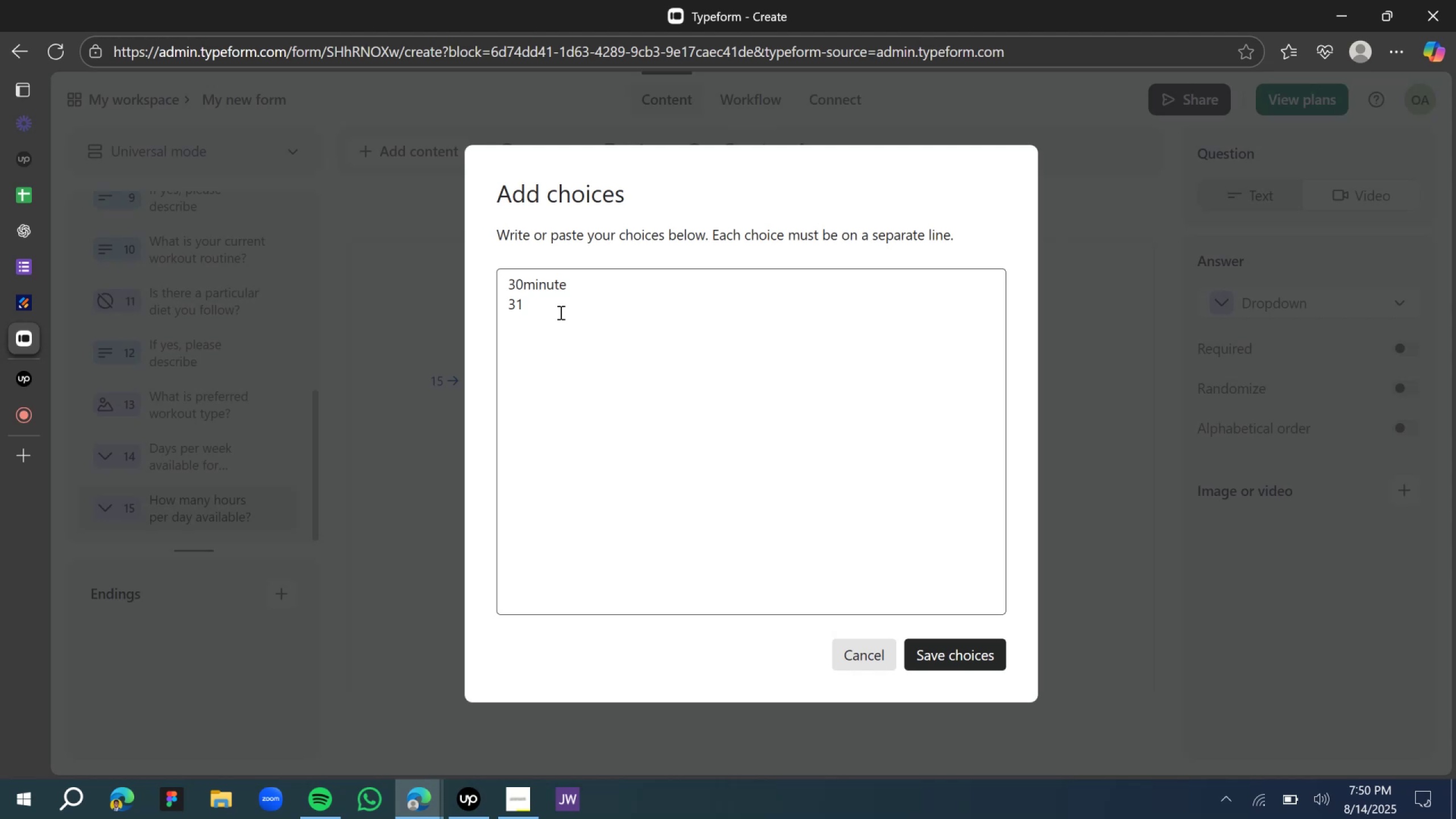 
key(Backspace)
 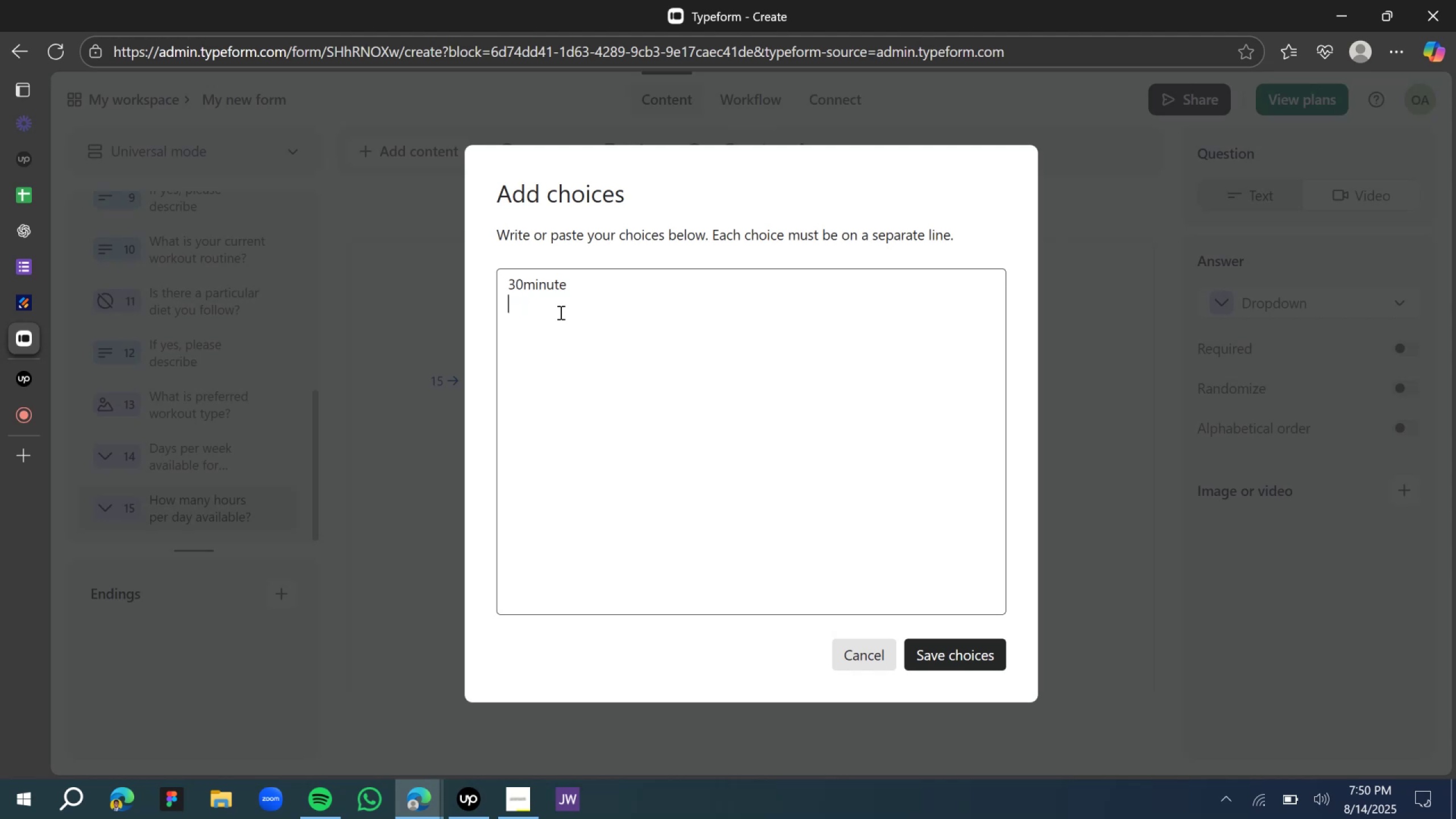 
key(Control+V)
 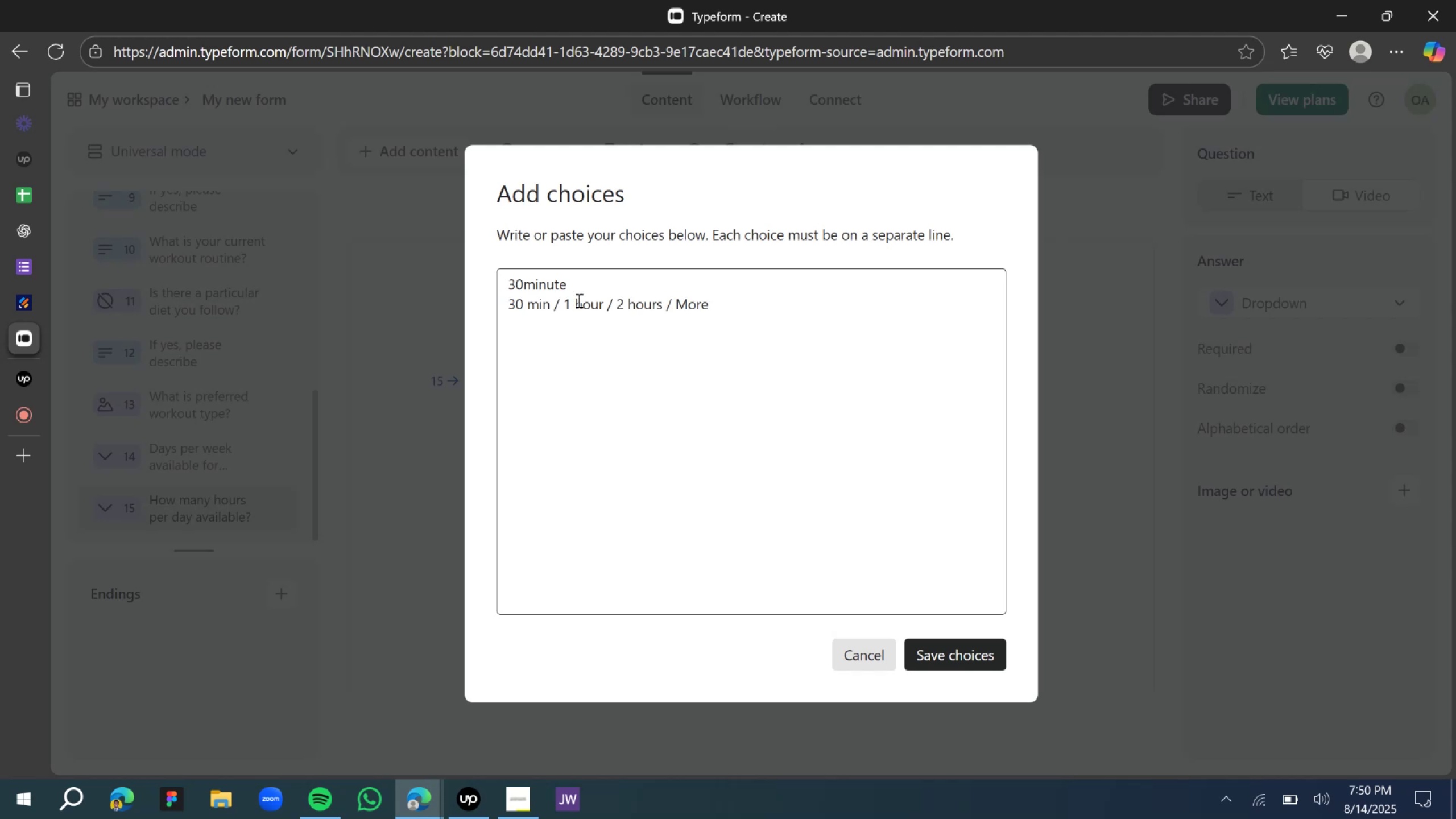 
left_click([565, 303])
 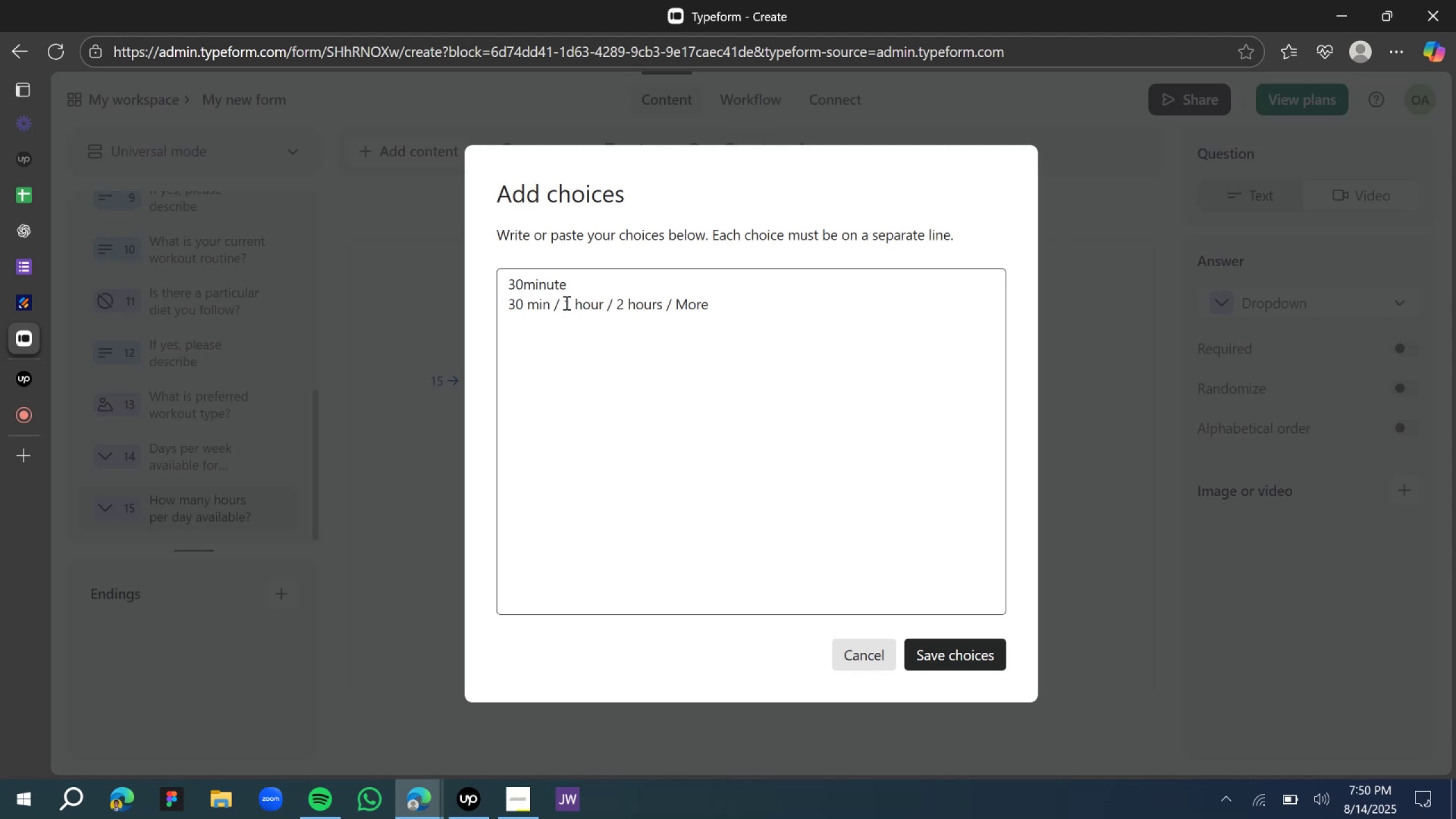 
key(Backspace)
 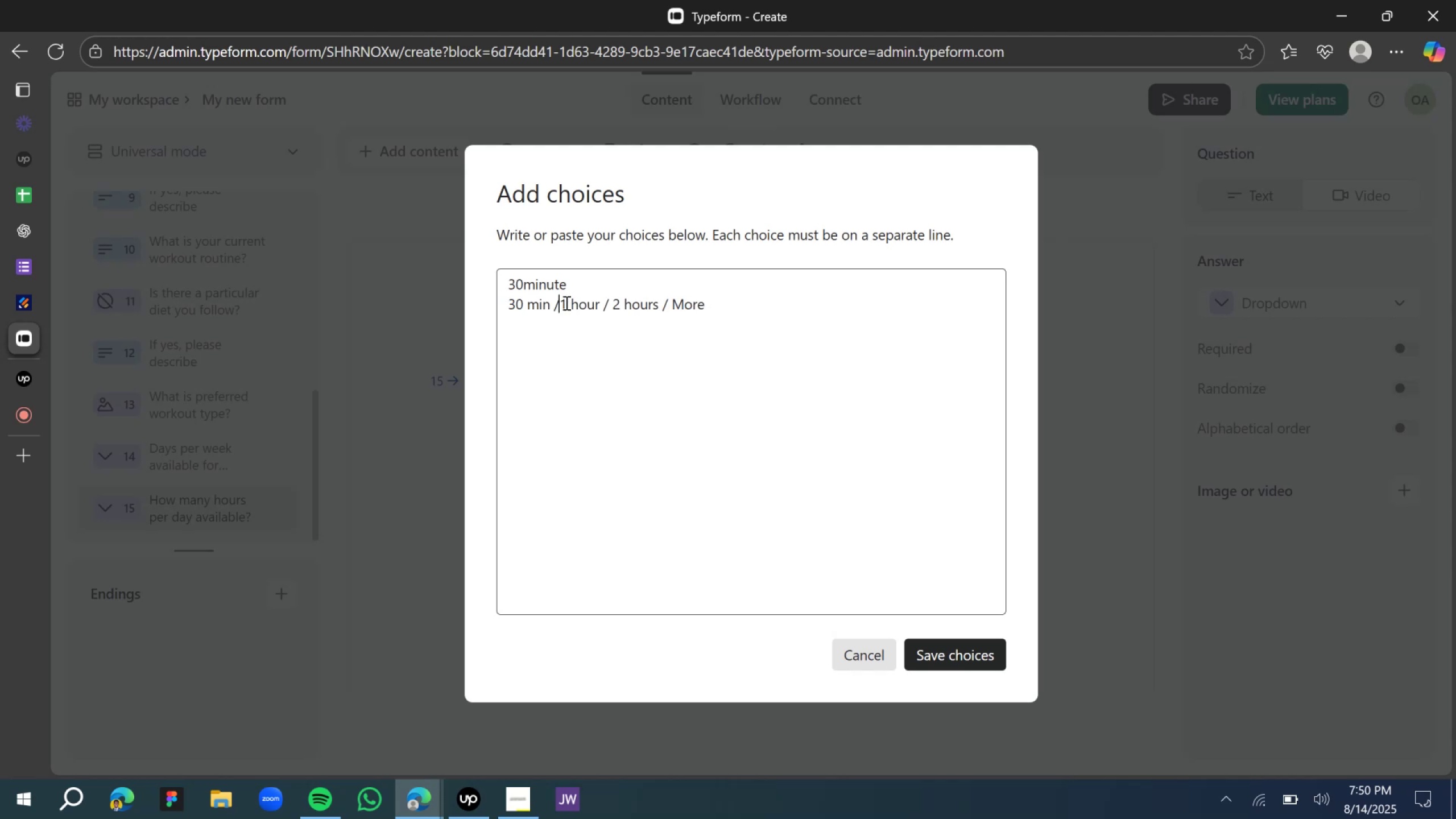 
key(Backspace)
 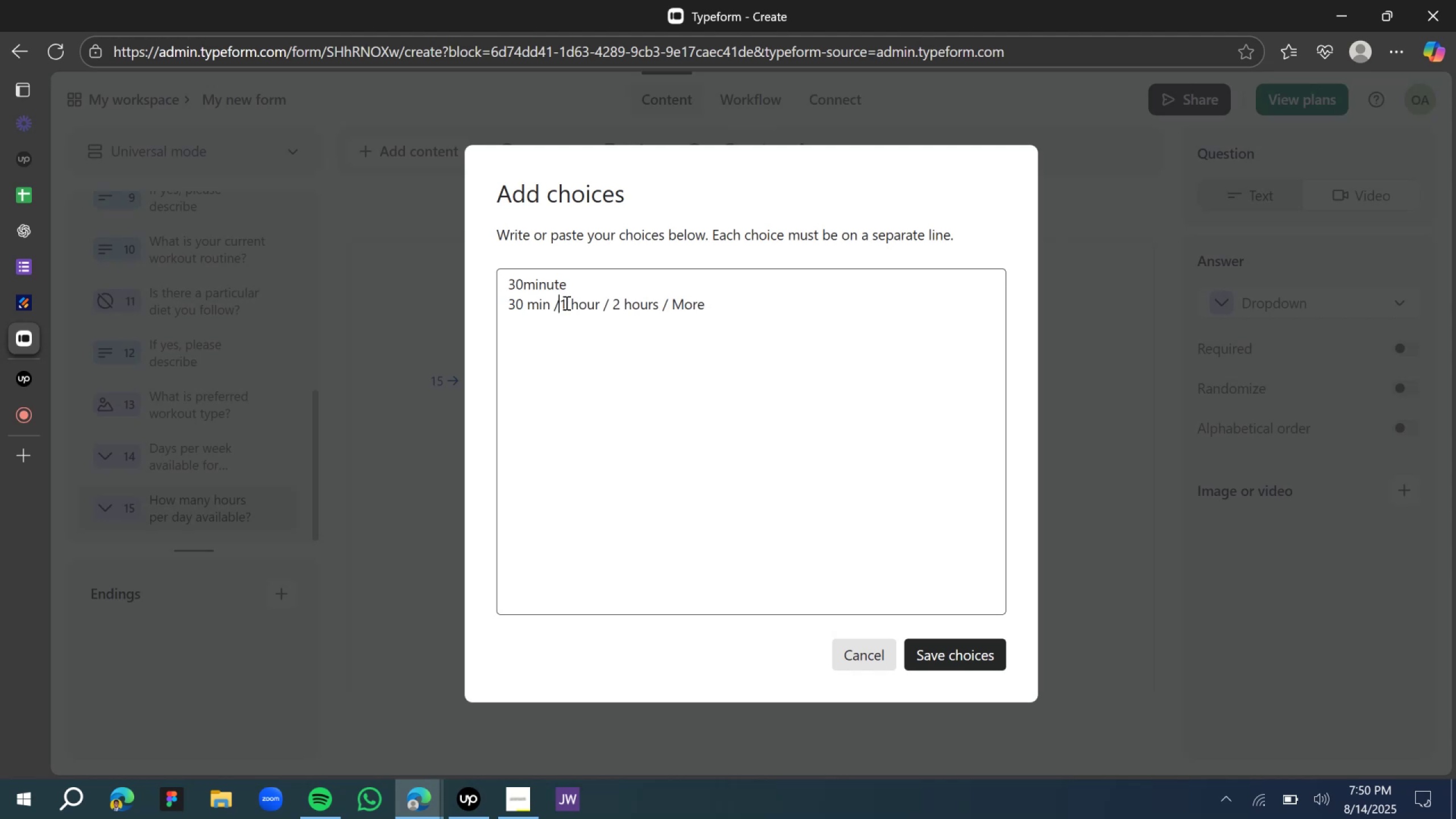 
key(Backspace)
 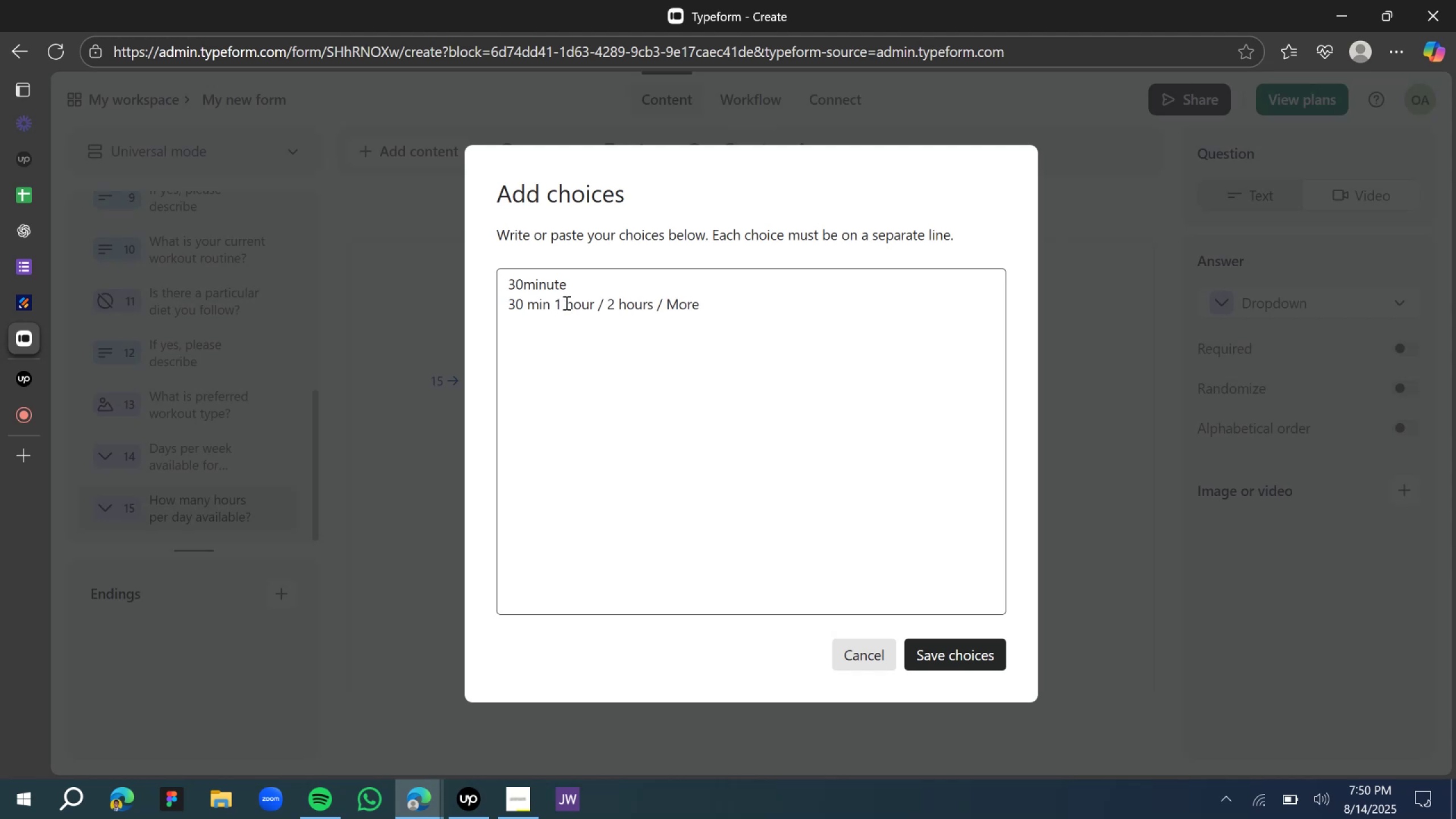 
key(Backspace)
 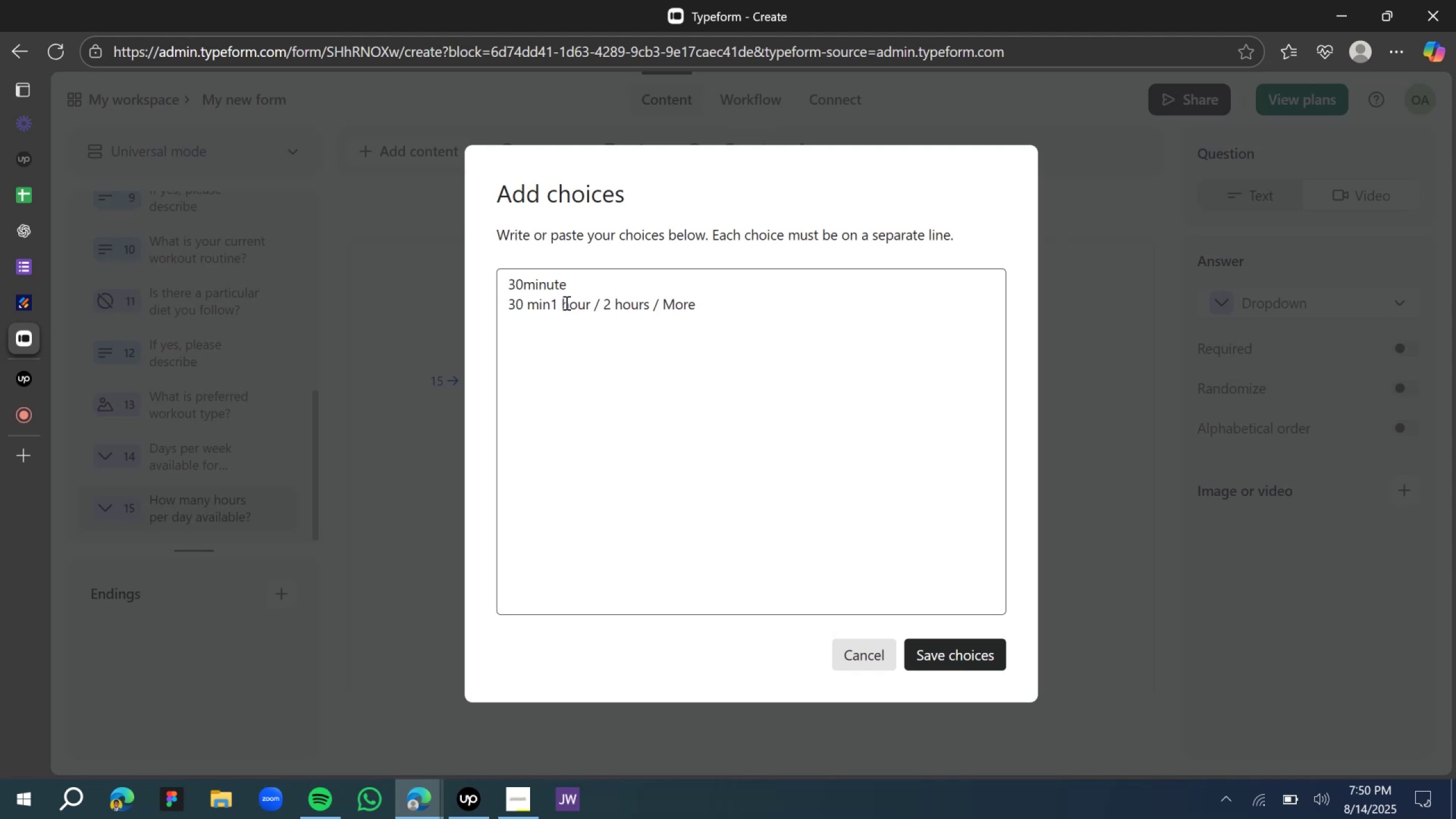 
key(Backspace)
 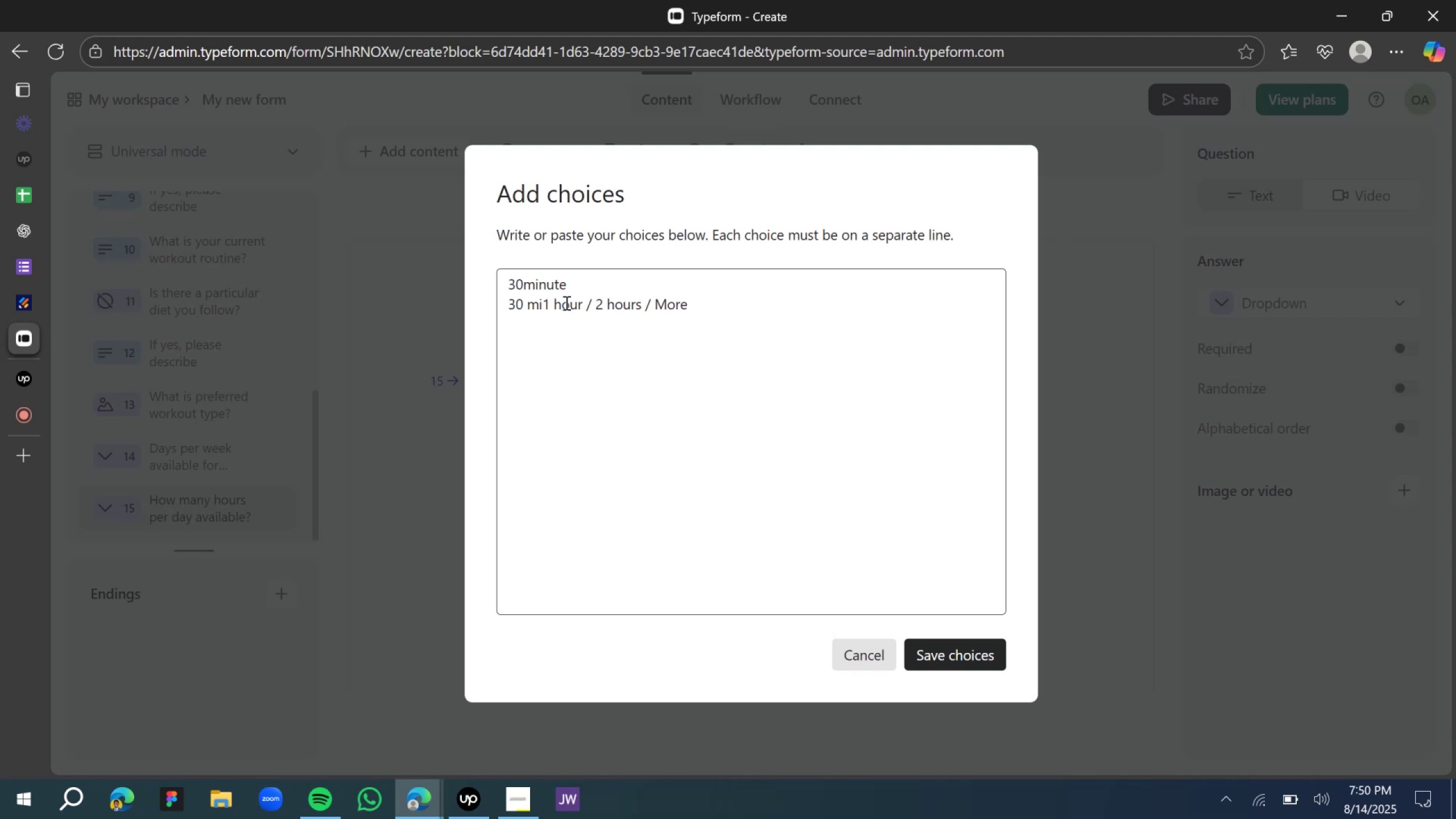 
key(Backspace)
 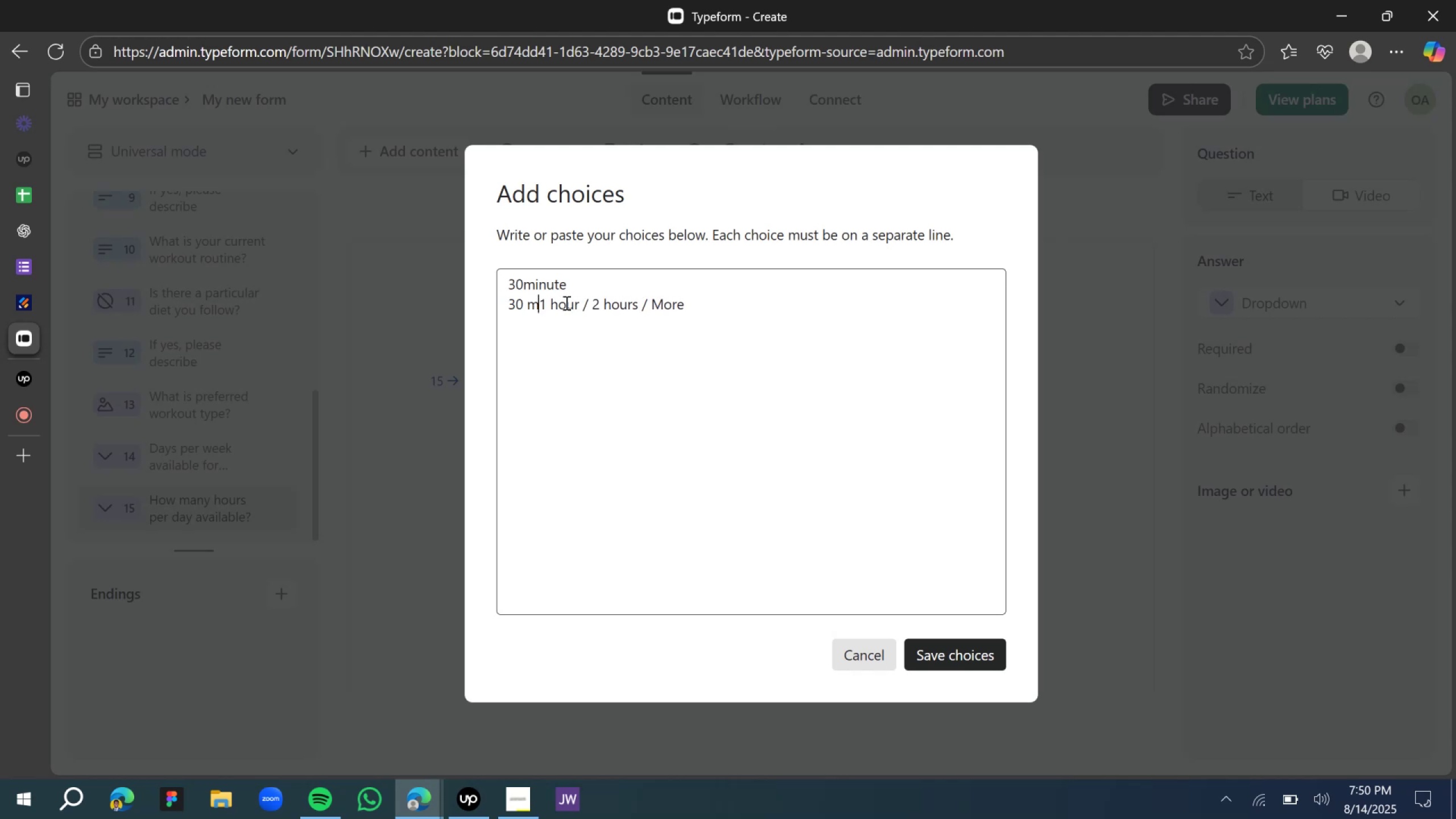 
key(Backspace)
 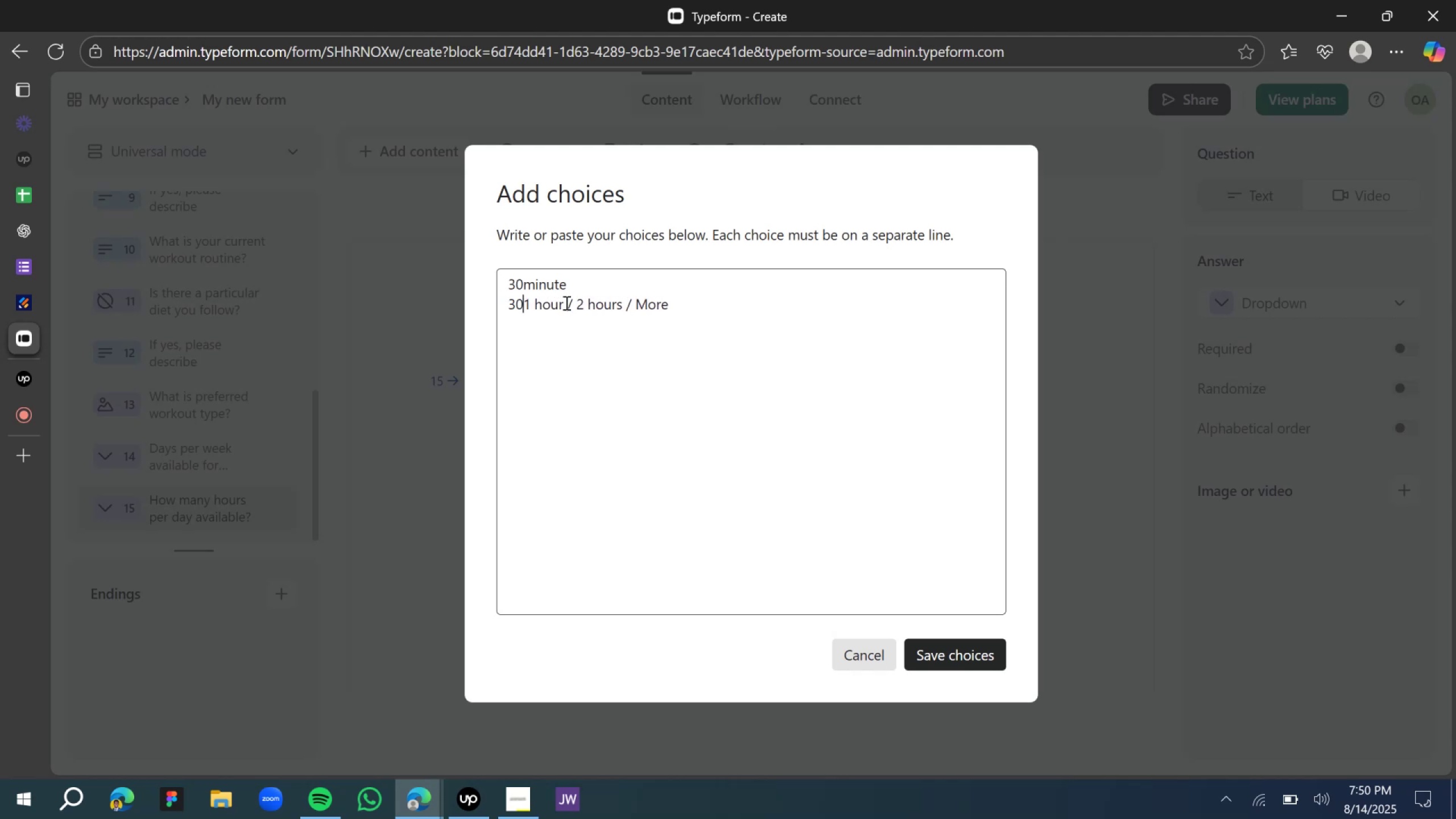 
key(Backspace)
 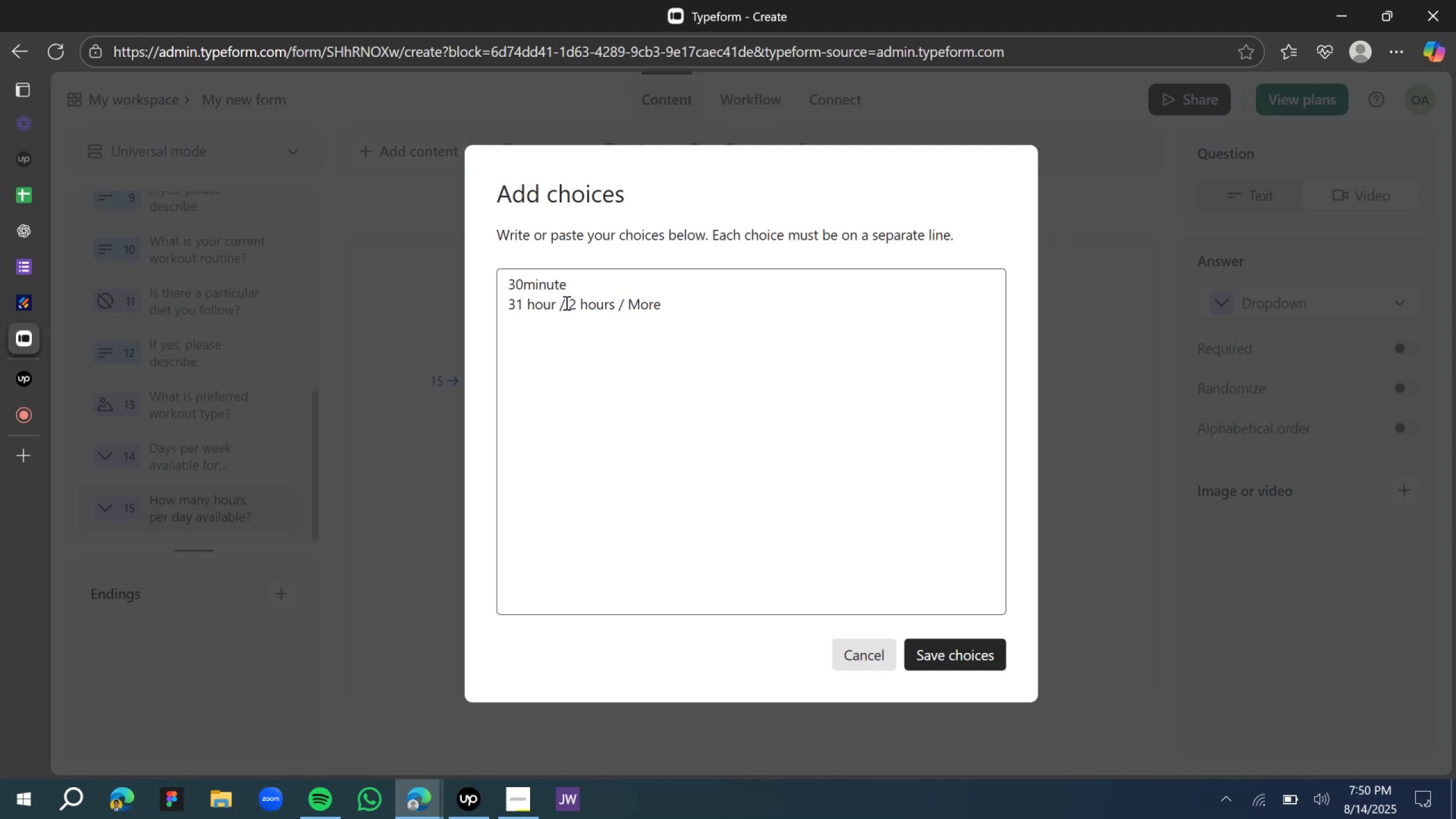 
key(Backspace)
 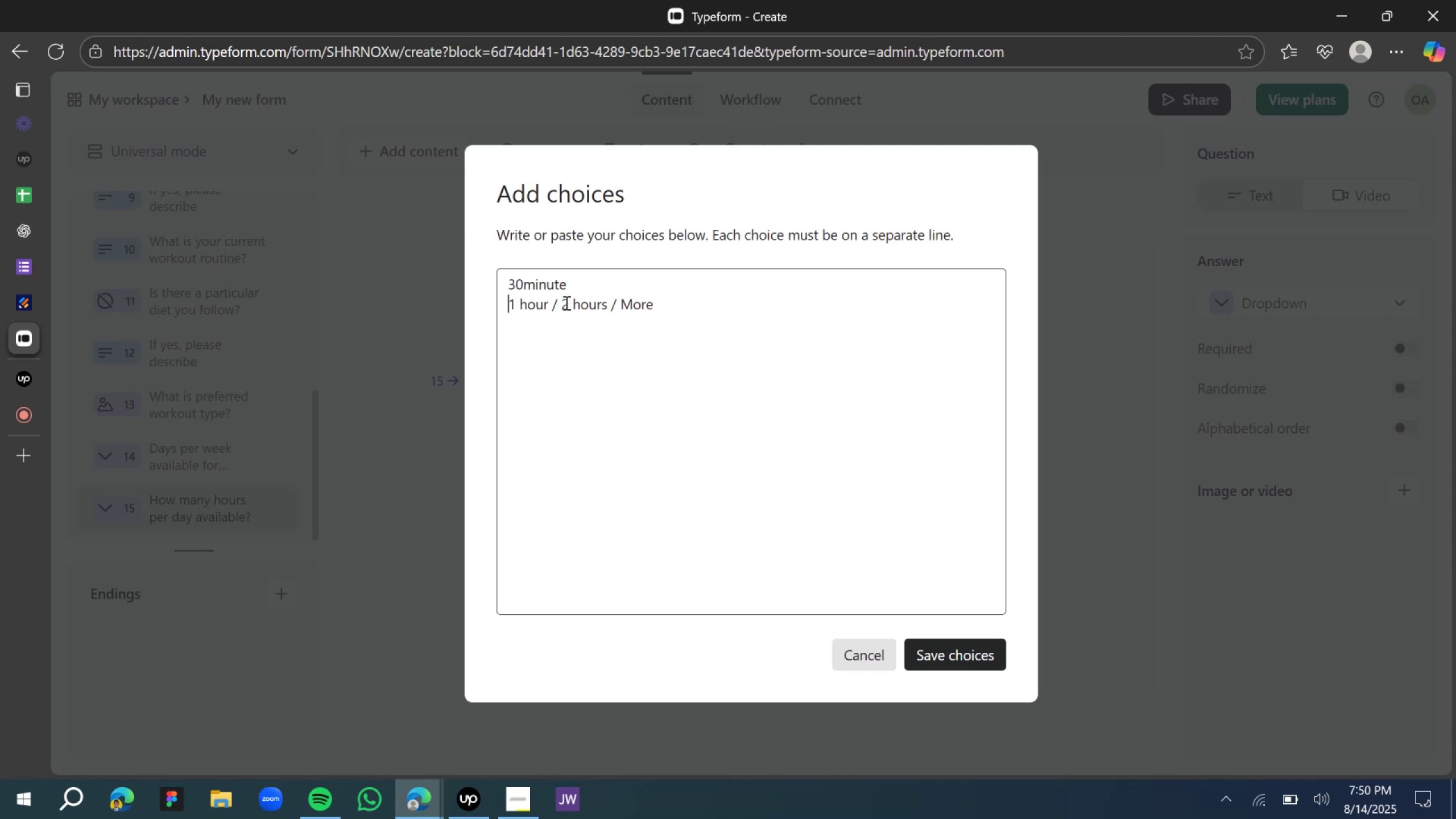 
left_click([565, 303])
 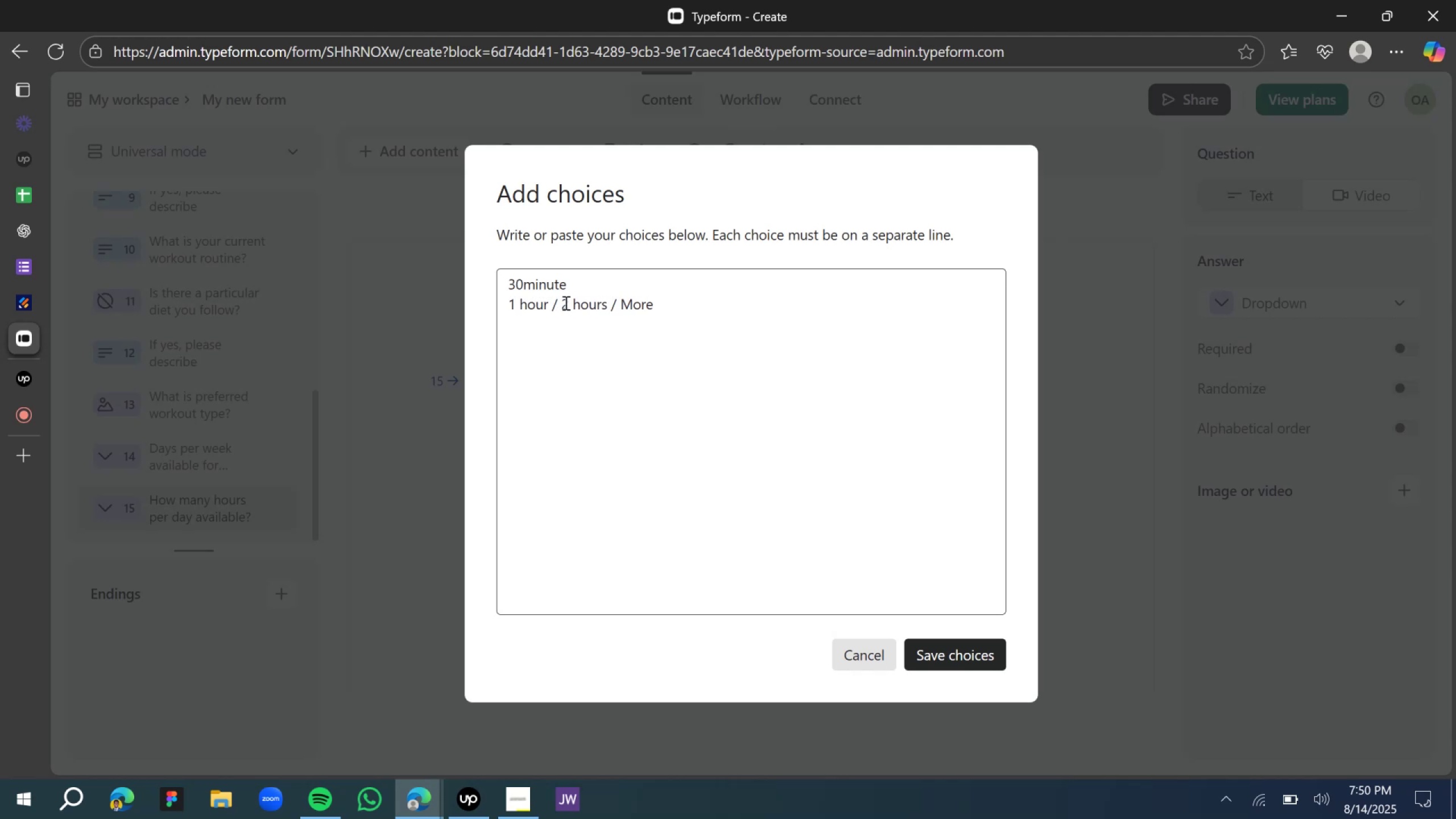 
left_click([565, 303])
 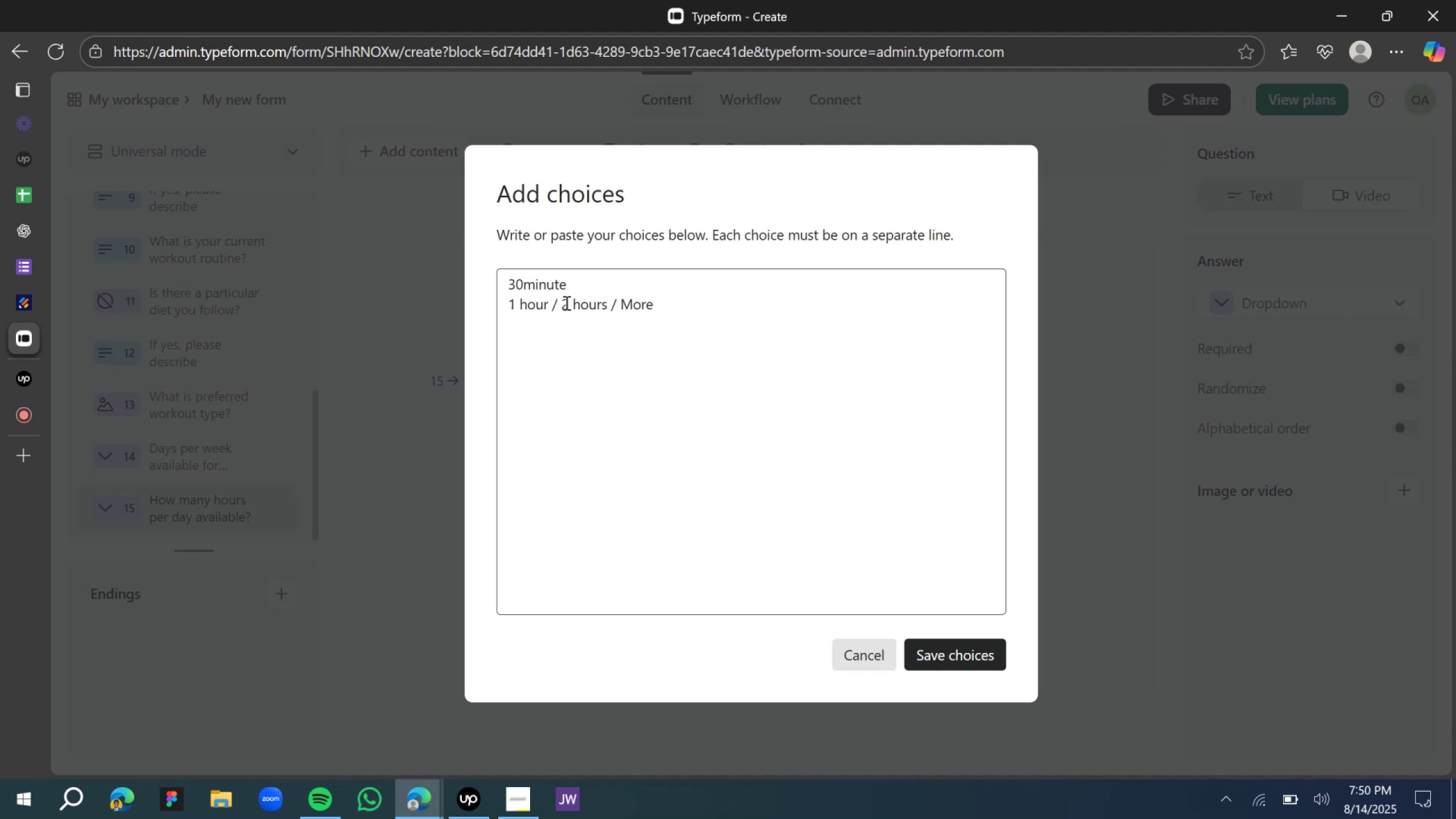 
key(Backspace)
 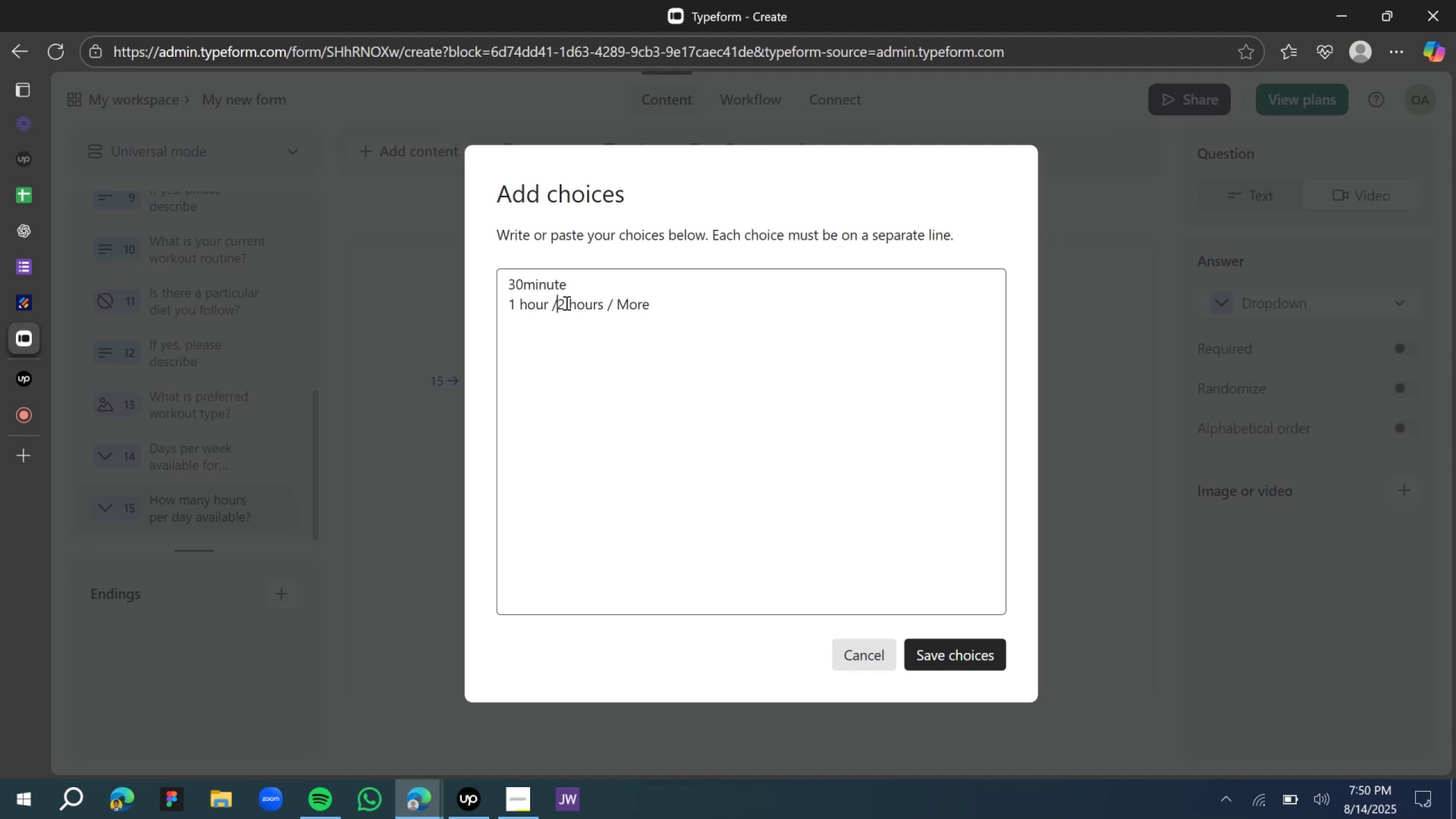 
key(Backspace)
 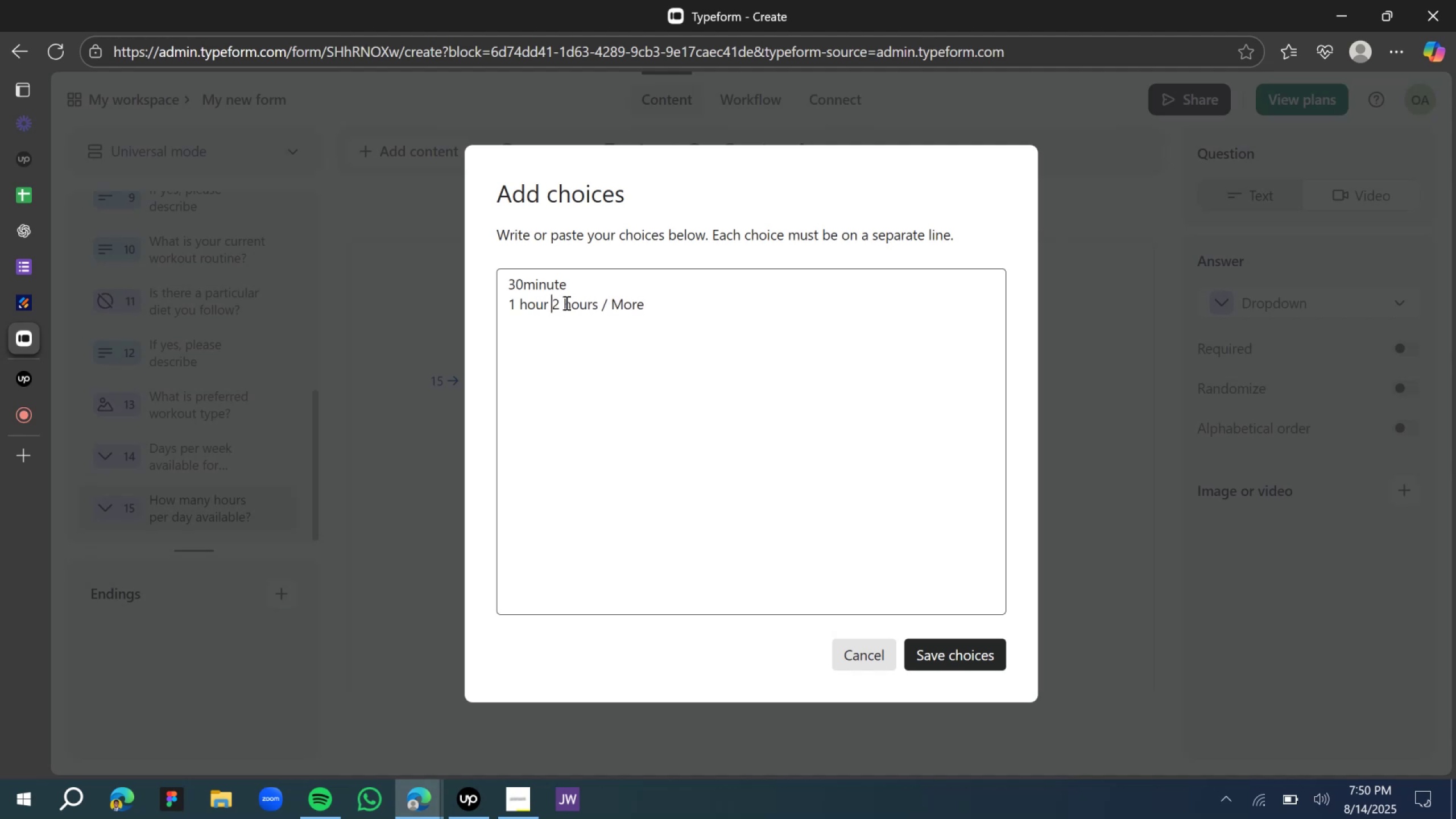 
key(Enter)
 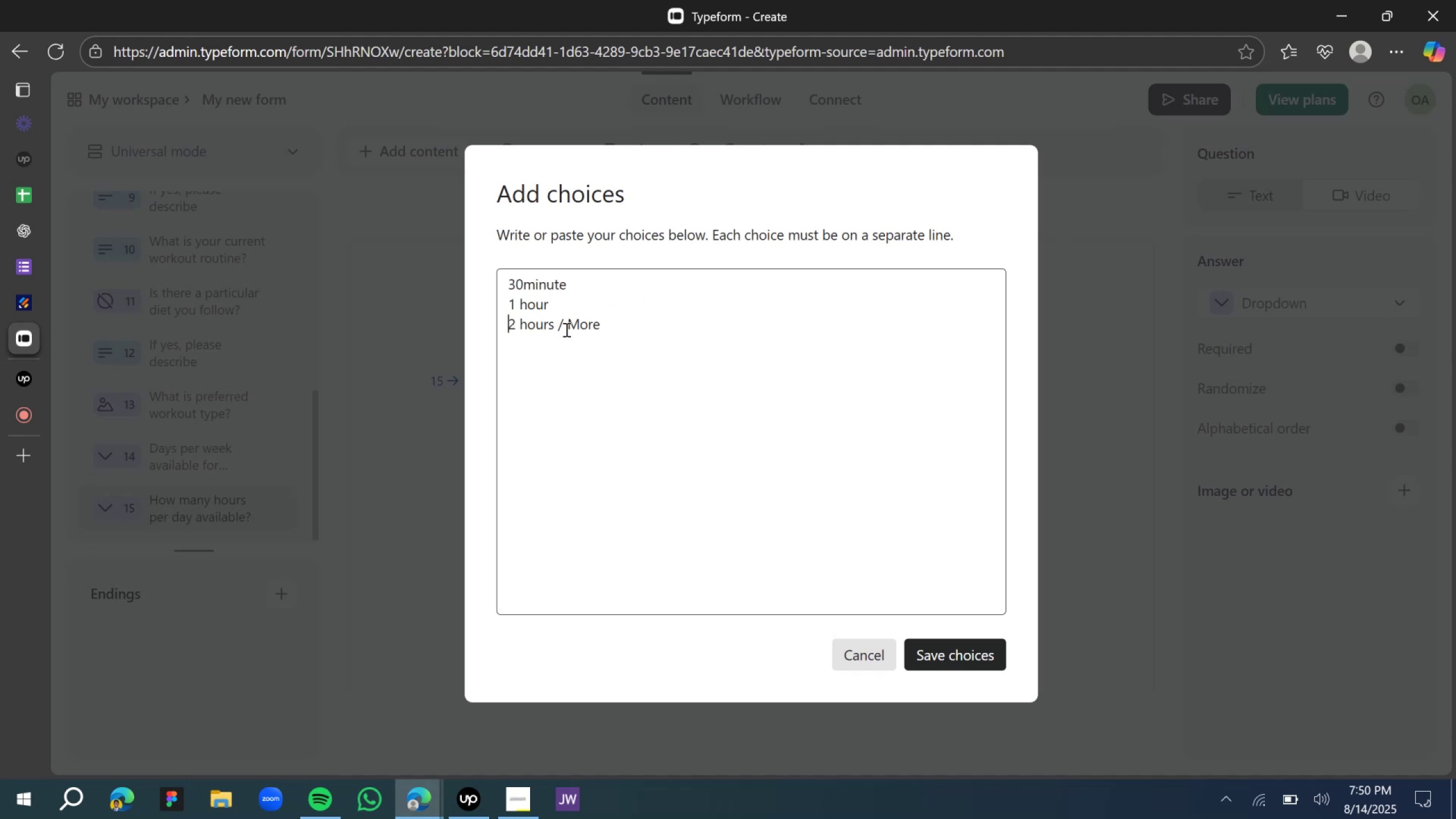 
left_click([572, 334])
 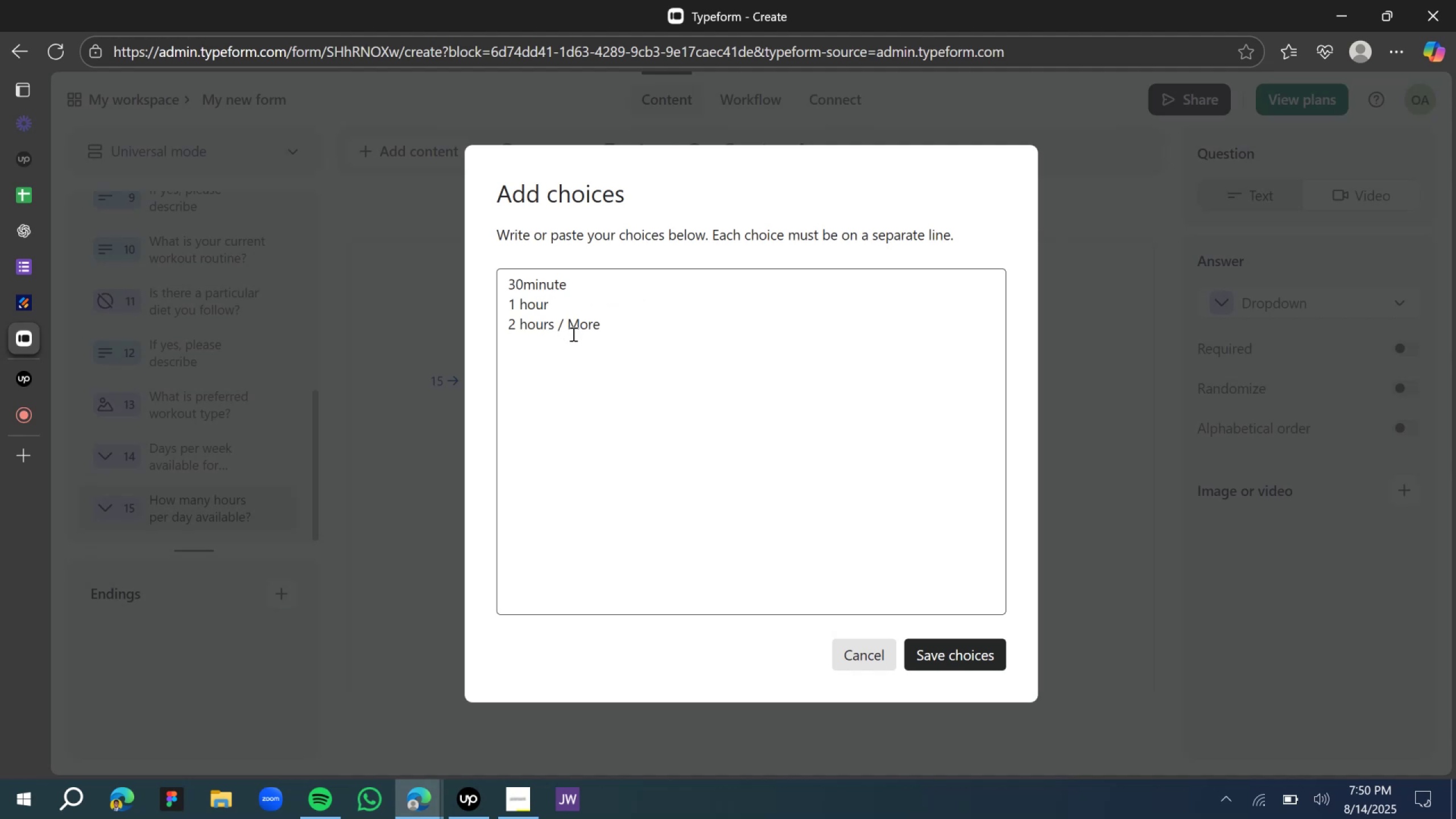 
key(Backspace)
 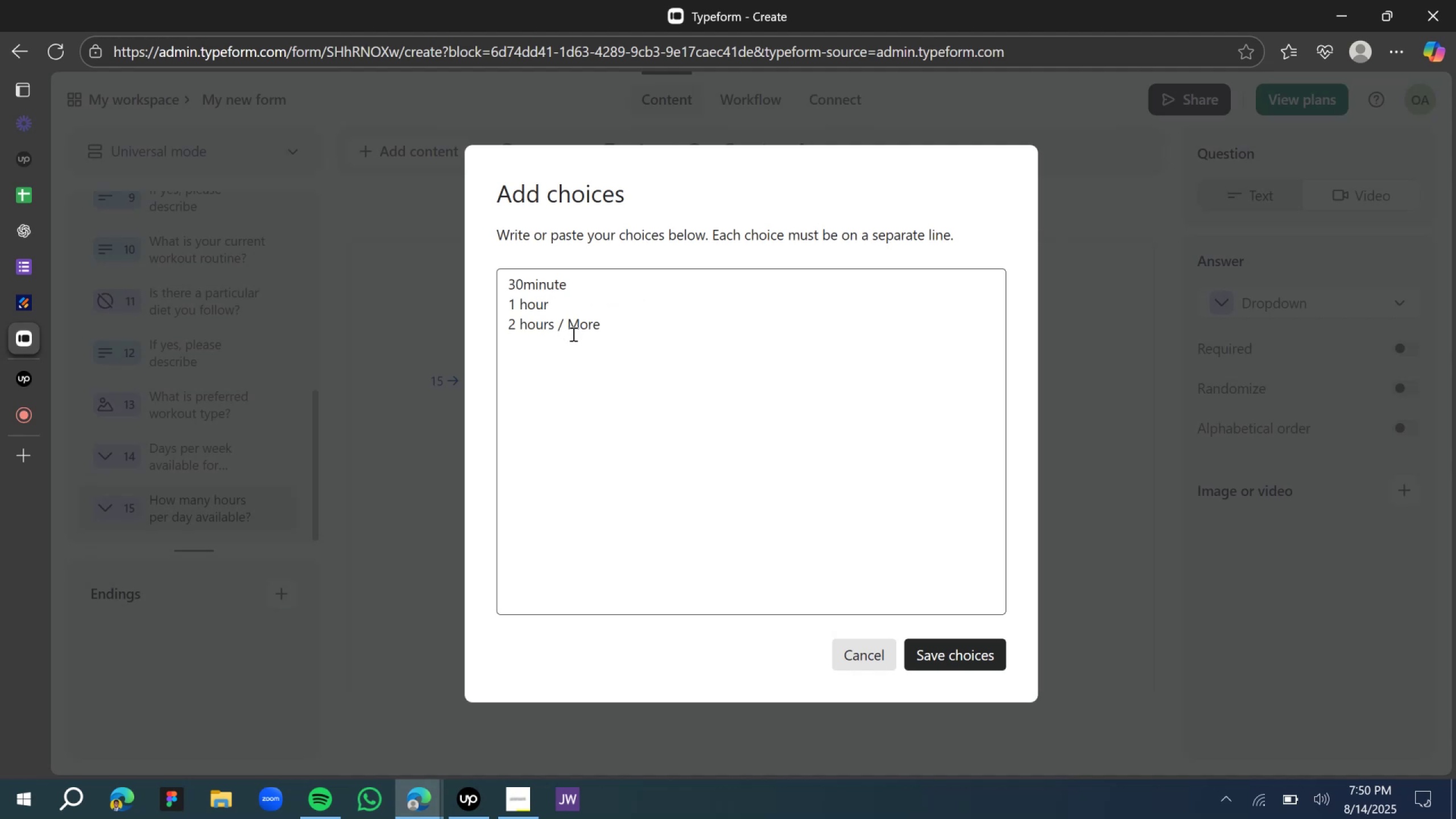 
key(Backspace)
 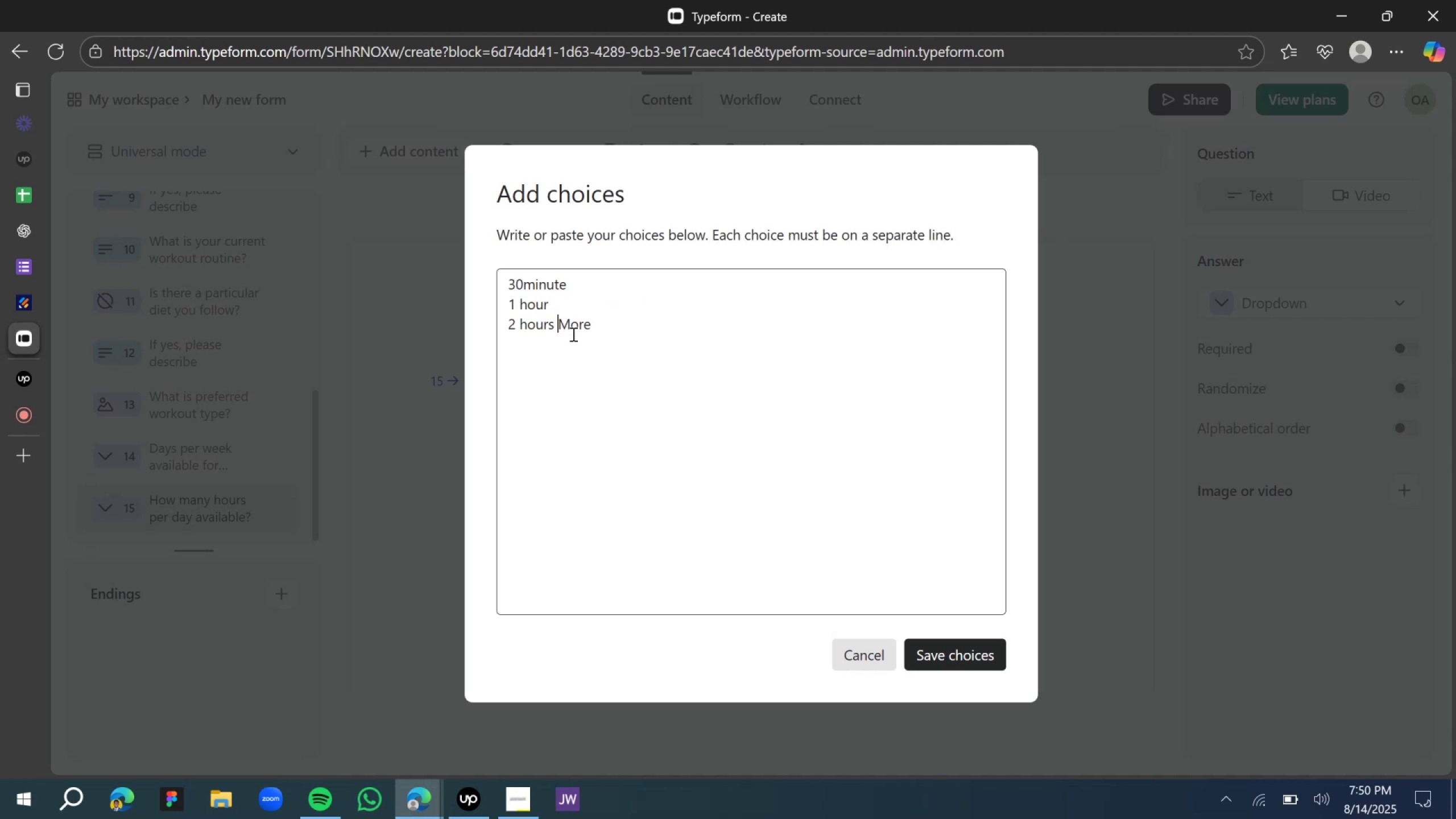 
key(Enter)
 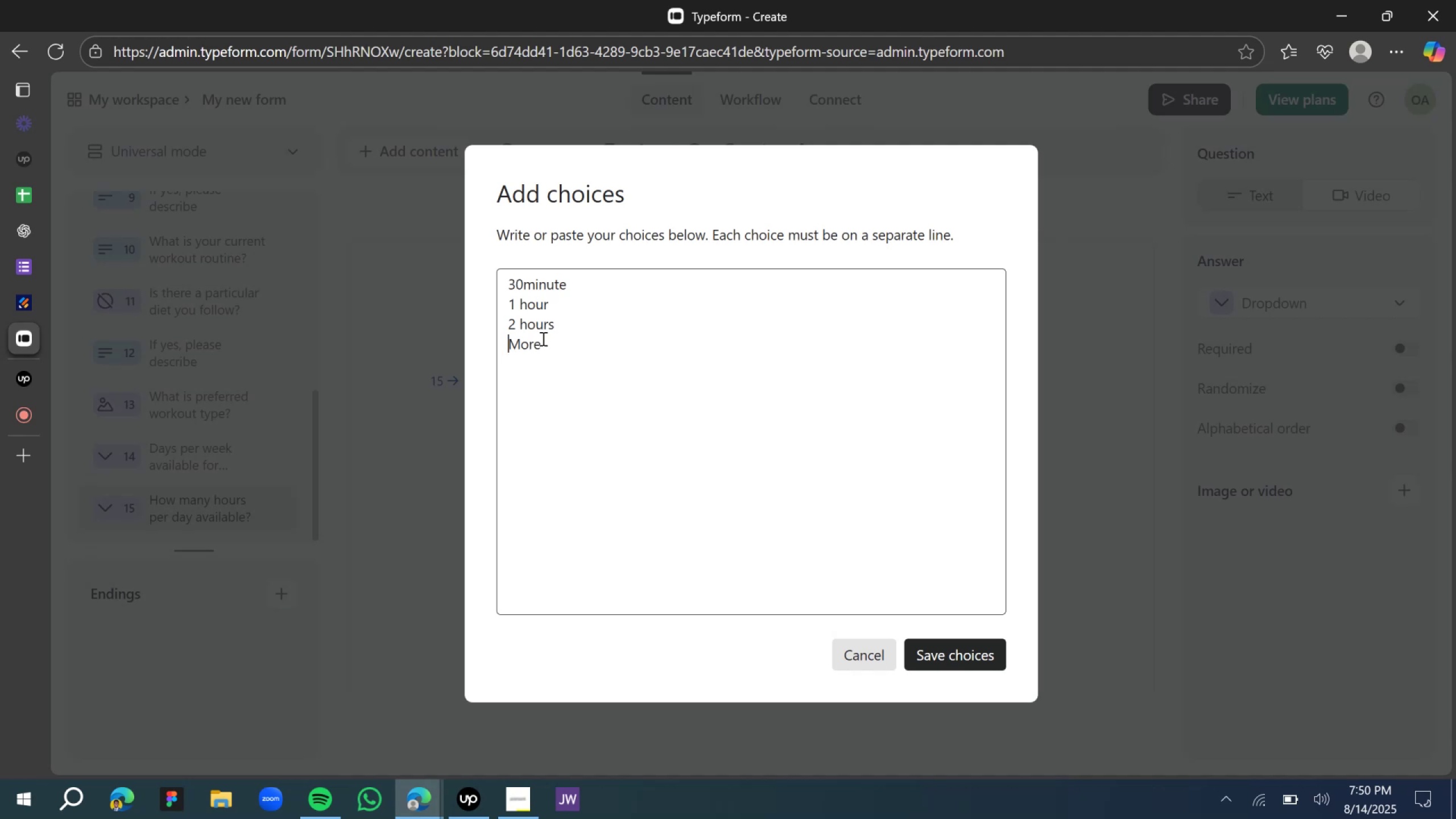 
double_click([540, 340])
 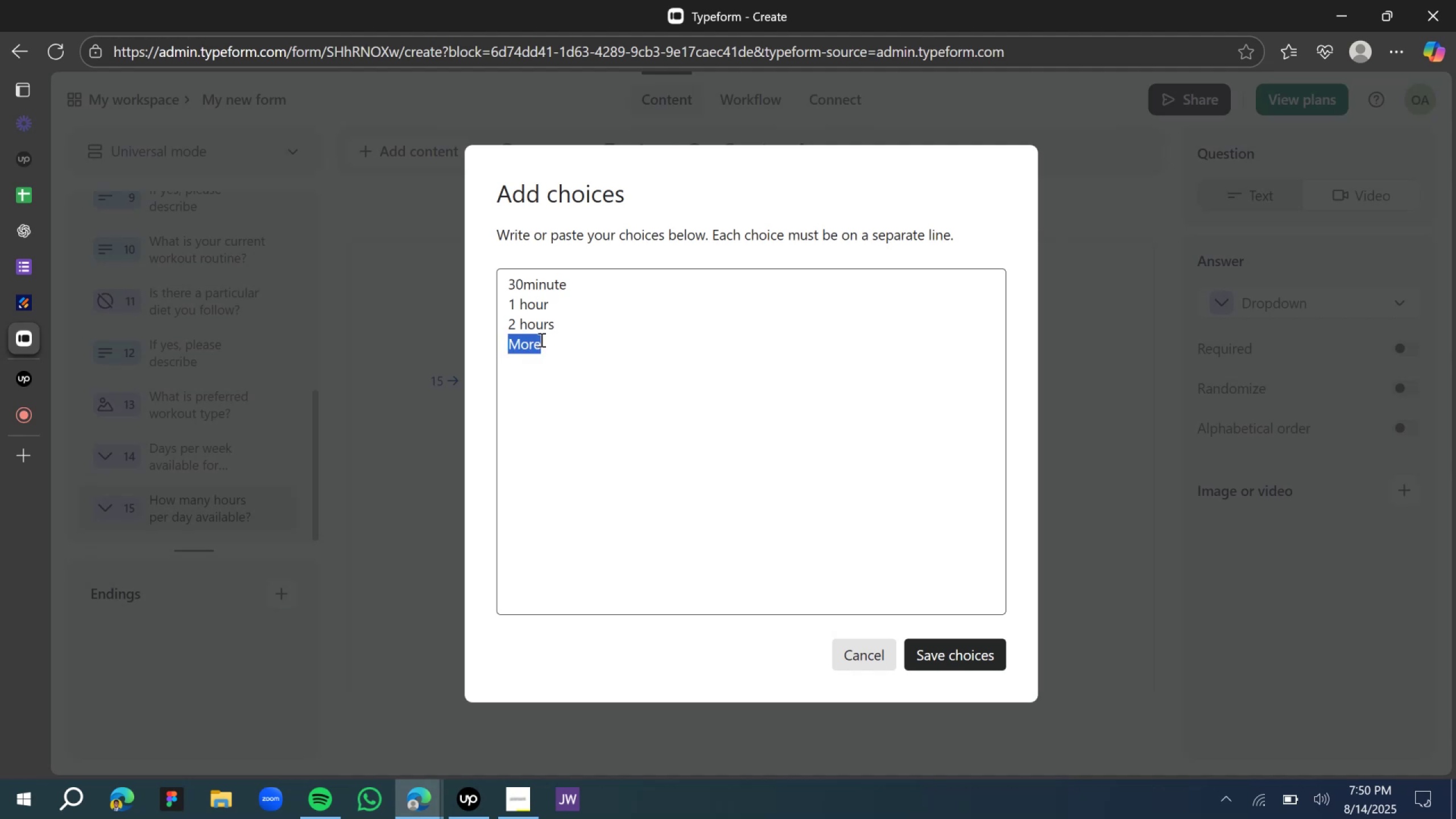 
key(Backspace)
 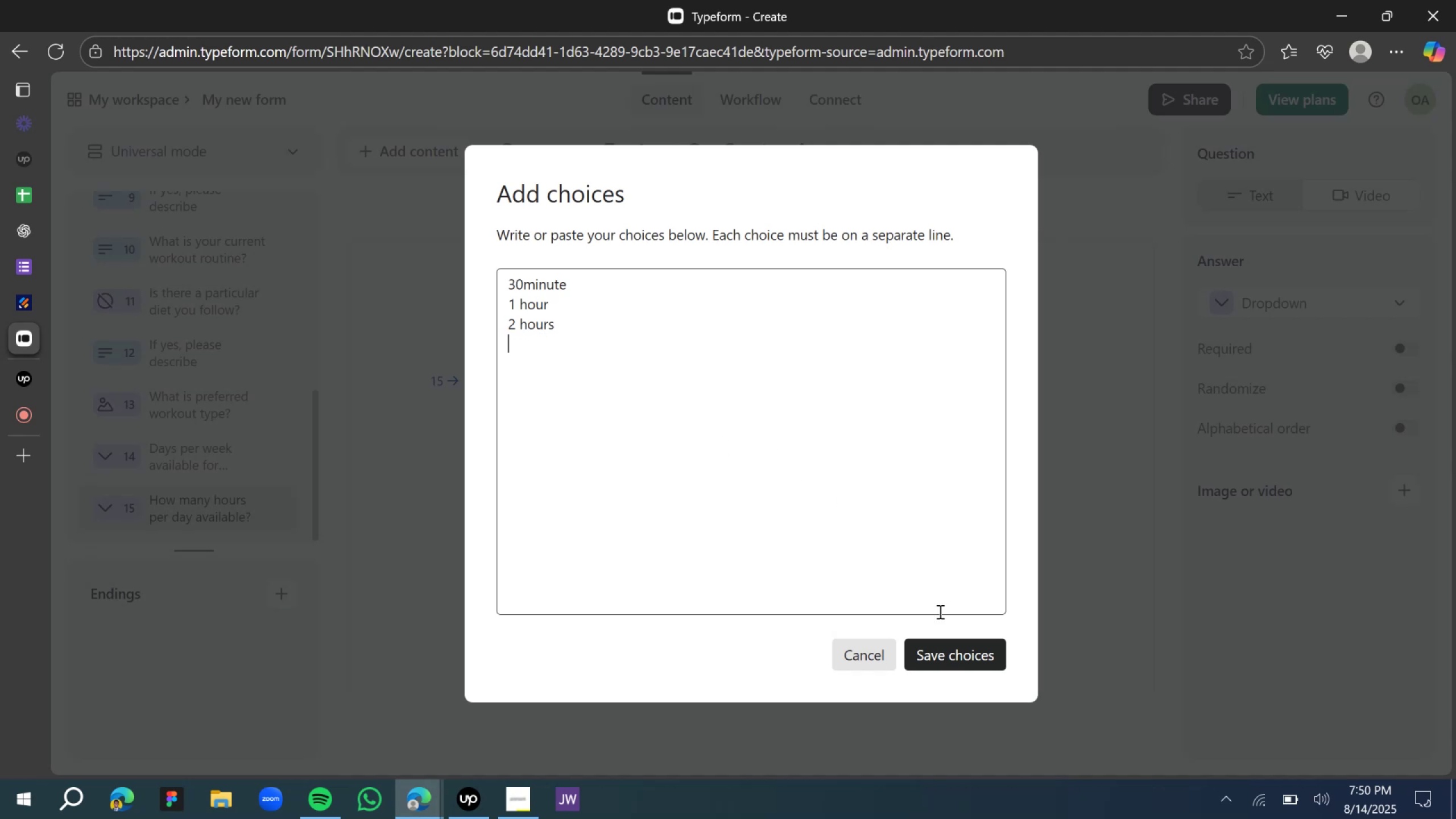 
left_click([952, 647])
 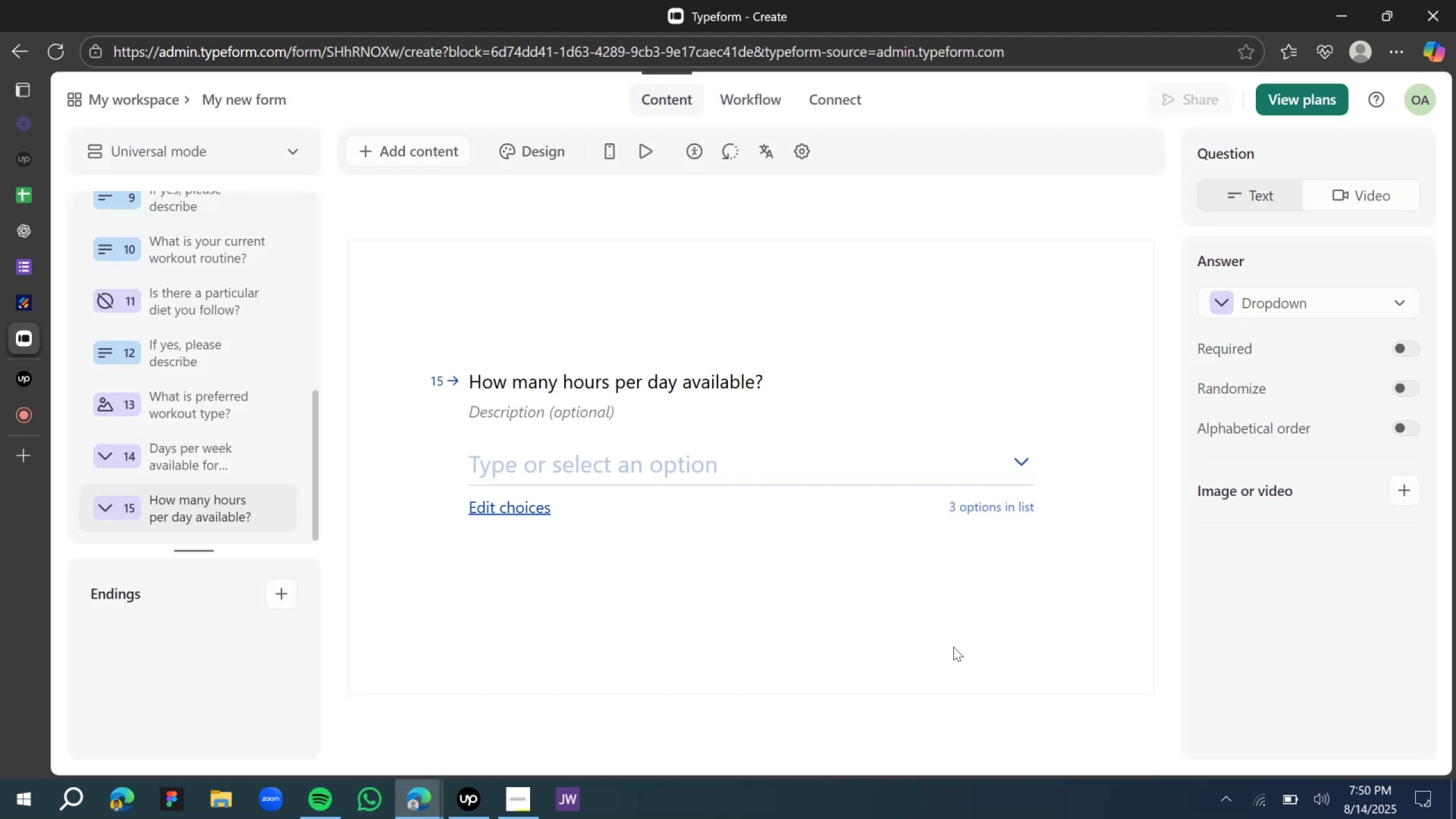 
wait(8.35)
 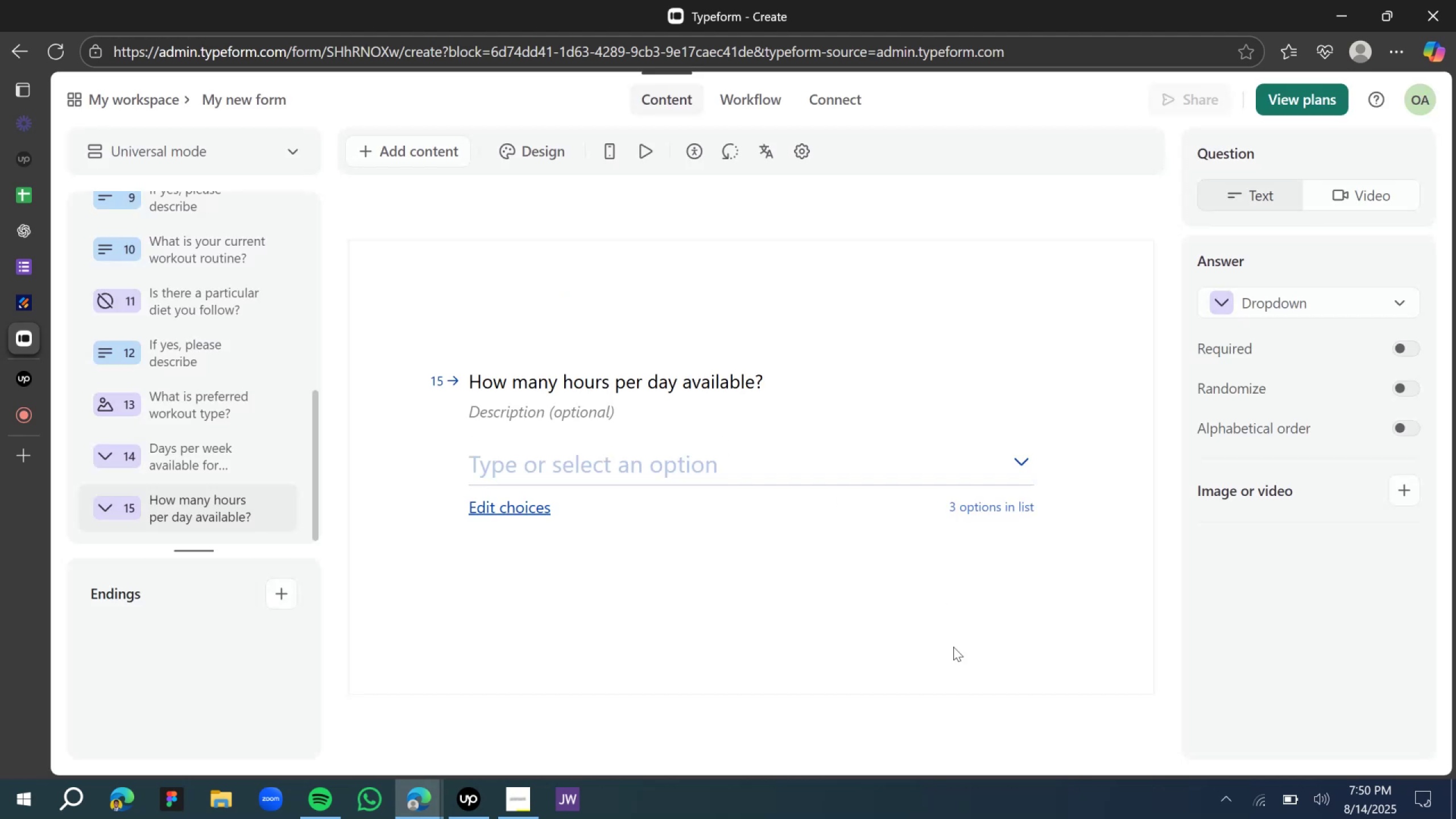 
left_click([679, 384])
 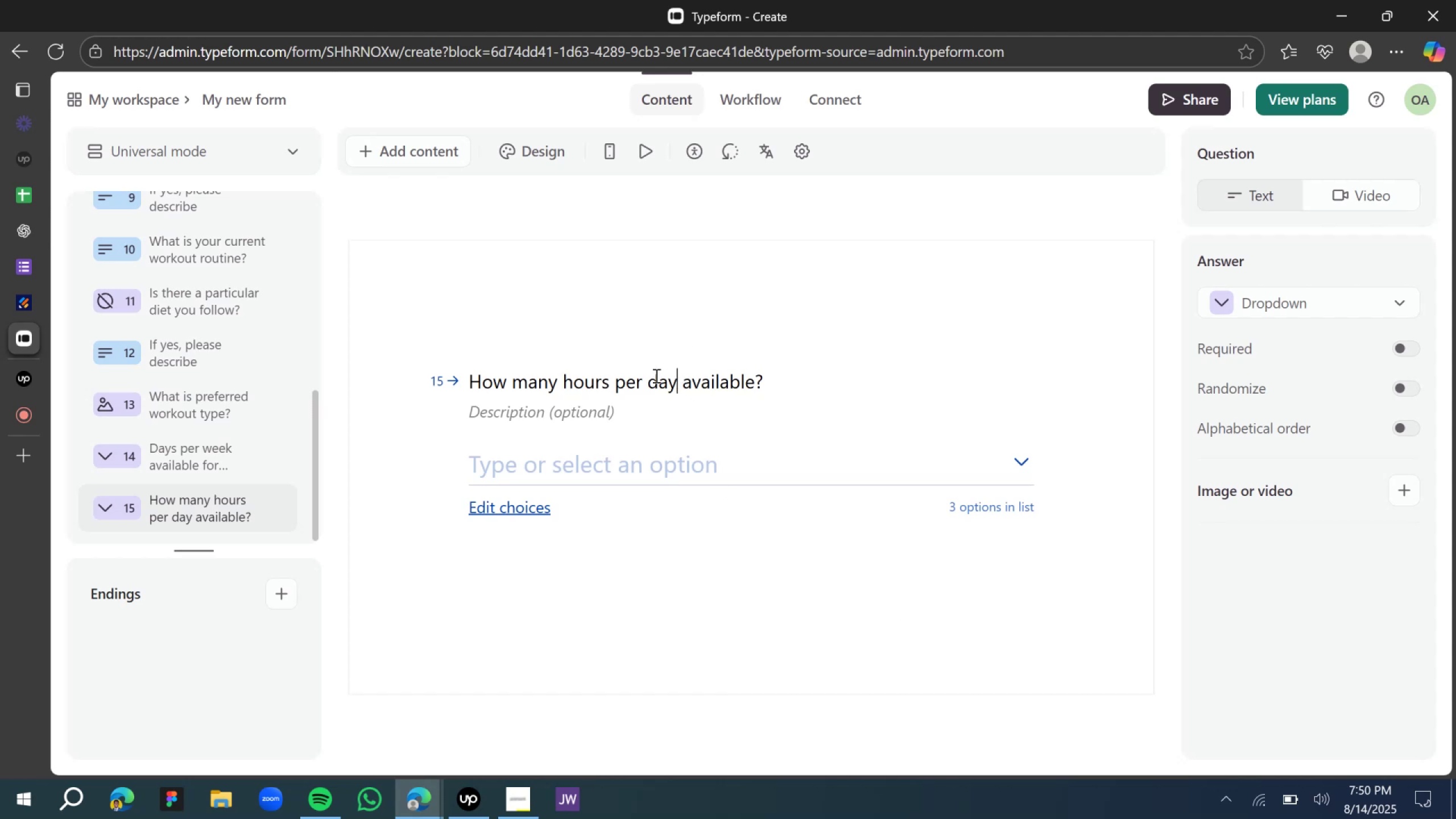 
type( are you)
 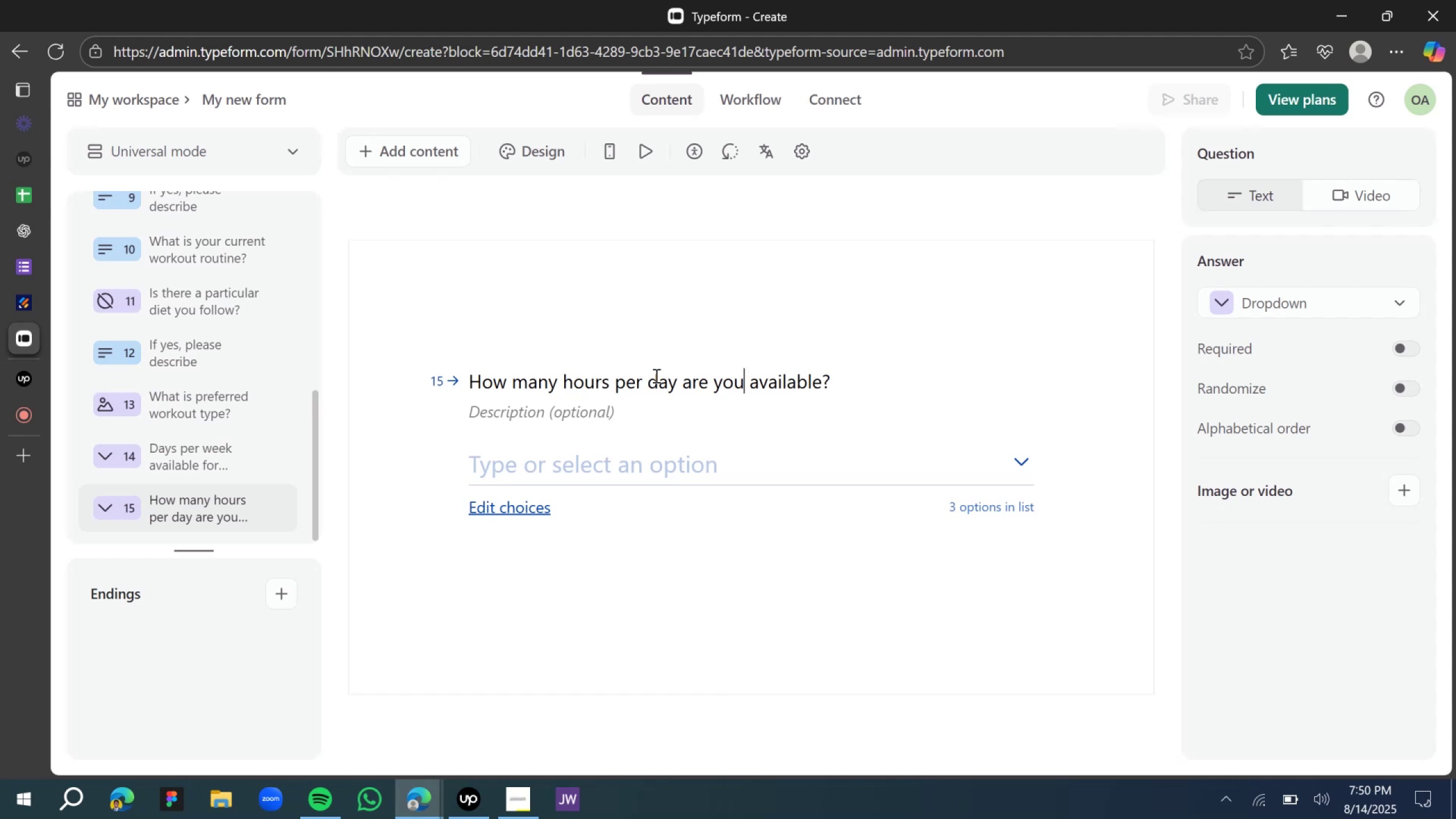 
wait(6.19)
 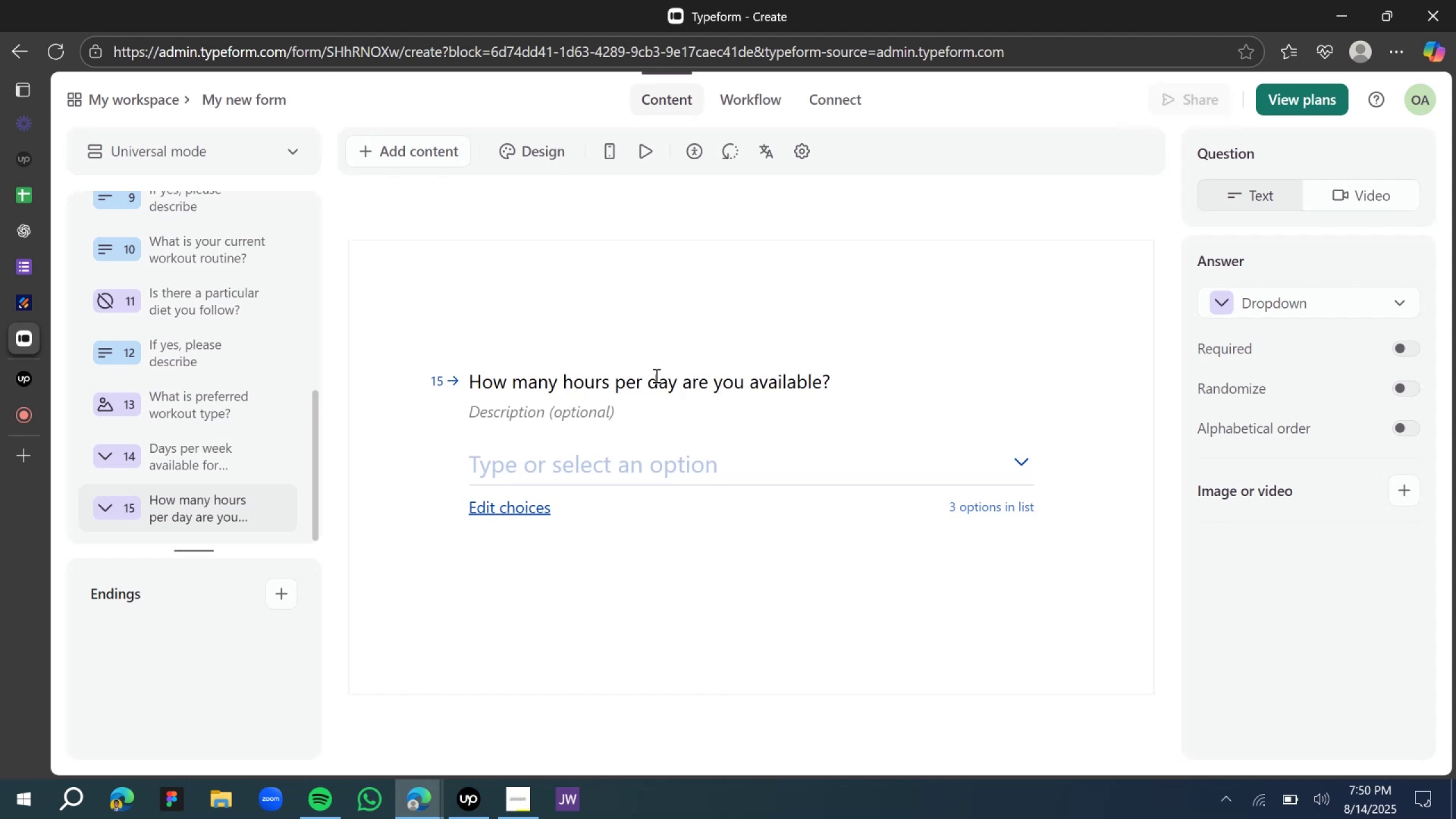 
left_click([655, 344])
 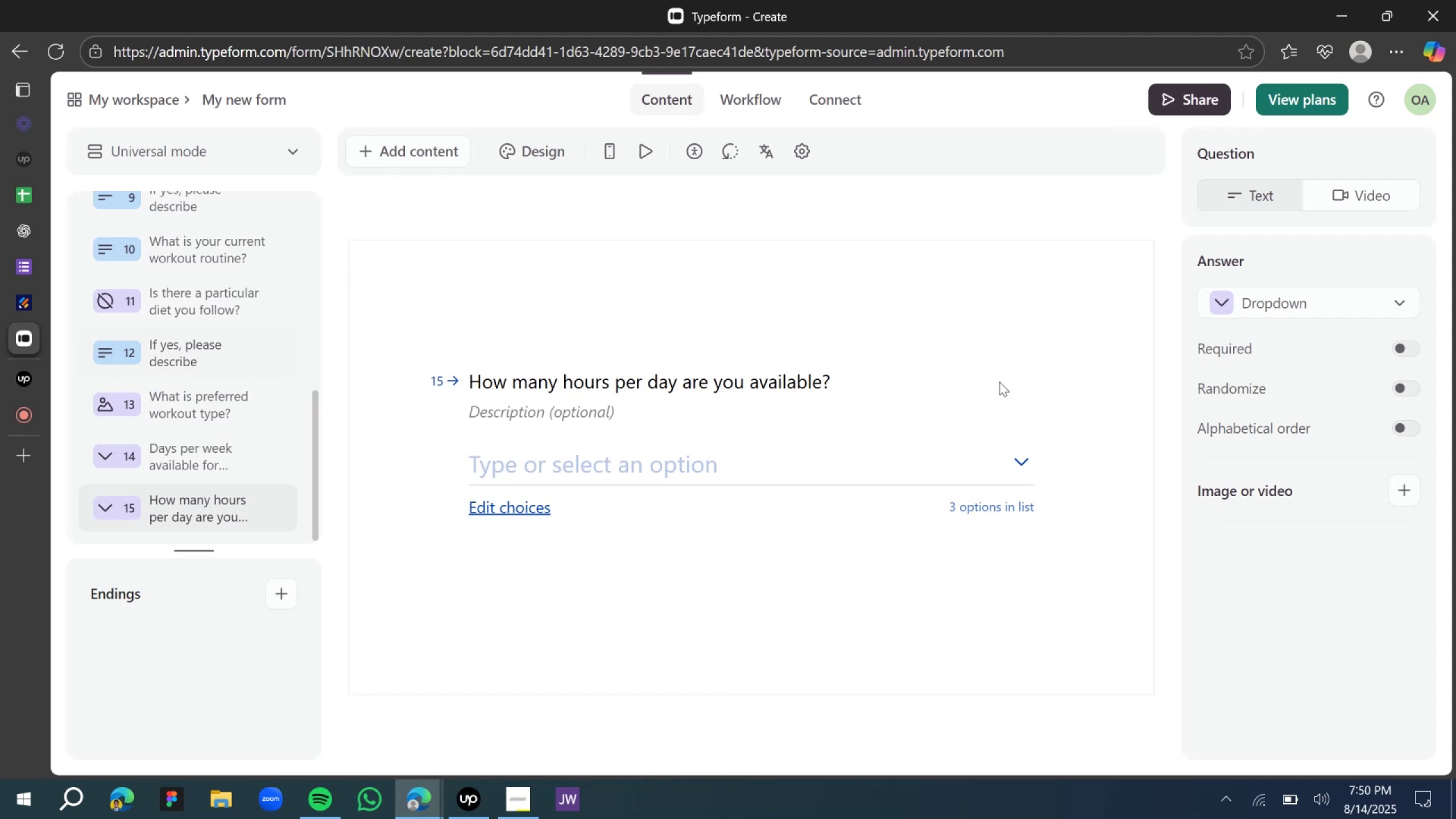 
left_click([1401, 352])
 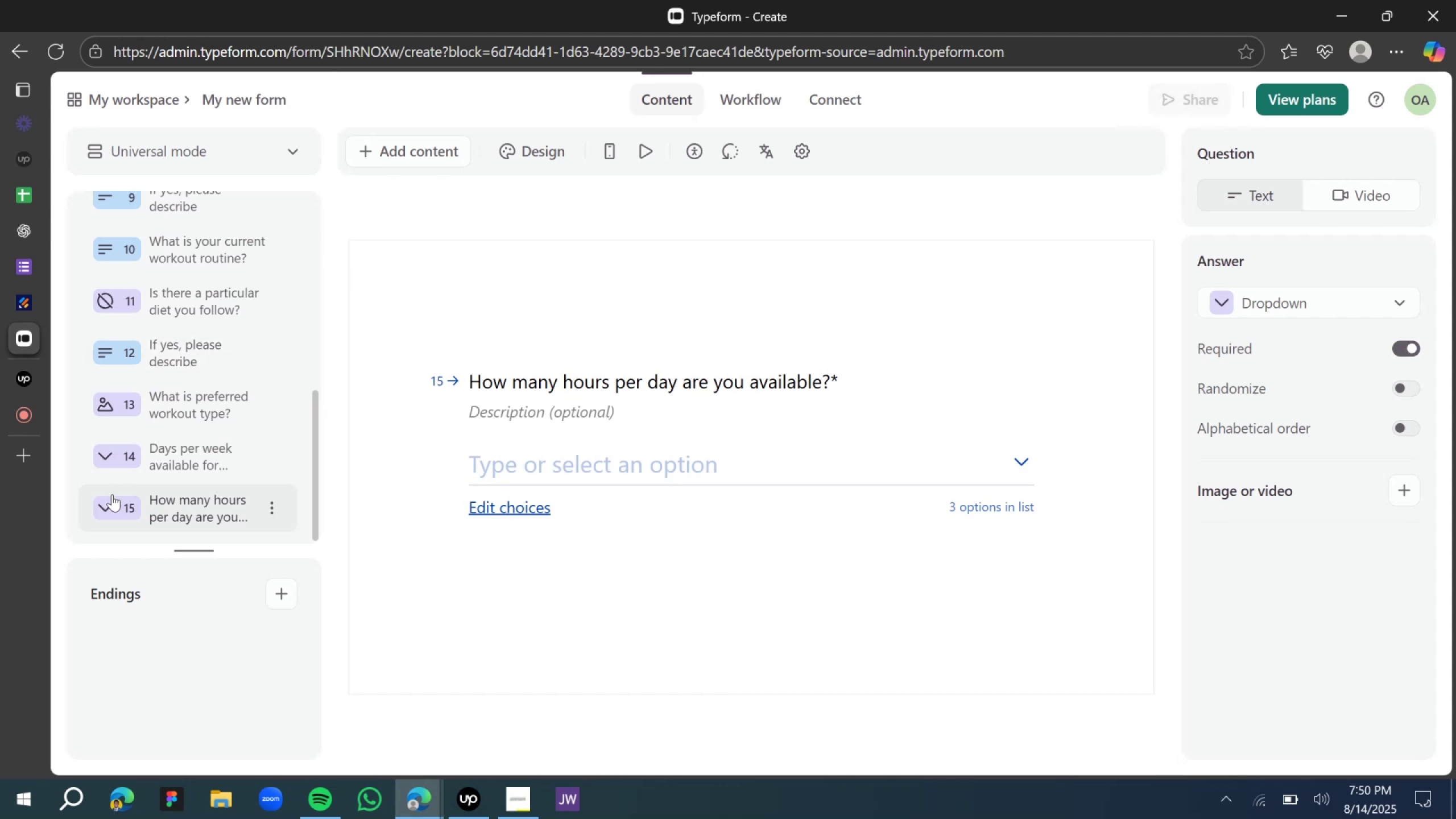 
left_click([172, 461])
 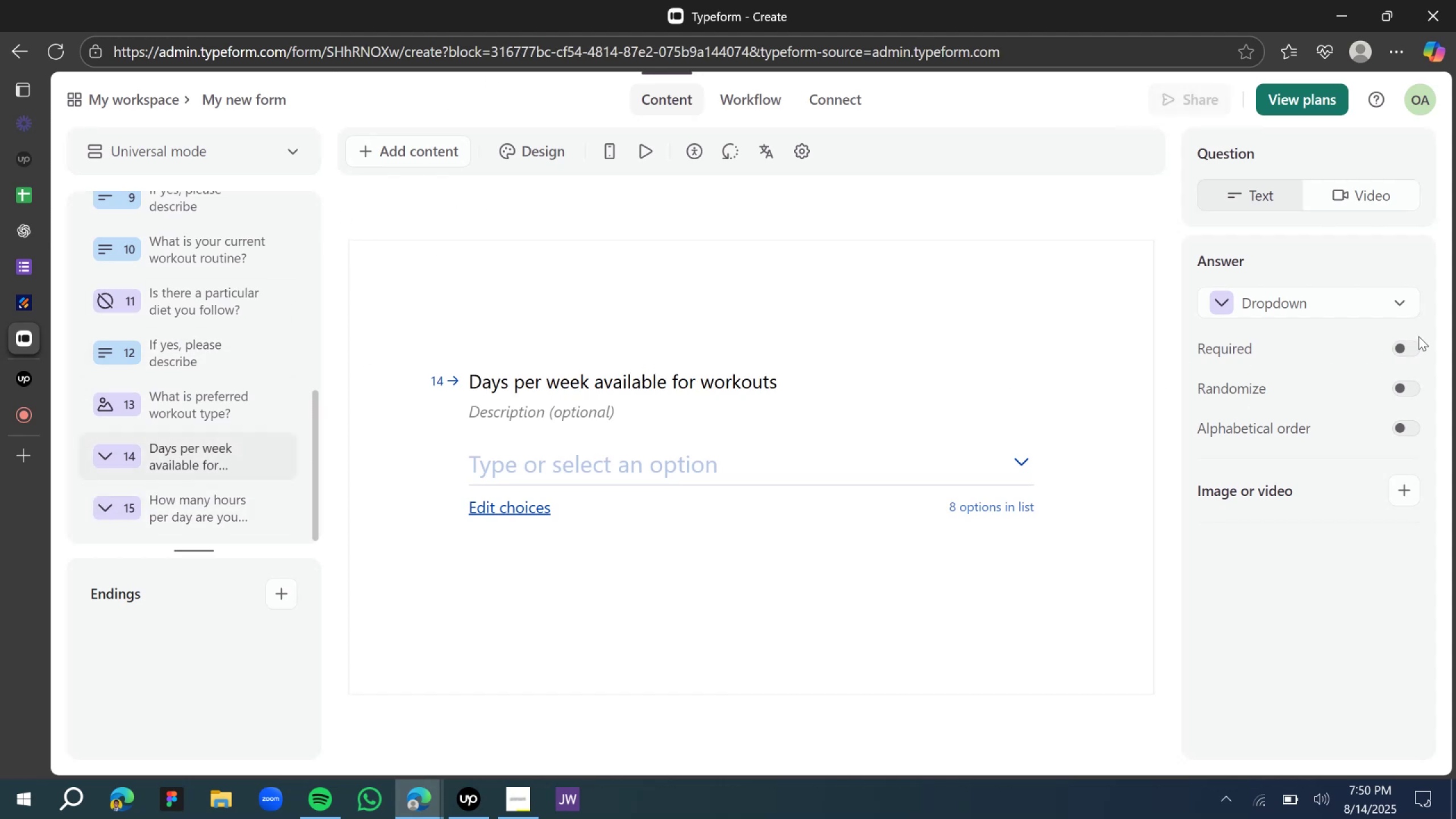 
left_click([1410, 353])
 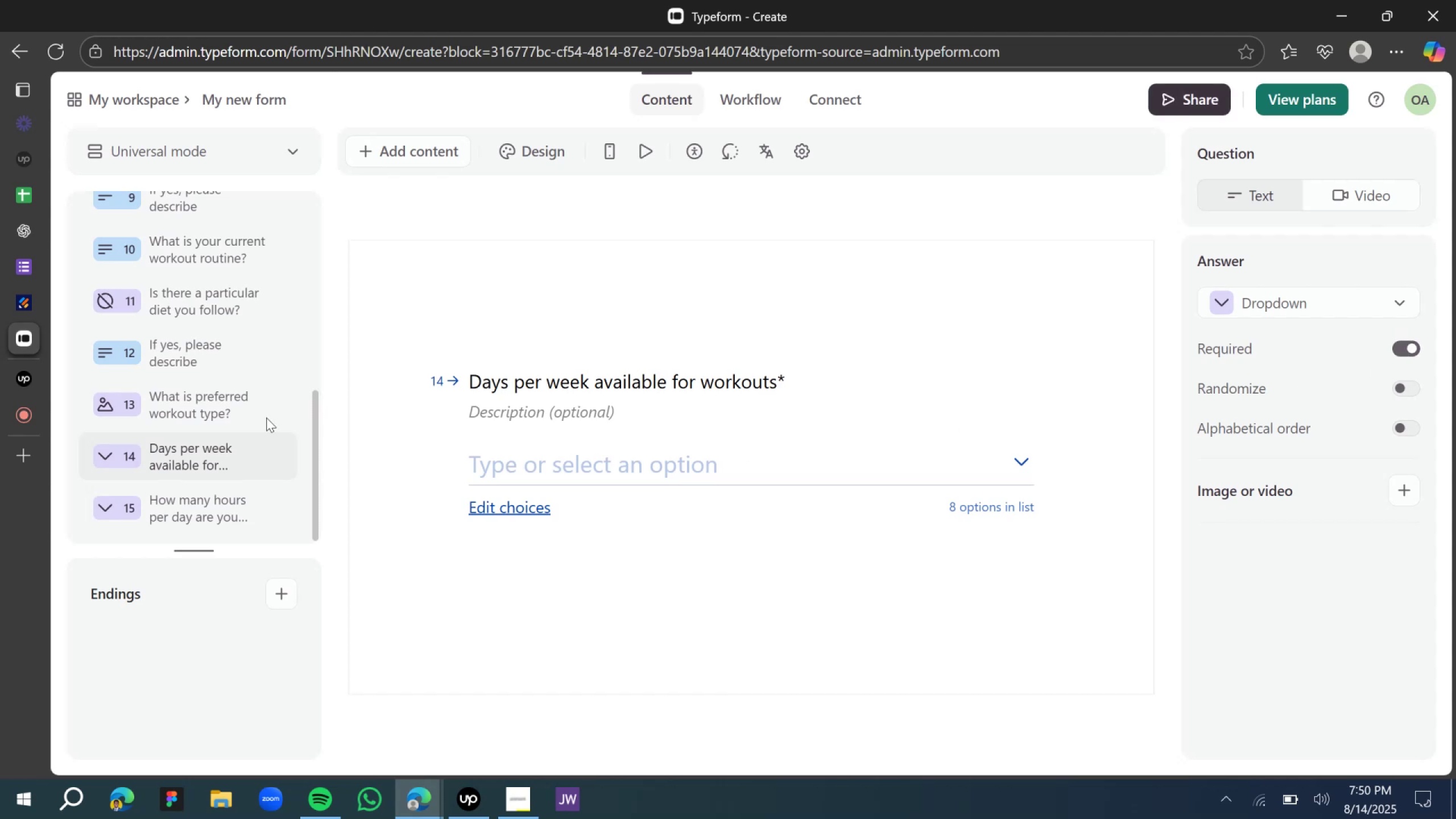 
left_click([155, 417])
 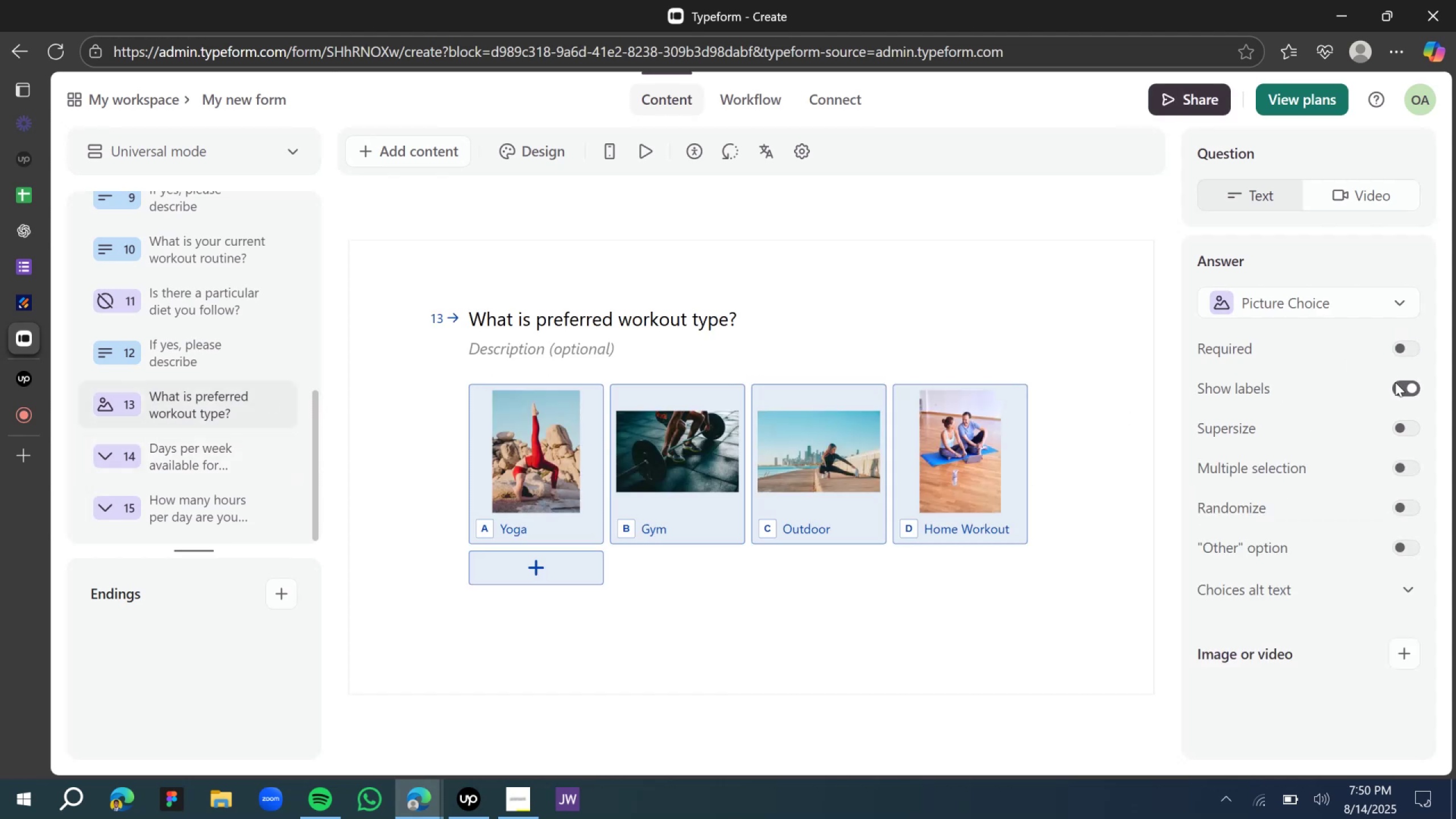 
left_click([1393, 348])
 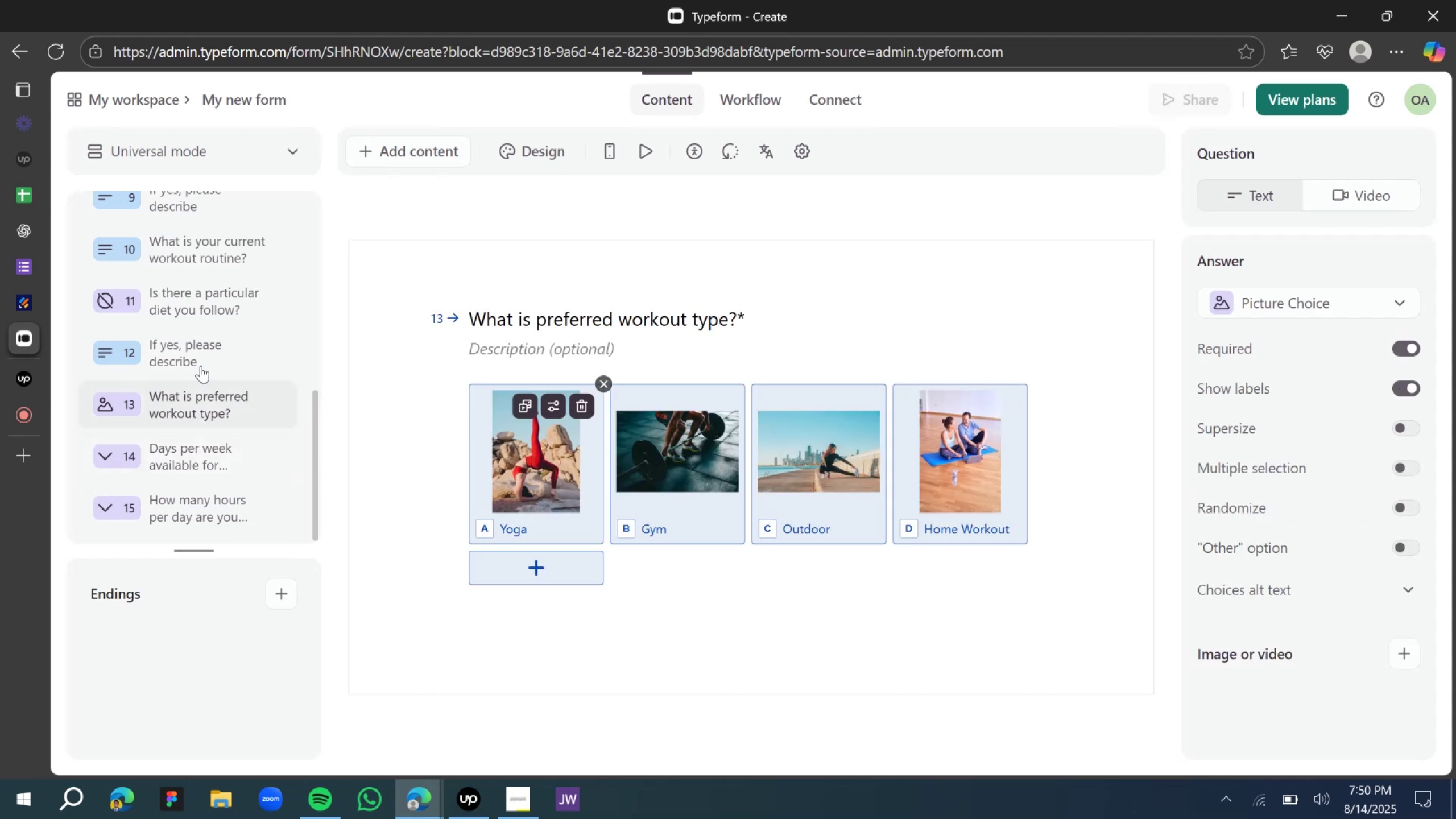 
left_click([178, 363])
 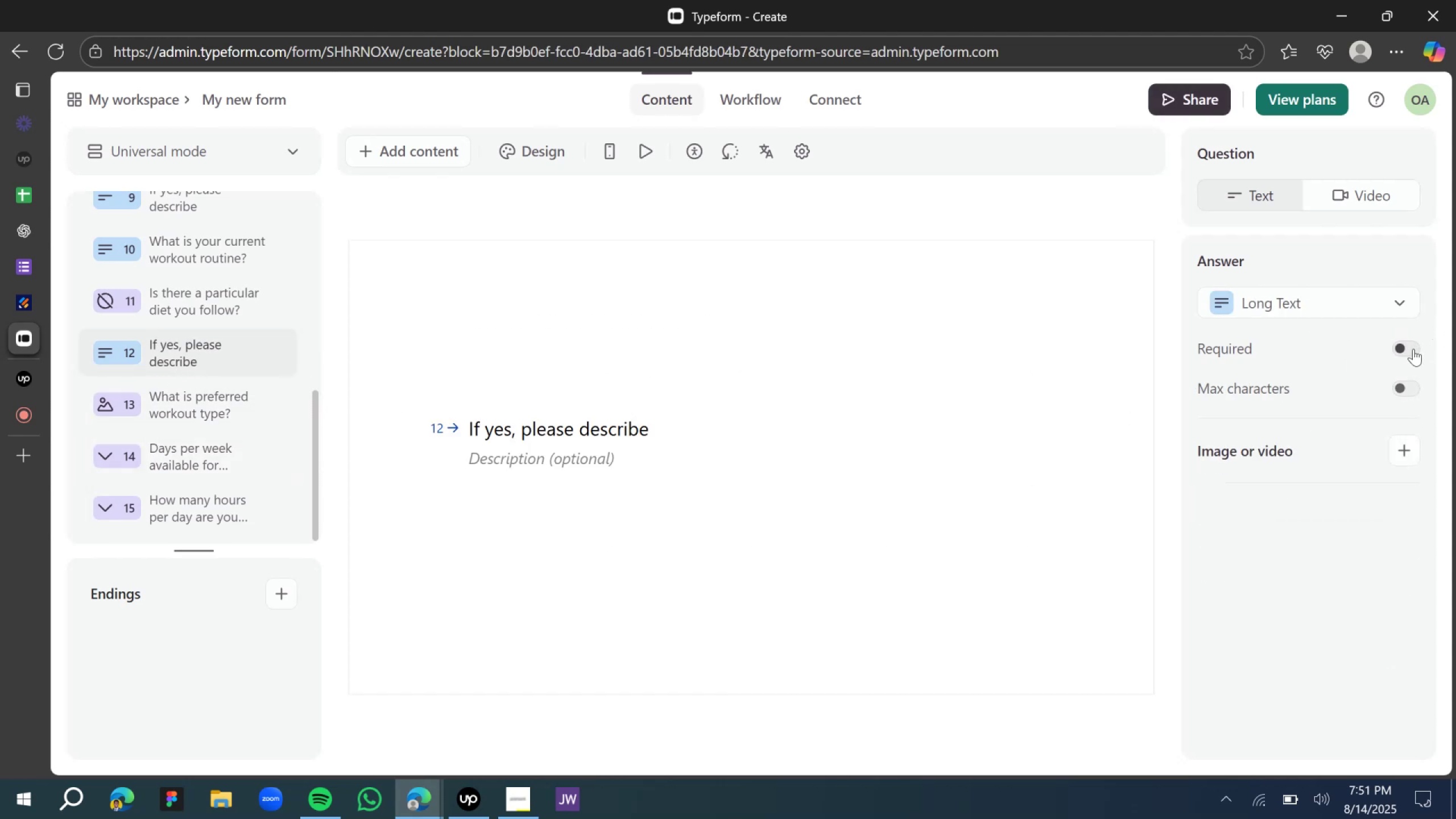 
scroll: coordinate [242, 415], scroll_direction: none, amount: 0.0
 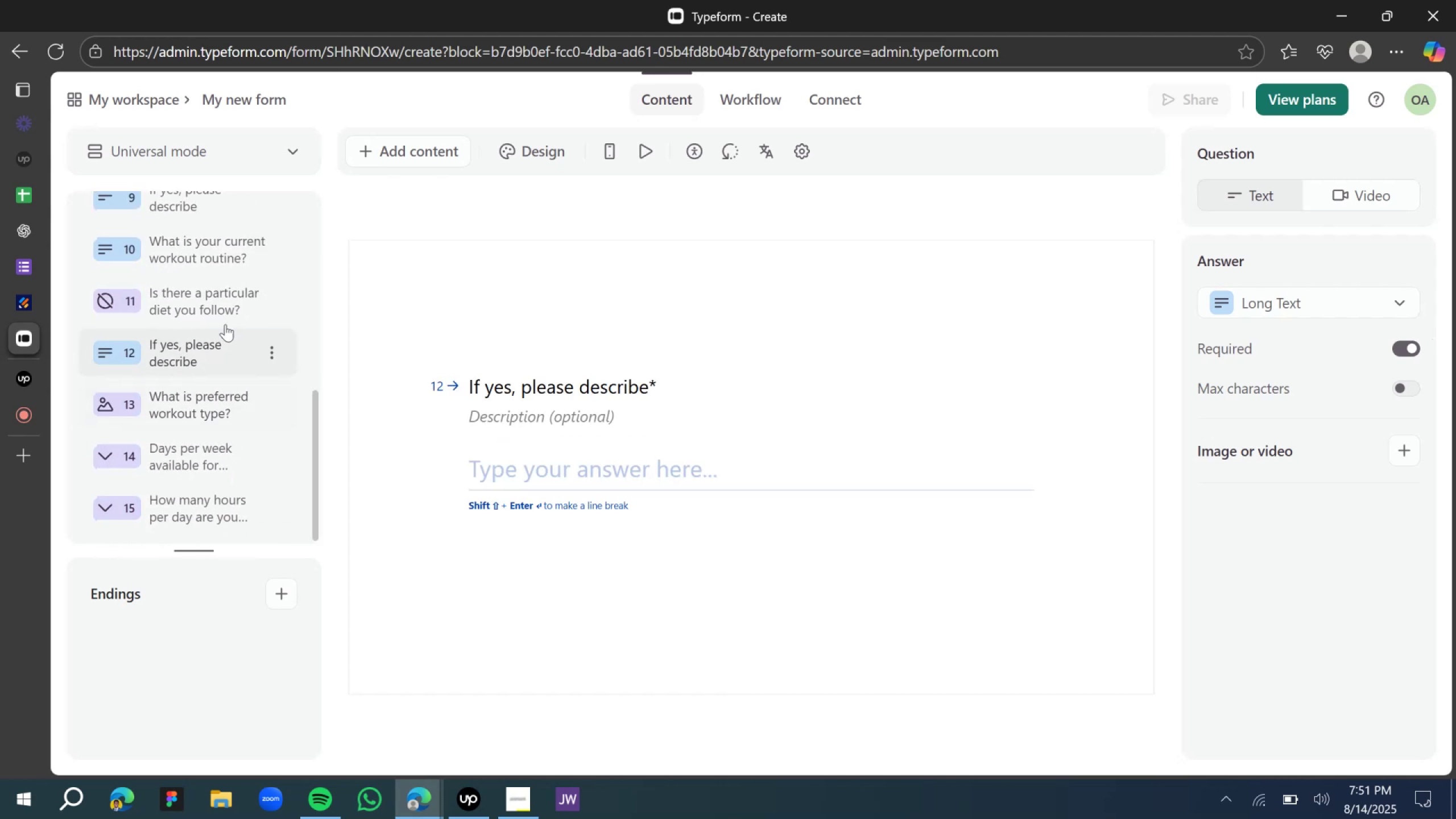 
left_click([211, 292])
 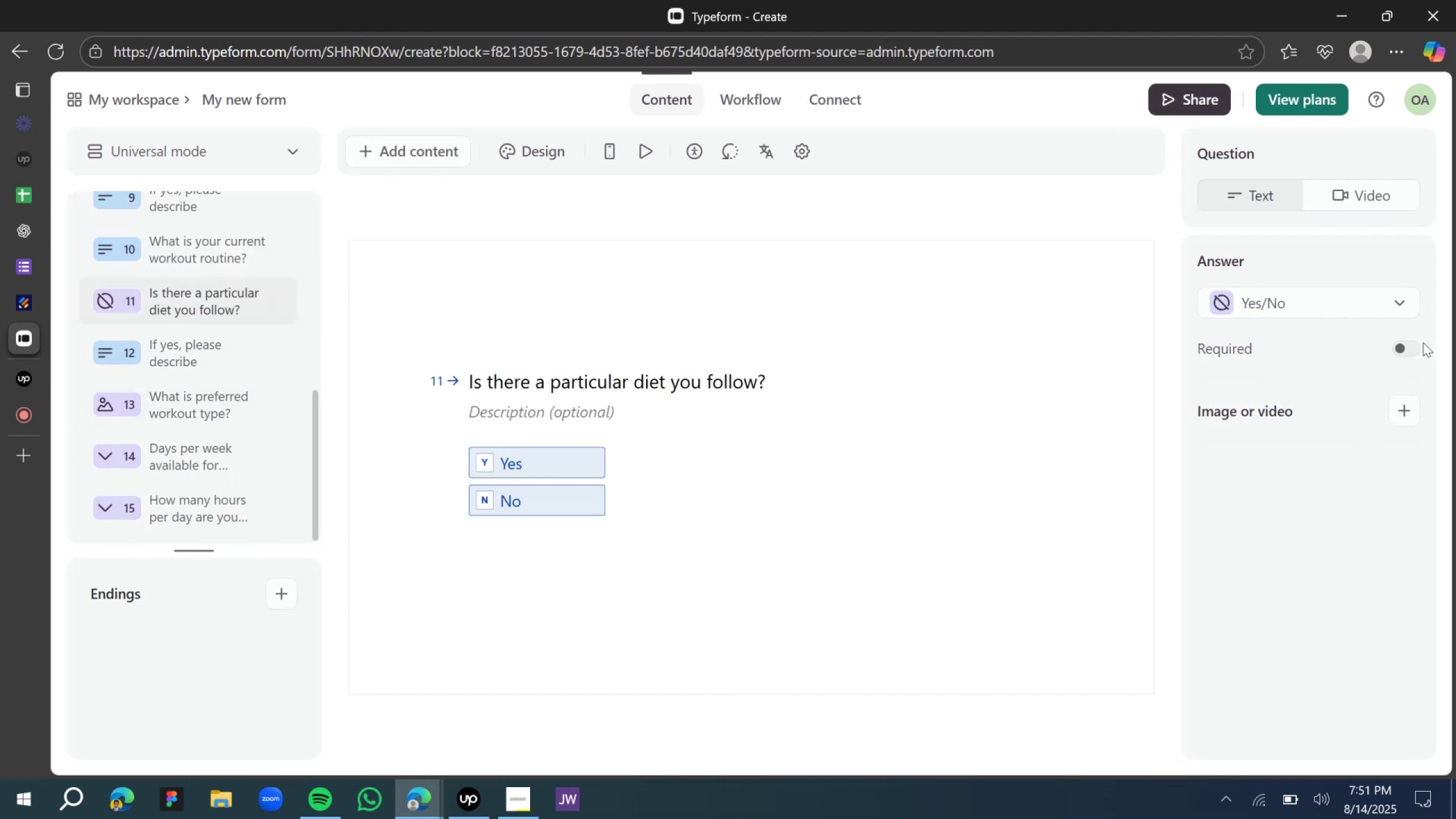 
left_click([1410, 351])
 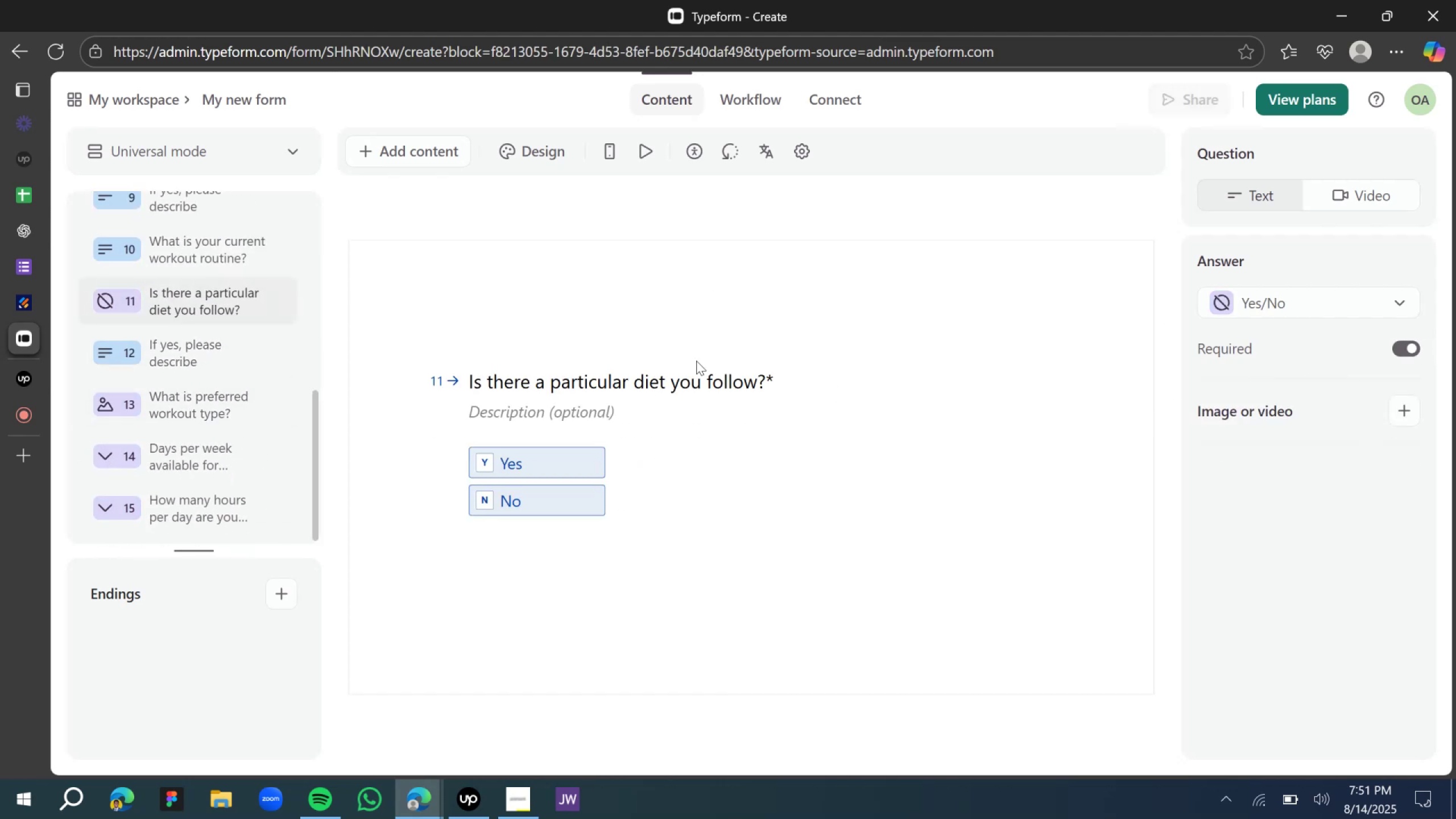 
scroll: coordinate [216, 308], scroll_direction: up, amount: 1.0
 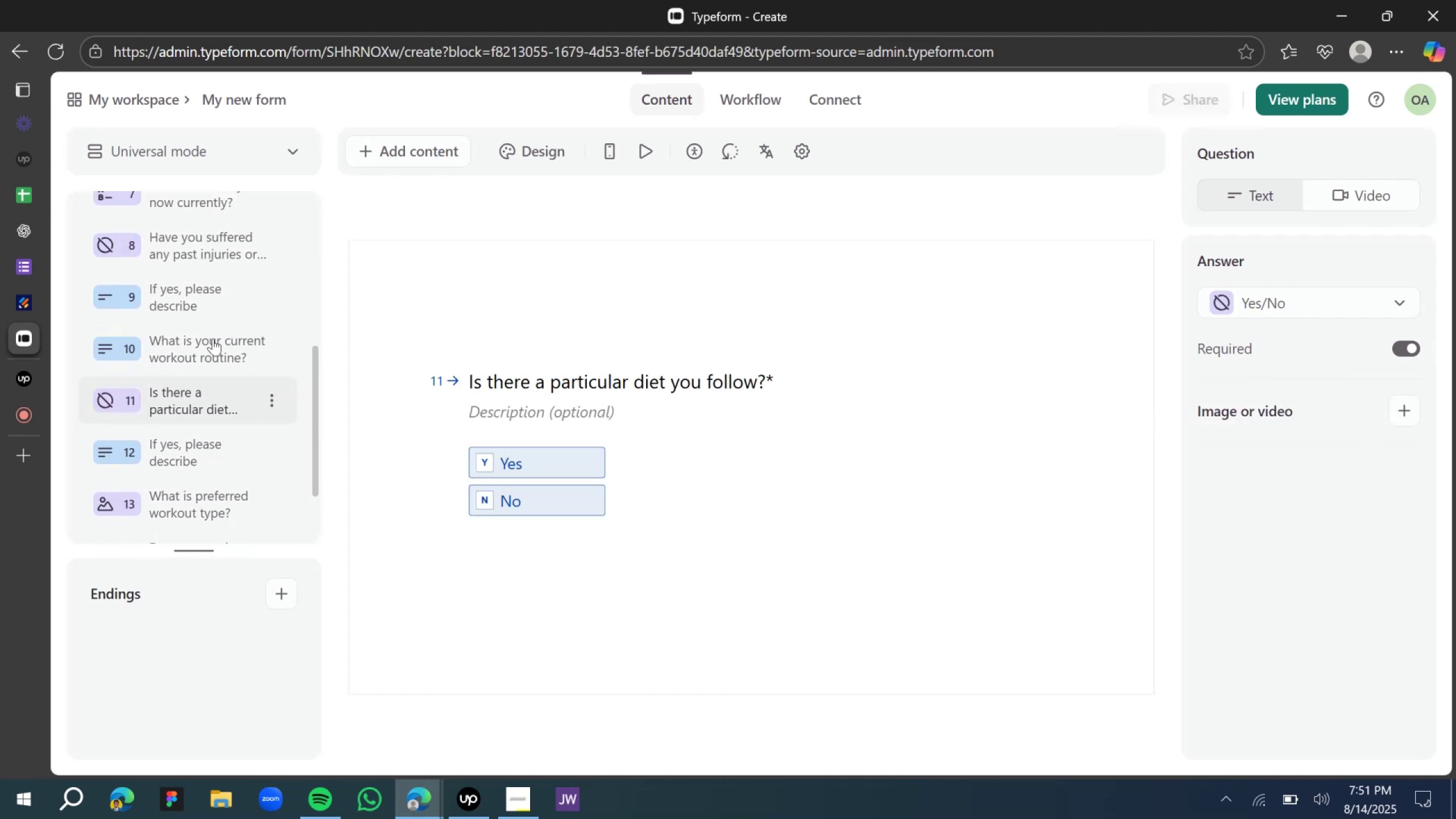 
left_click([210, 348])
 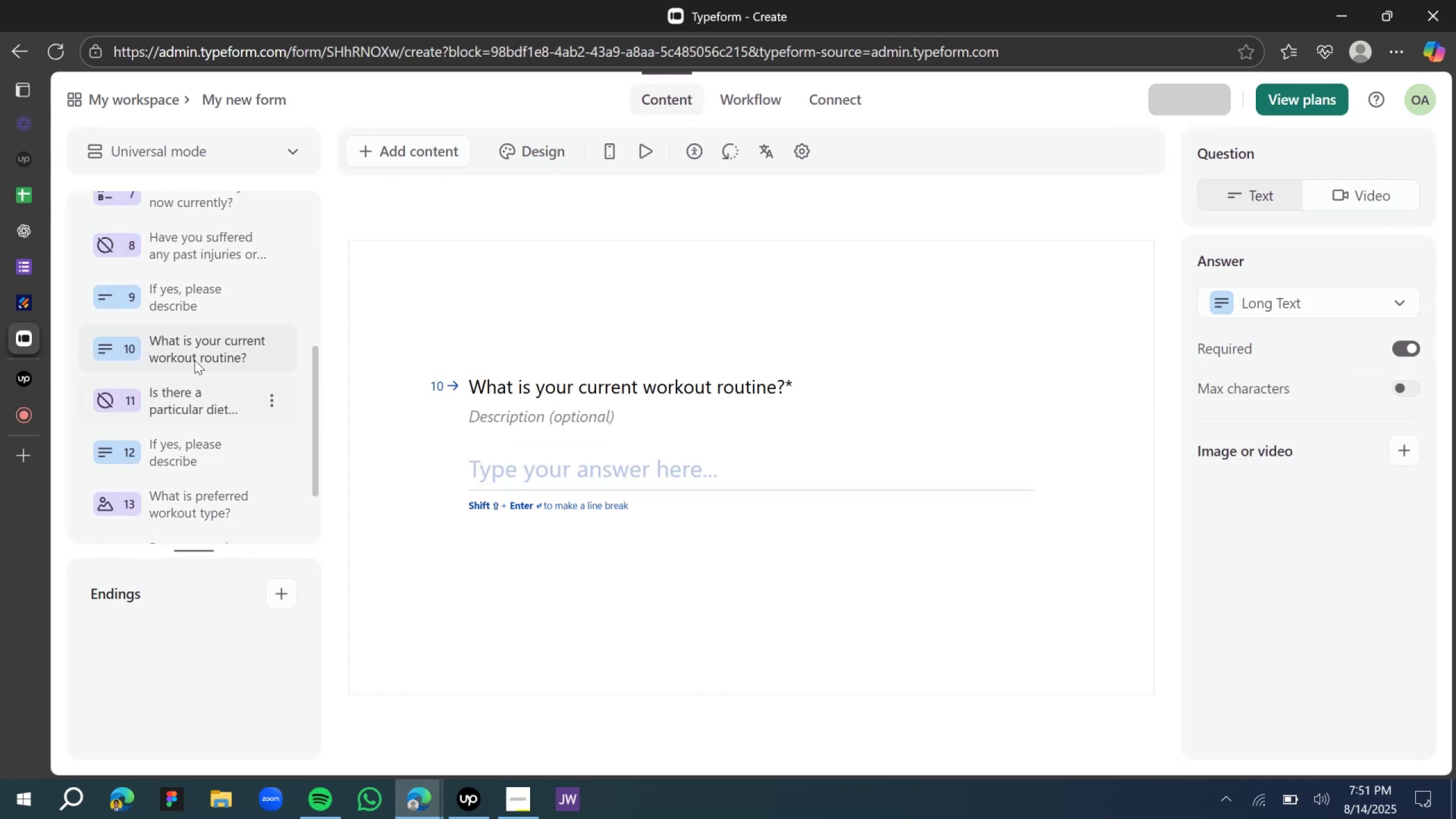 
left_click([163, 305])
 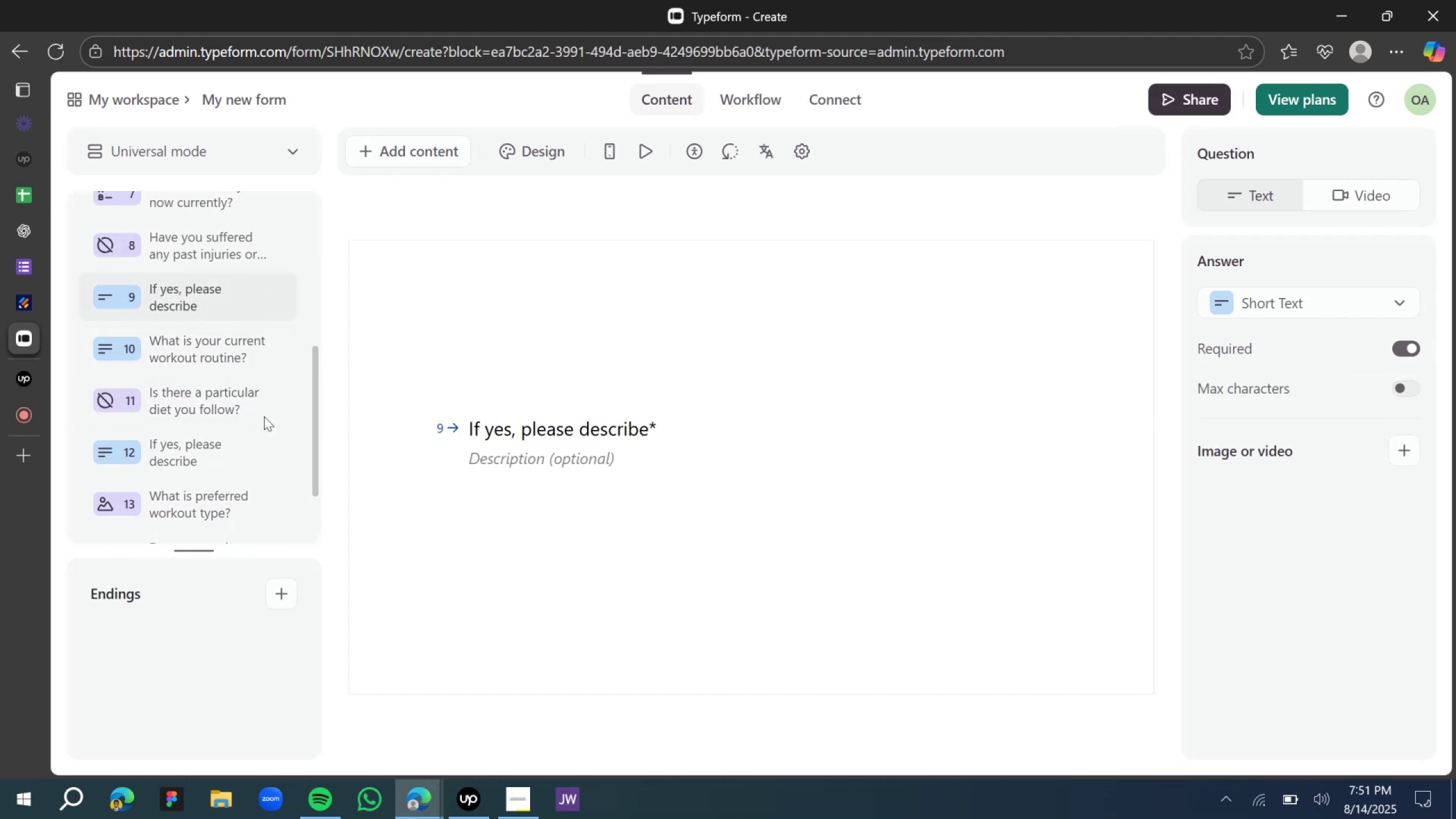 
scroll: coordinate [222, 350], scroll_direction: up, amount: 1.0
 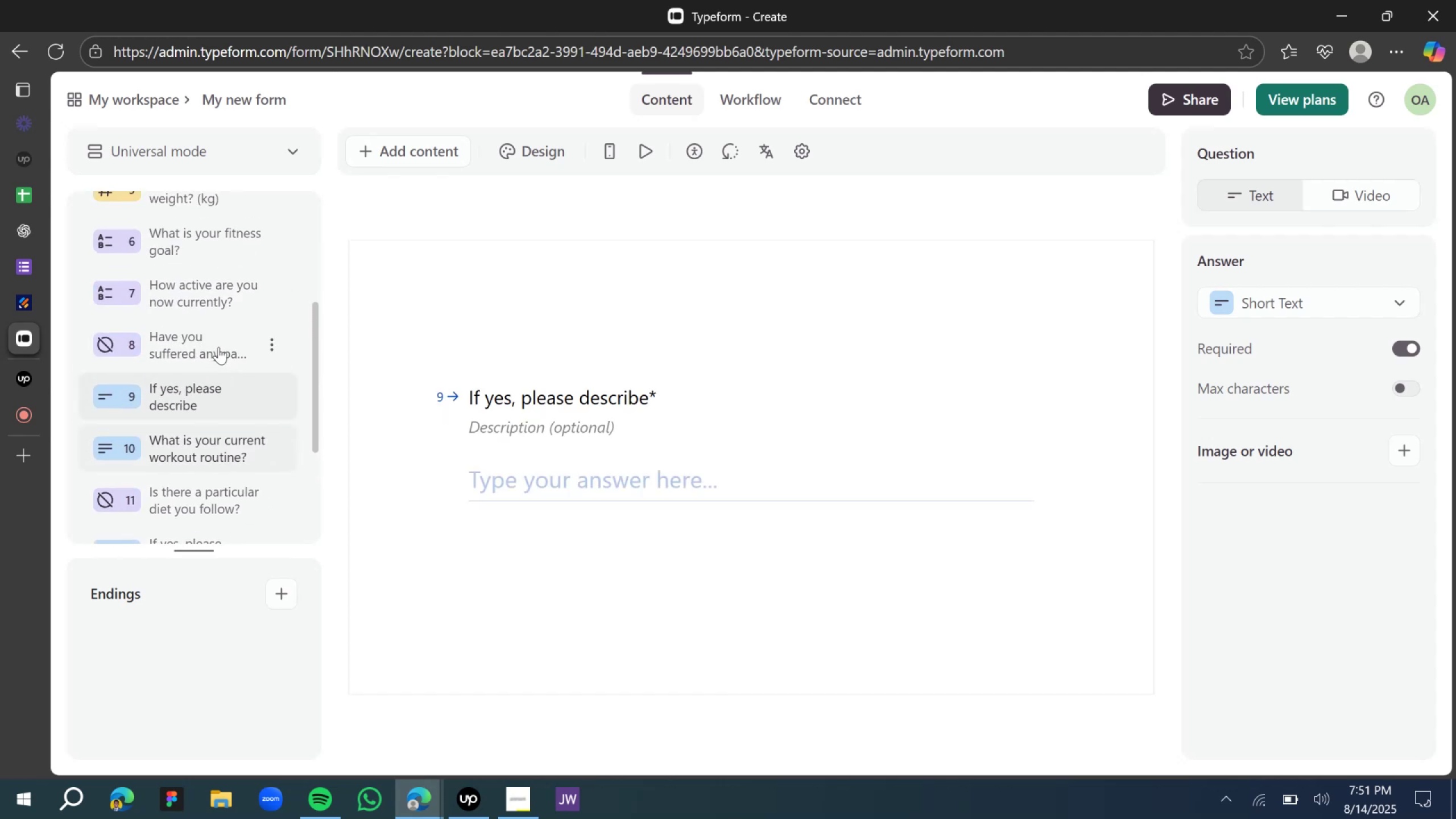 
left_click([212, 344])
 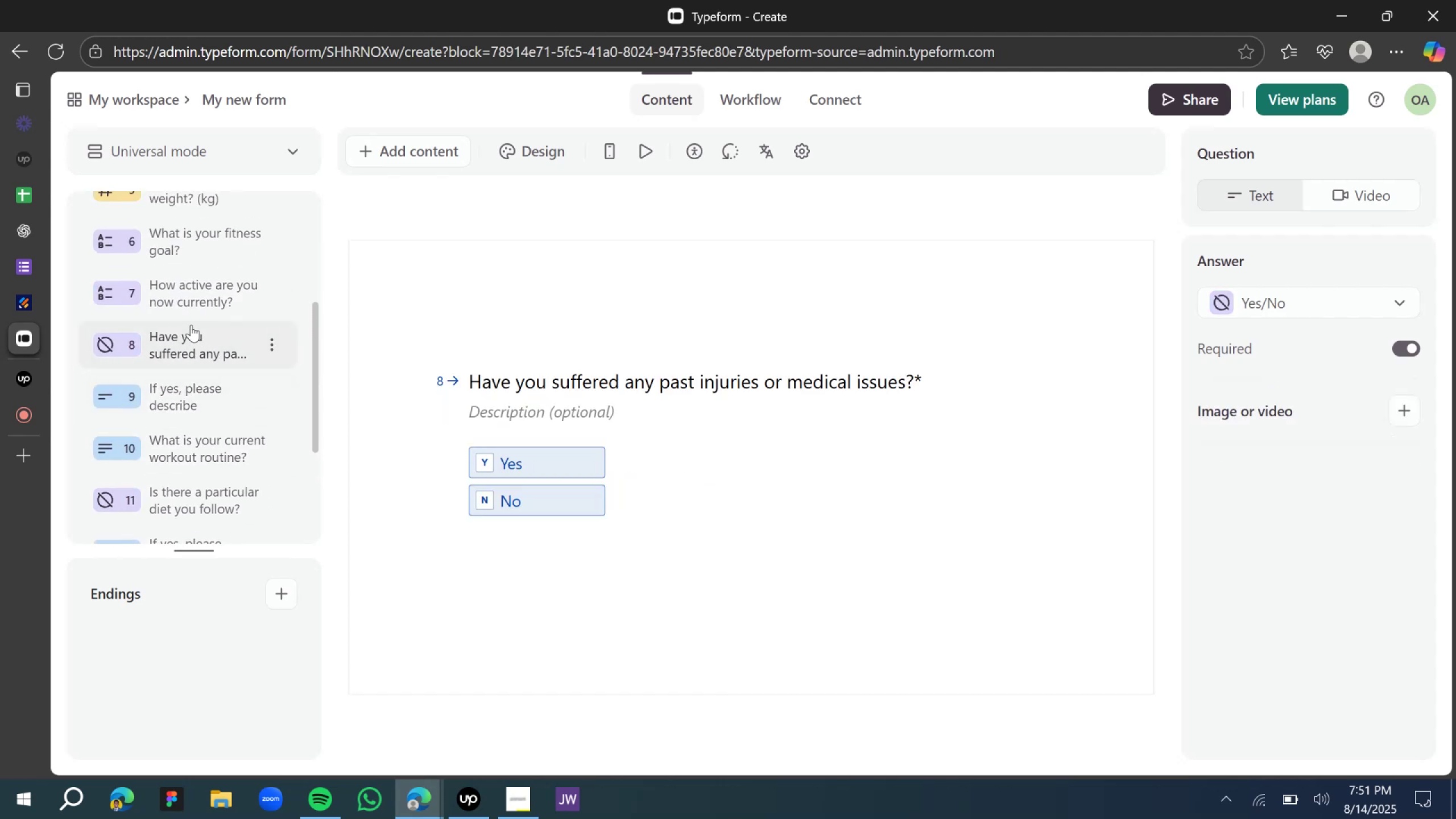 
left_click([173, 295])
 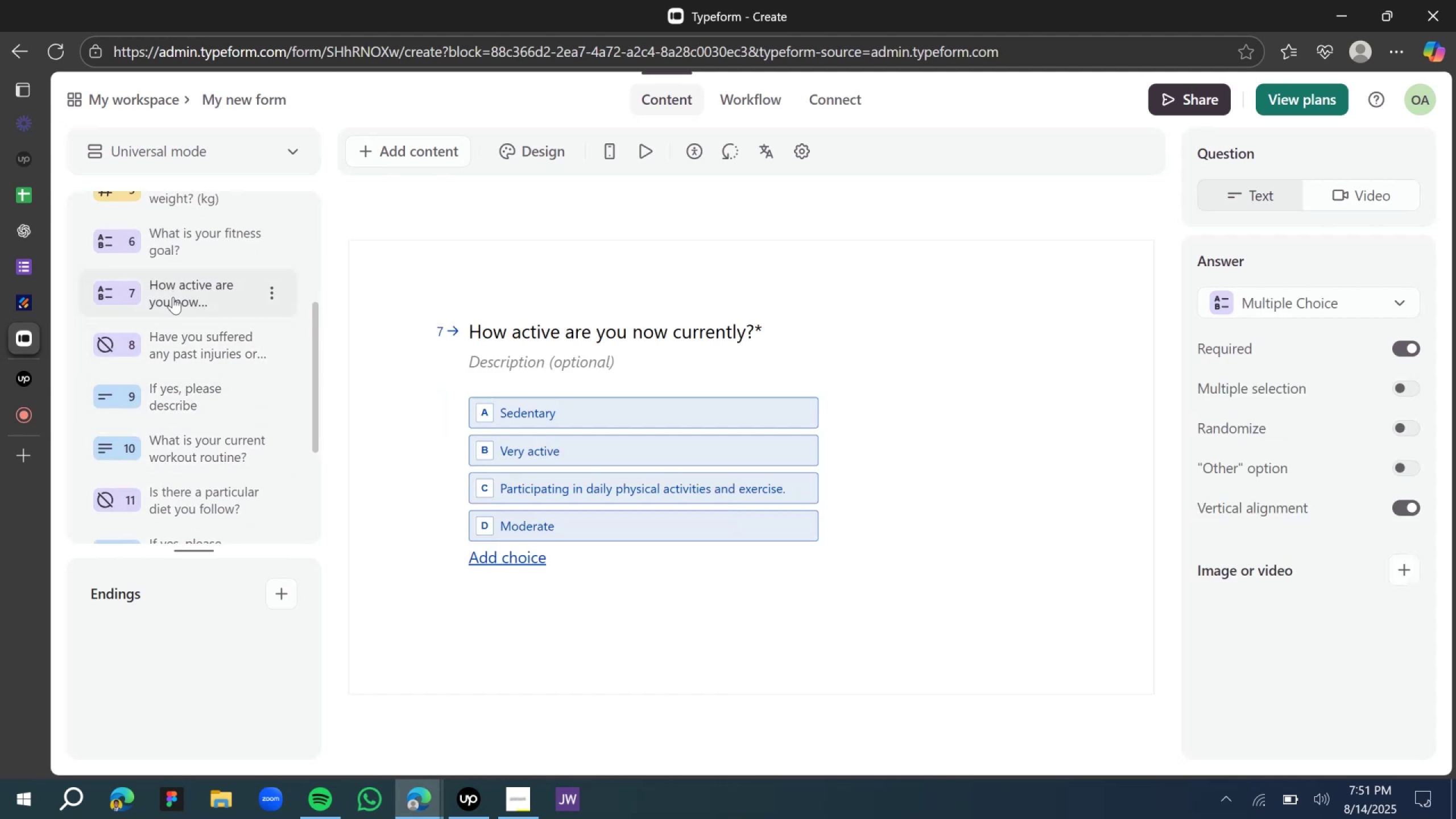 
scroll: coordinate [173, 298], scroll_direction: up, amount: 2.0
 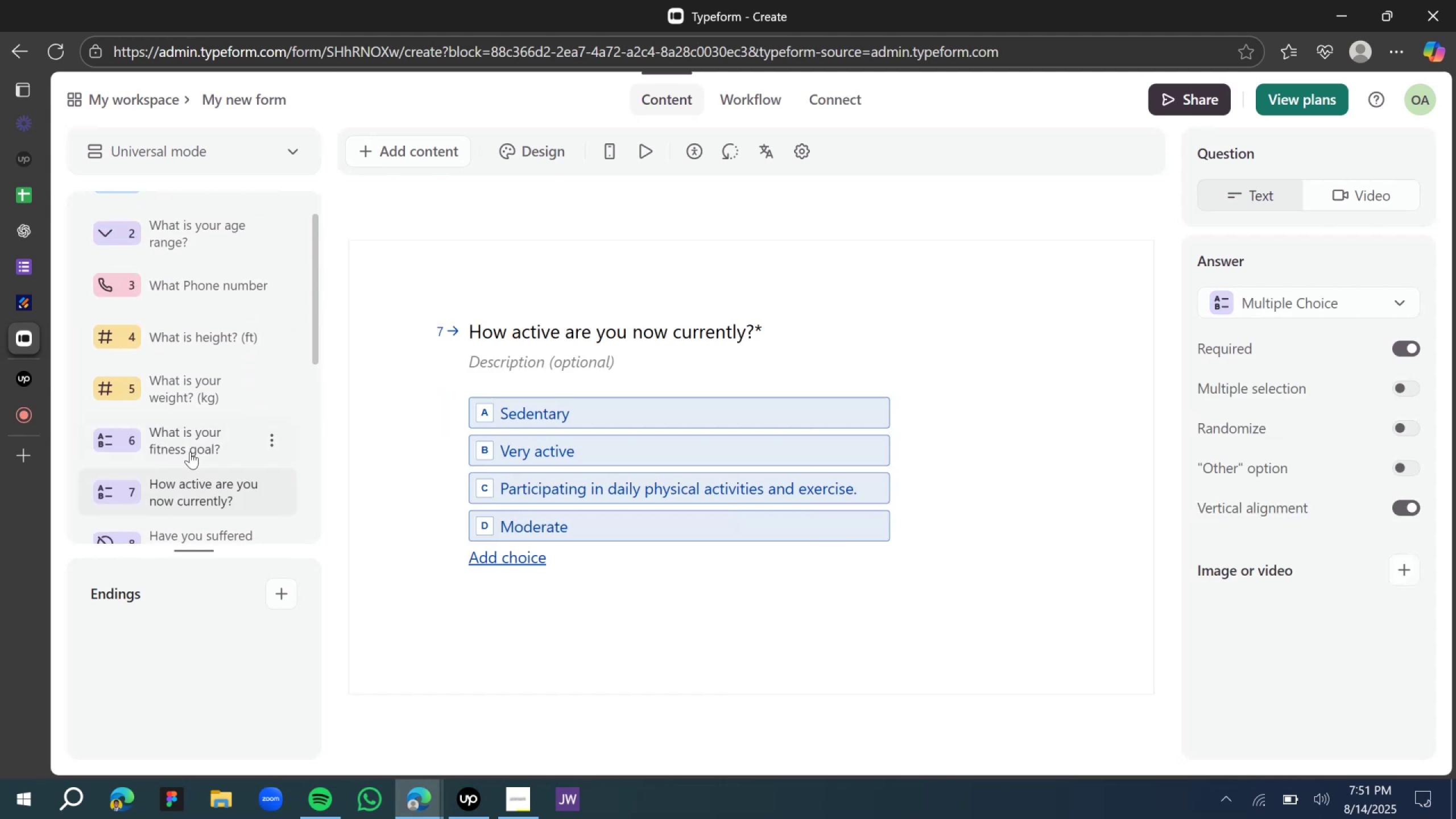 
left_click([189, 451])
 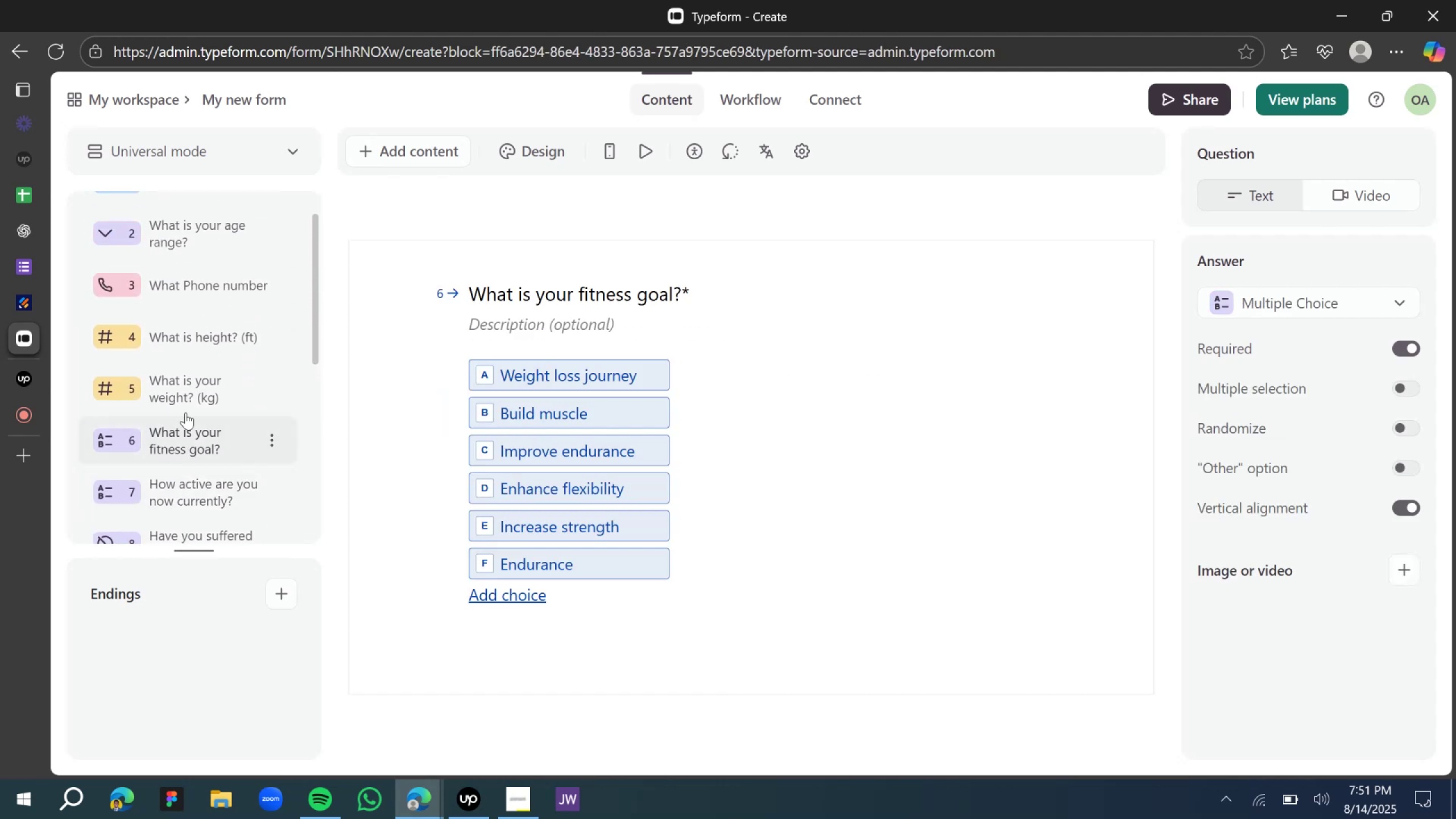 
left_click([185, 388])
 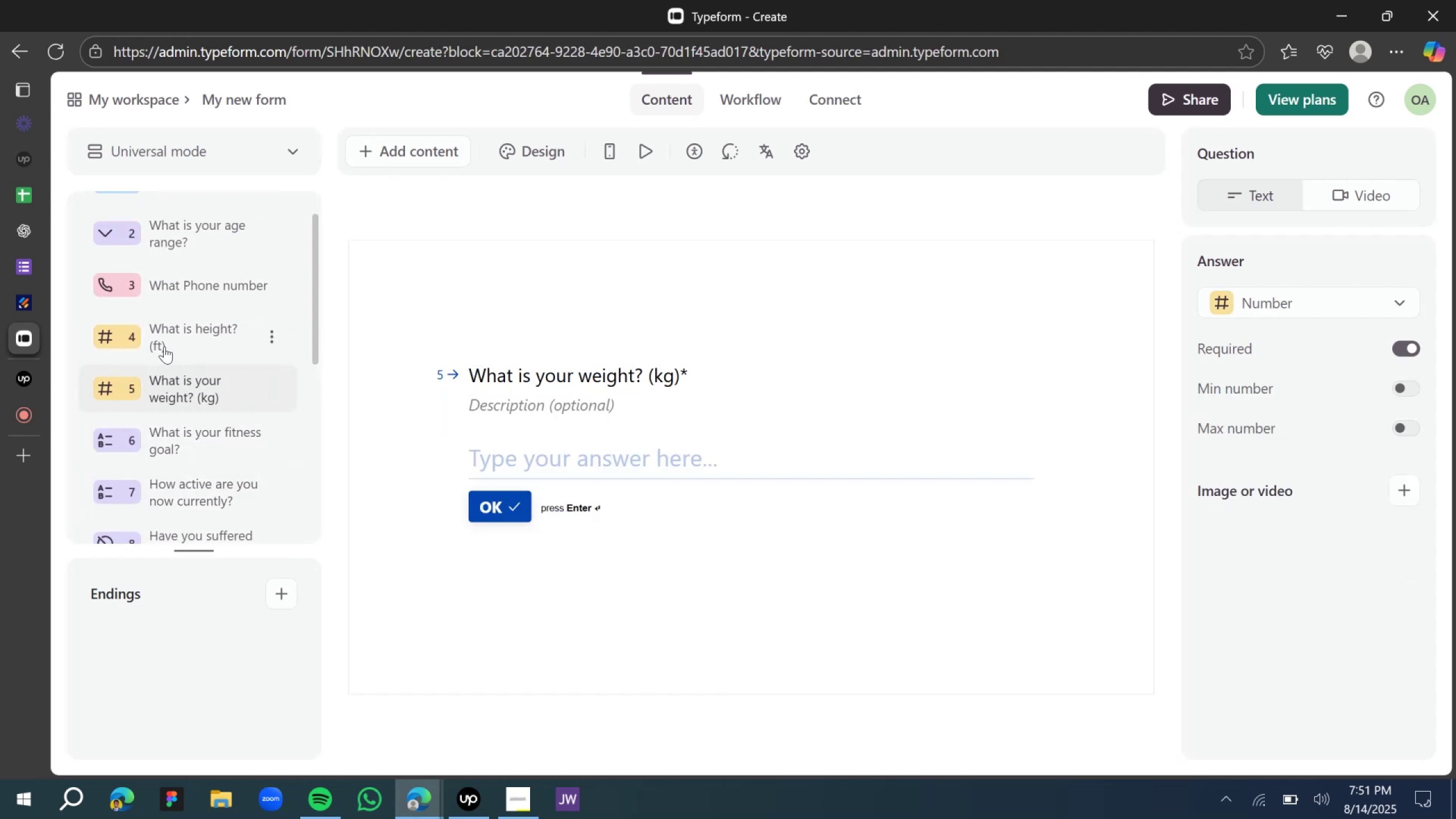 
left_click([164, 347])
 